 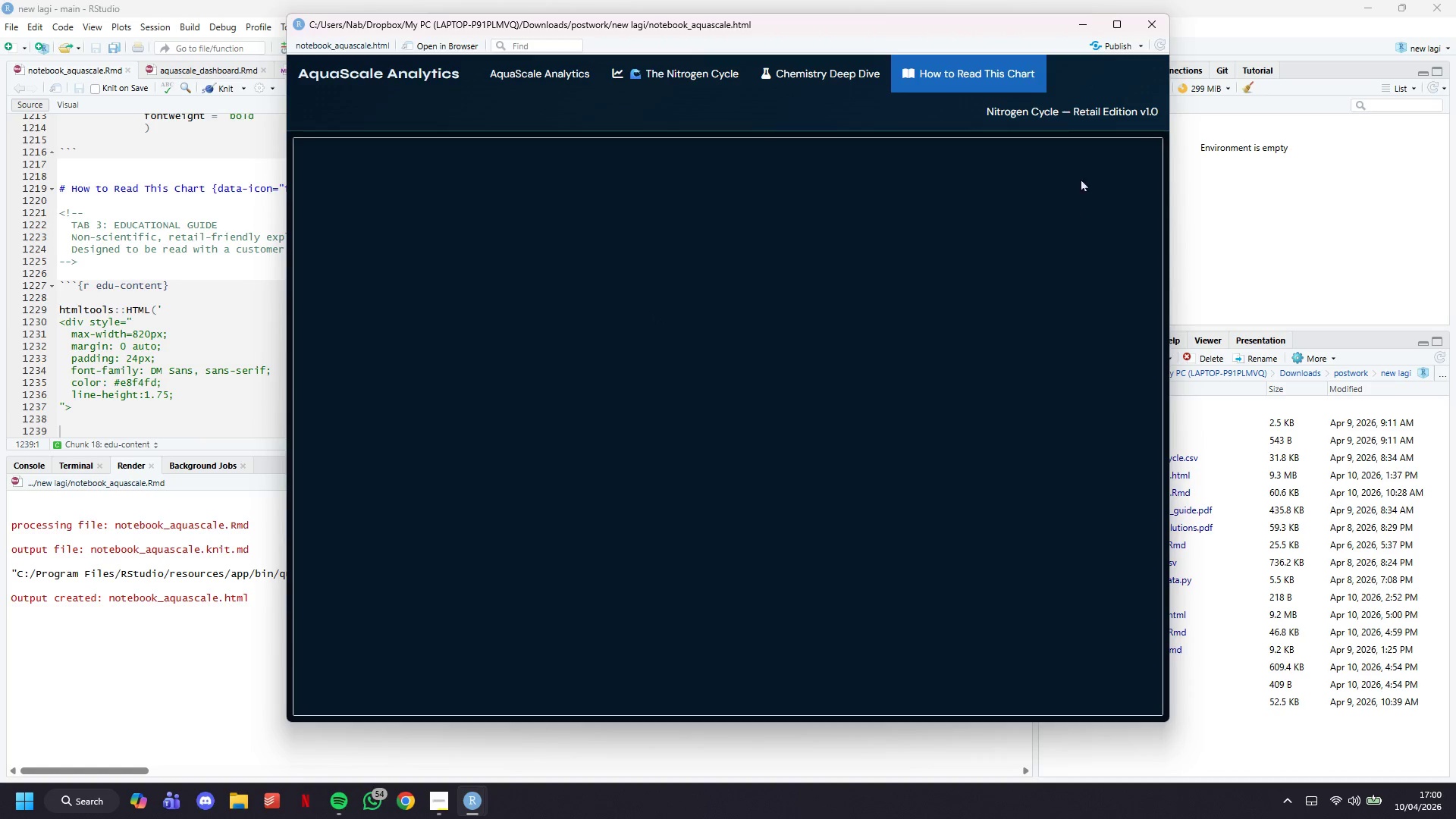 
left_click([871, 74])
 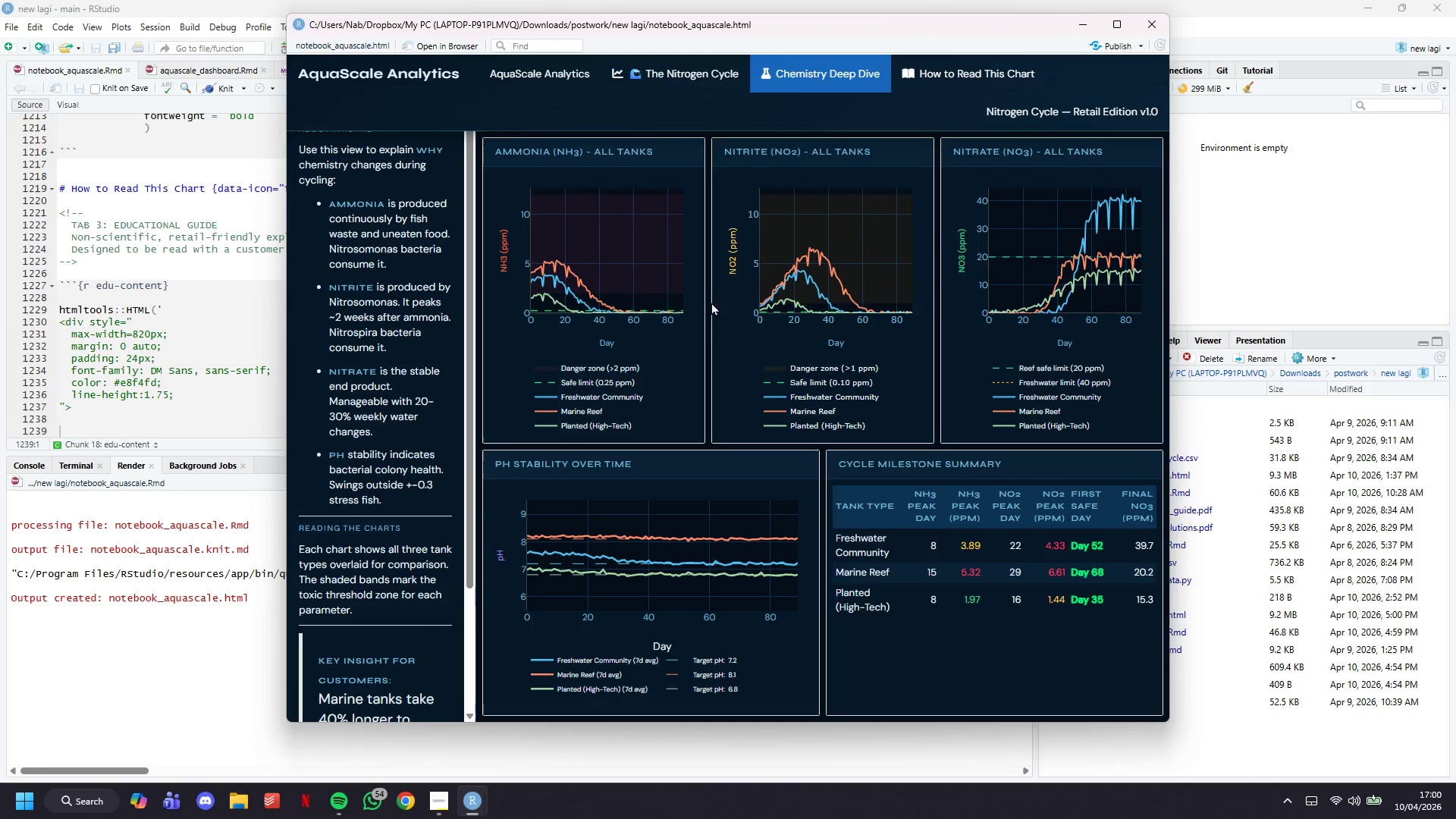 
scroll: coordinate [716, 363], scroll_direction: down, amount: 1.0
 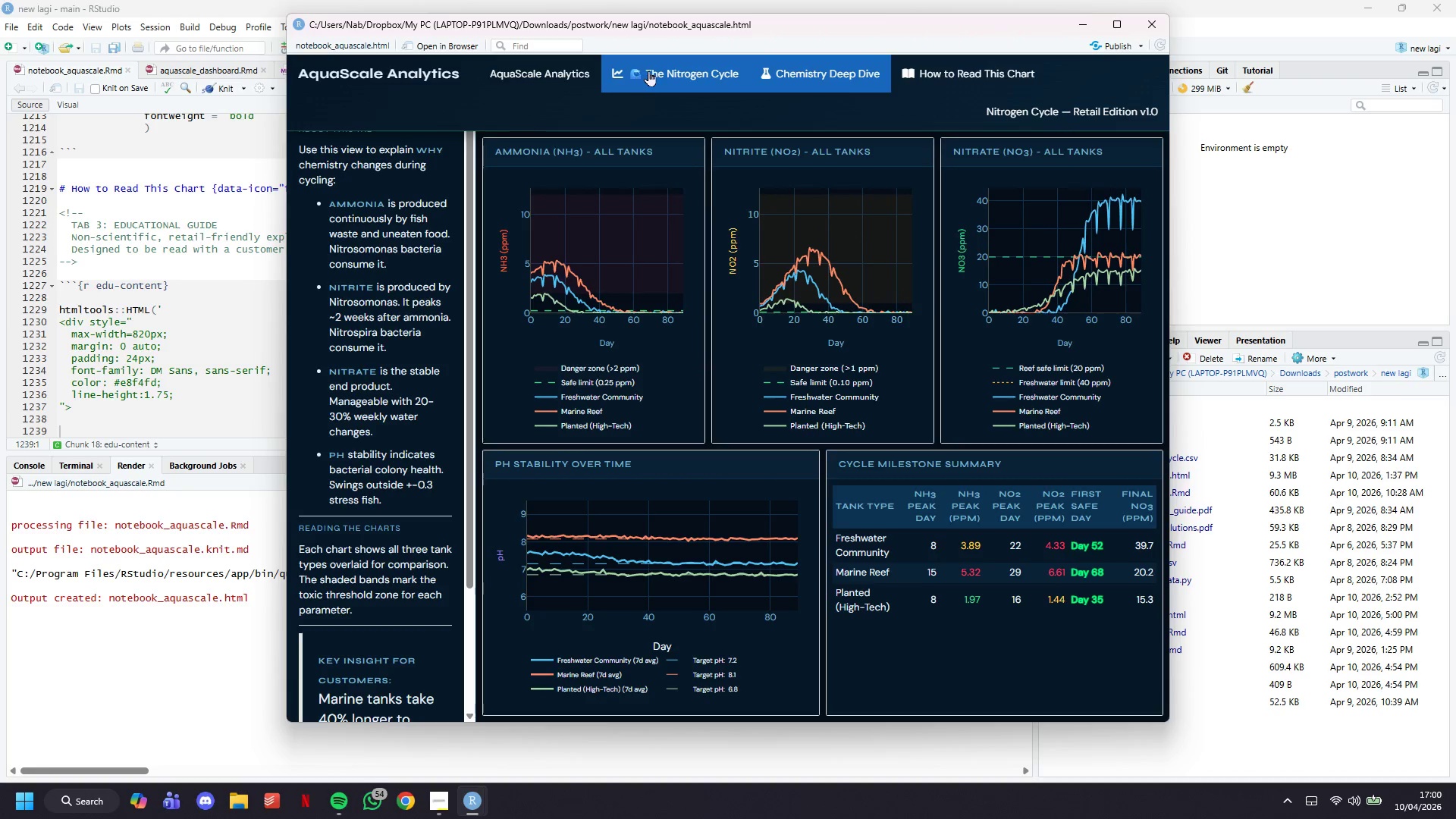 
left_click([648, 71])
 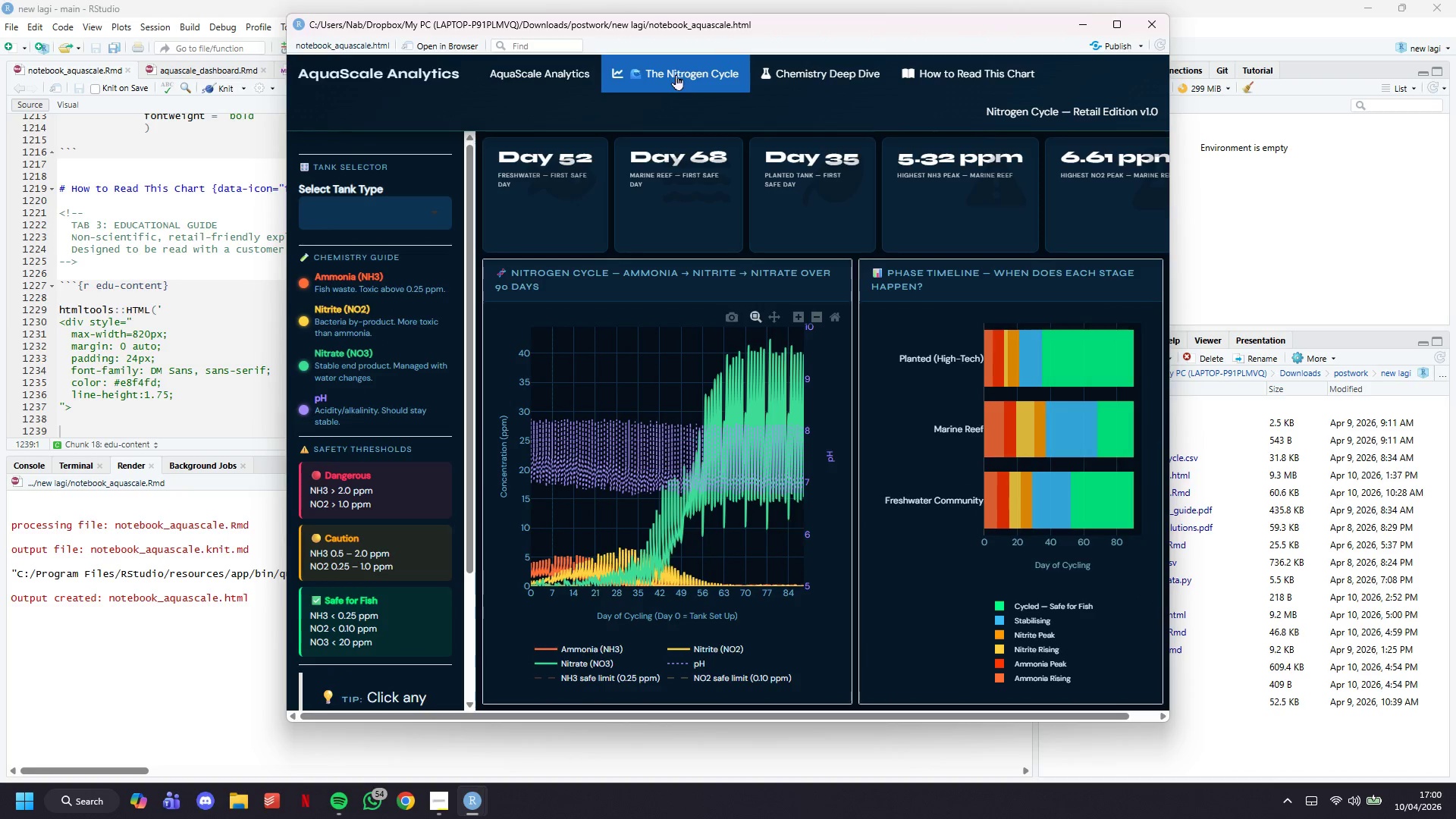 
left_click([821, 64])
 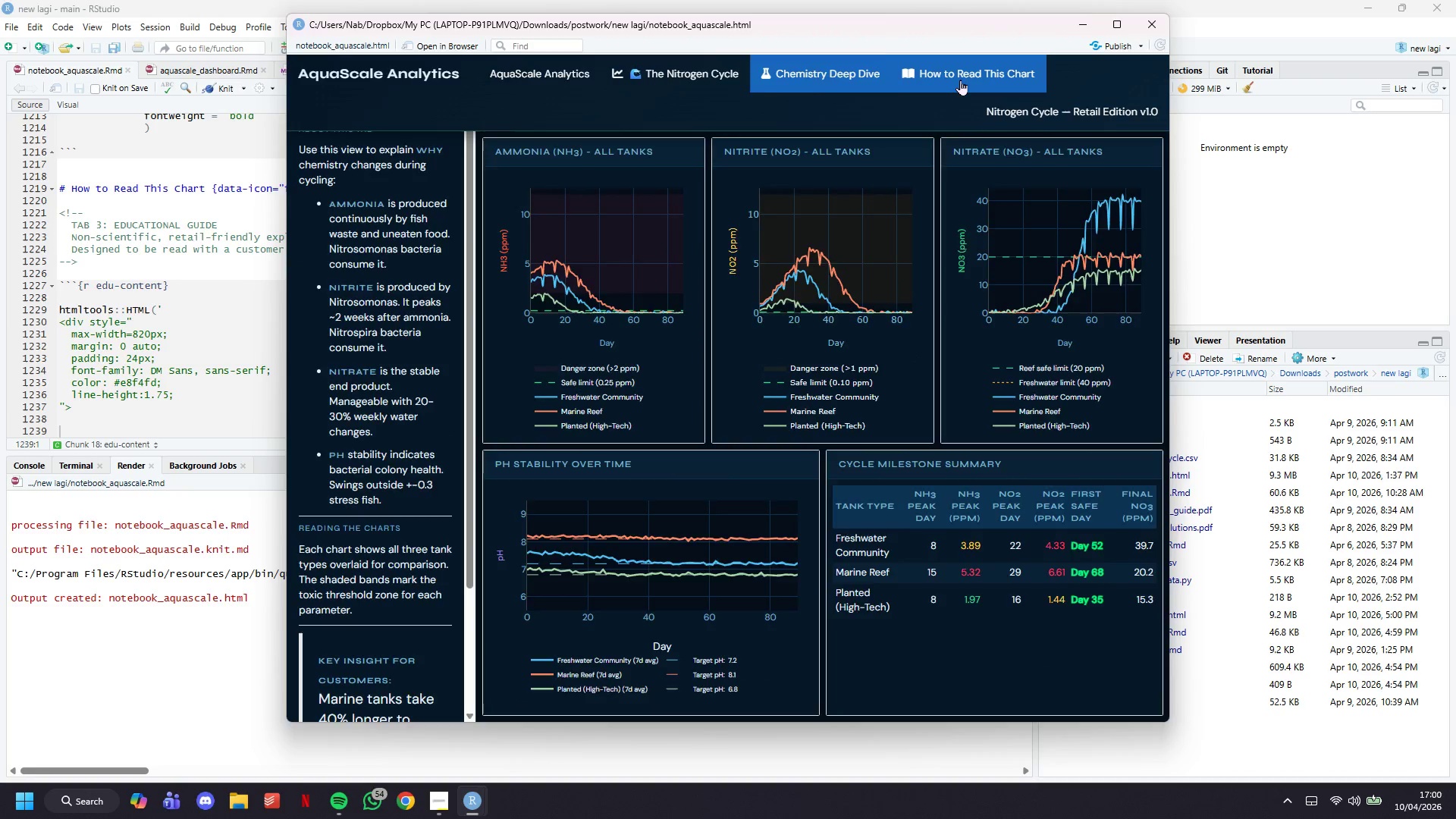 
left_click([960, 80])
 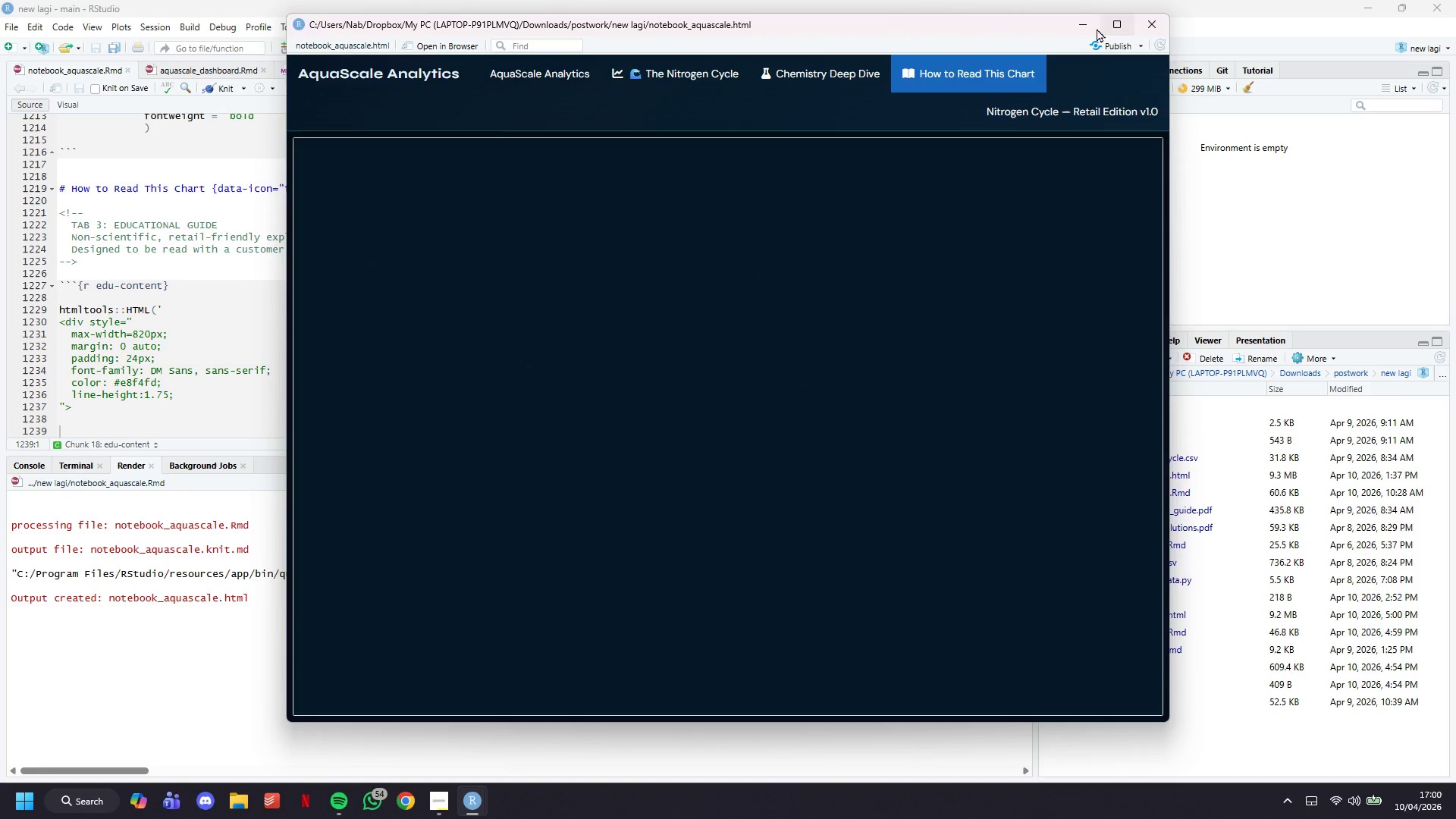 
left_click([1087, 27])
 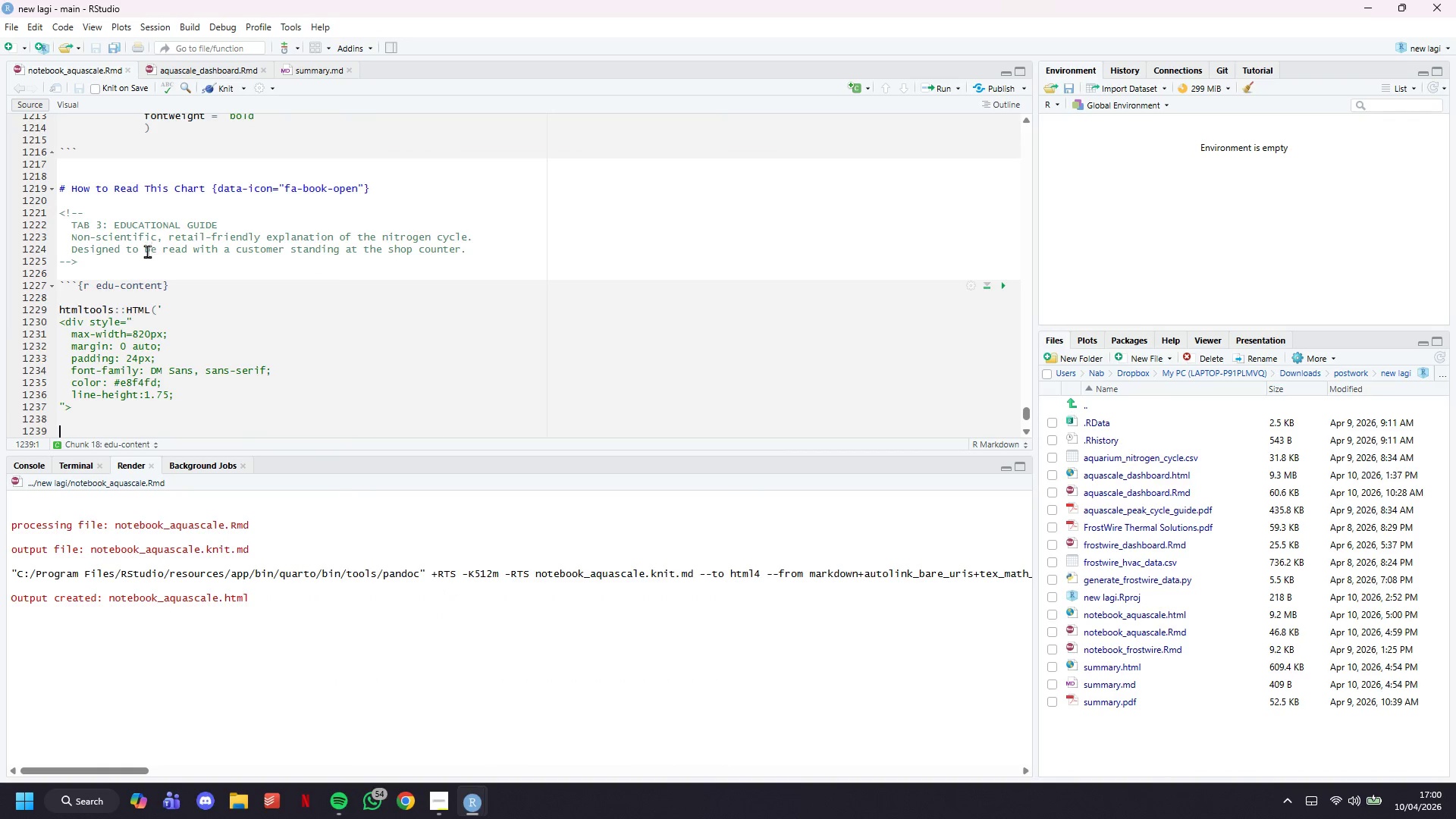 
scroll: coordinate [153, 253], scroll_direction: down, amount: 6.0
 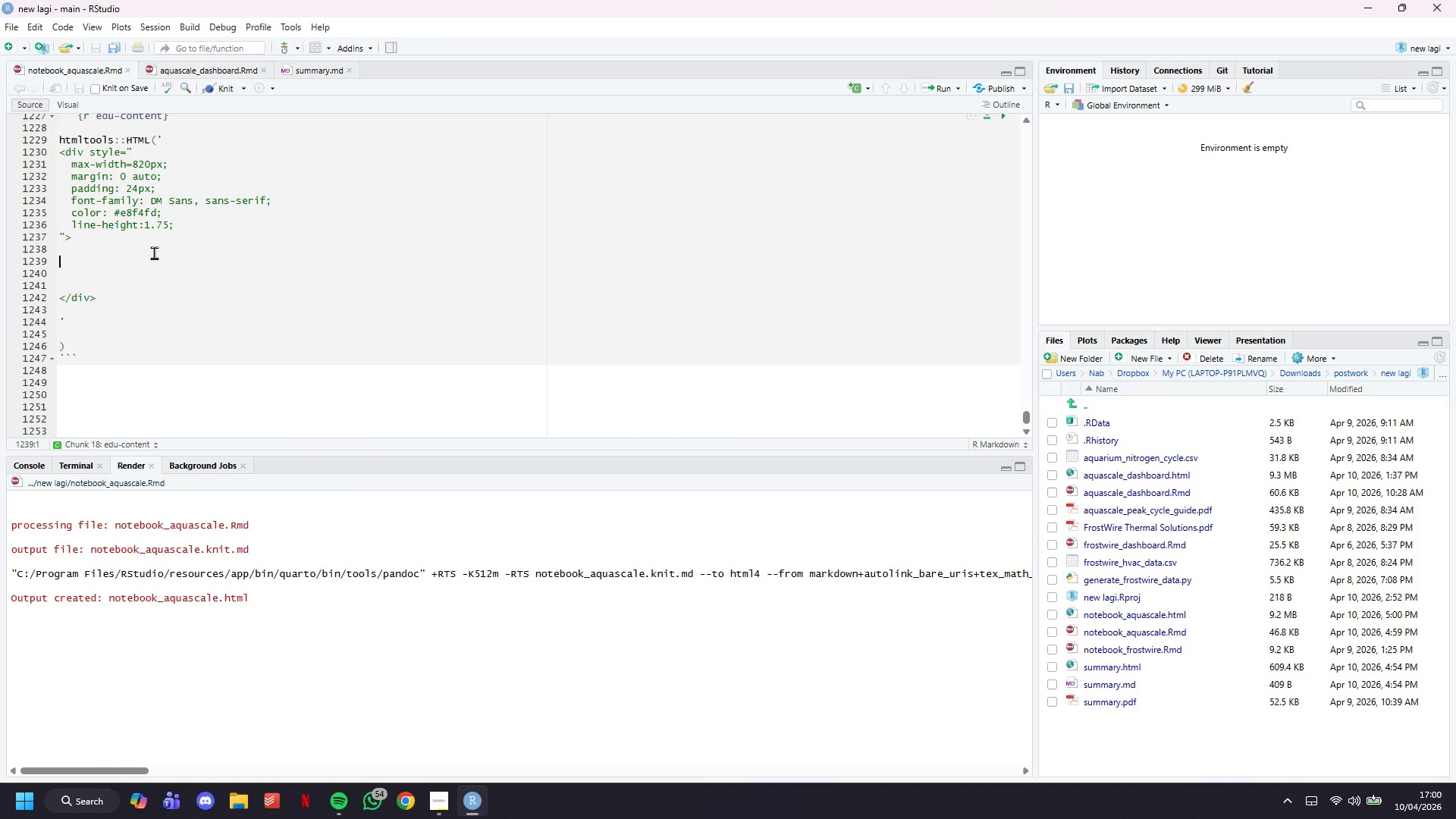 
wait(7.76)
 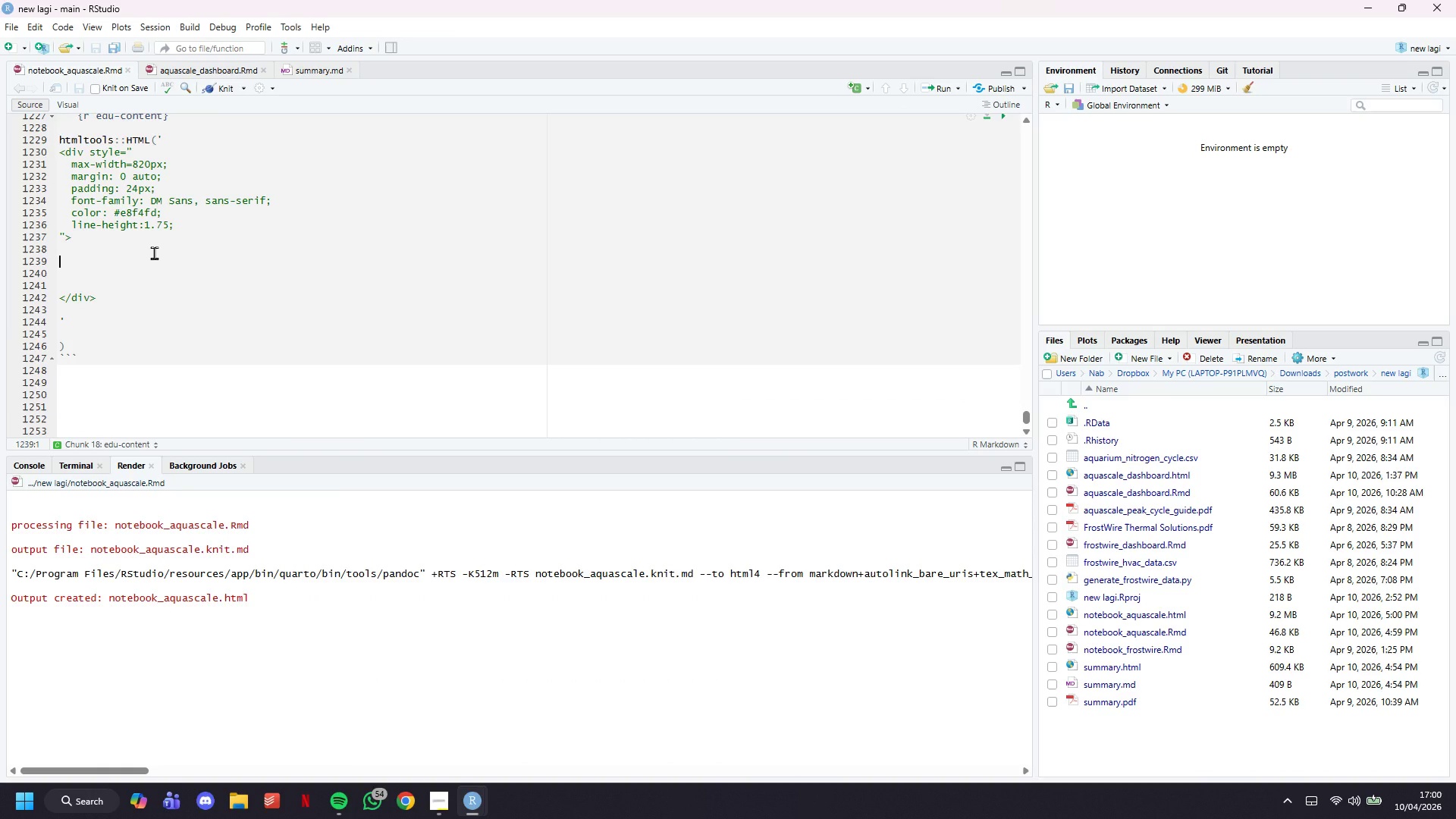 
type(<!-- SECTION 1 : WHAT I)
key(Backspace)
type(S THE NTO)
key(Backspace)
type(ROGEN CYCLE -->)
 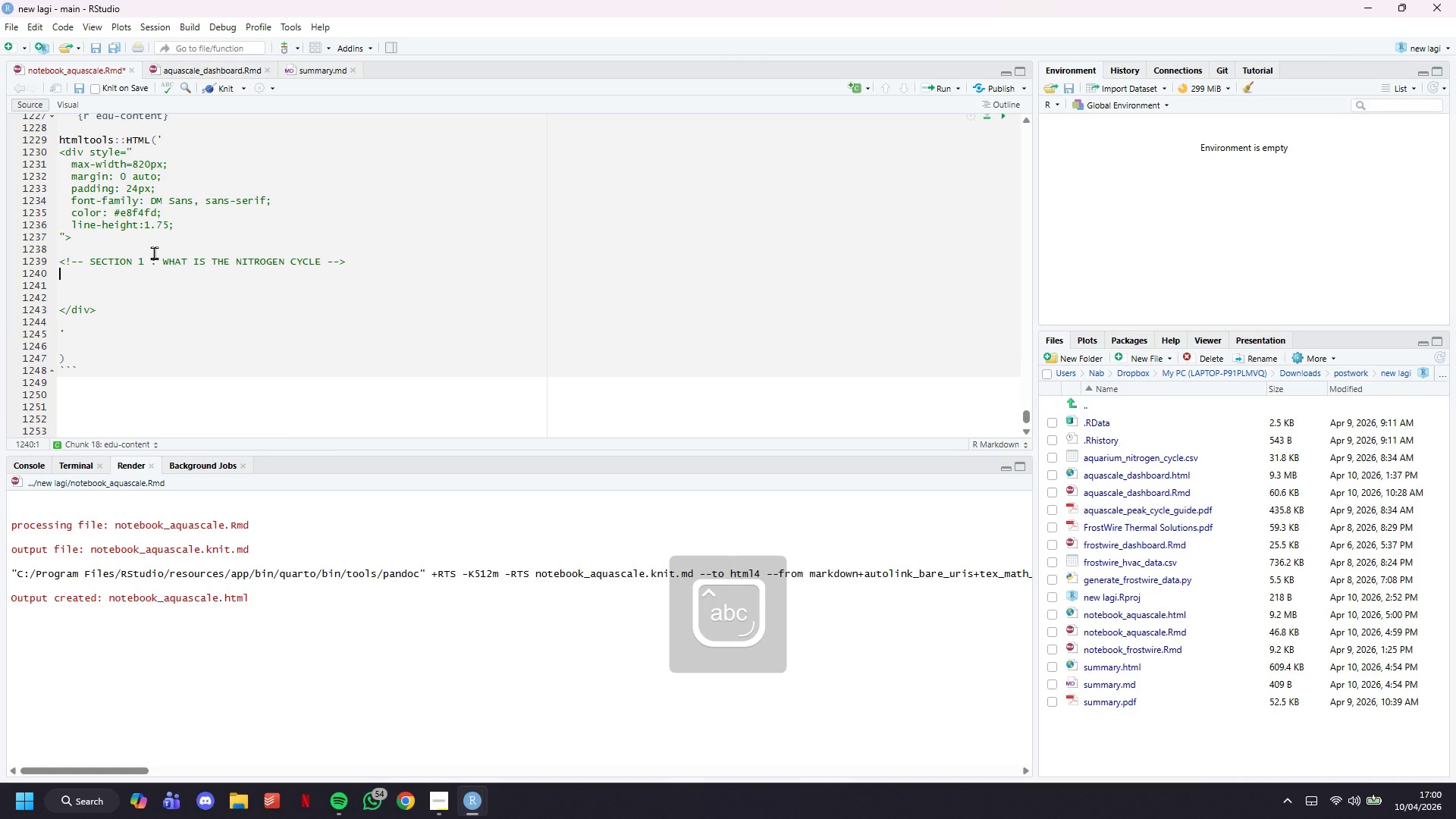 
 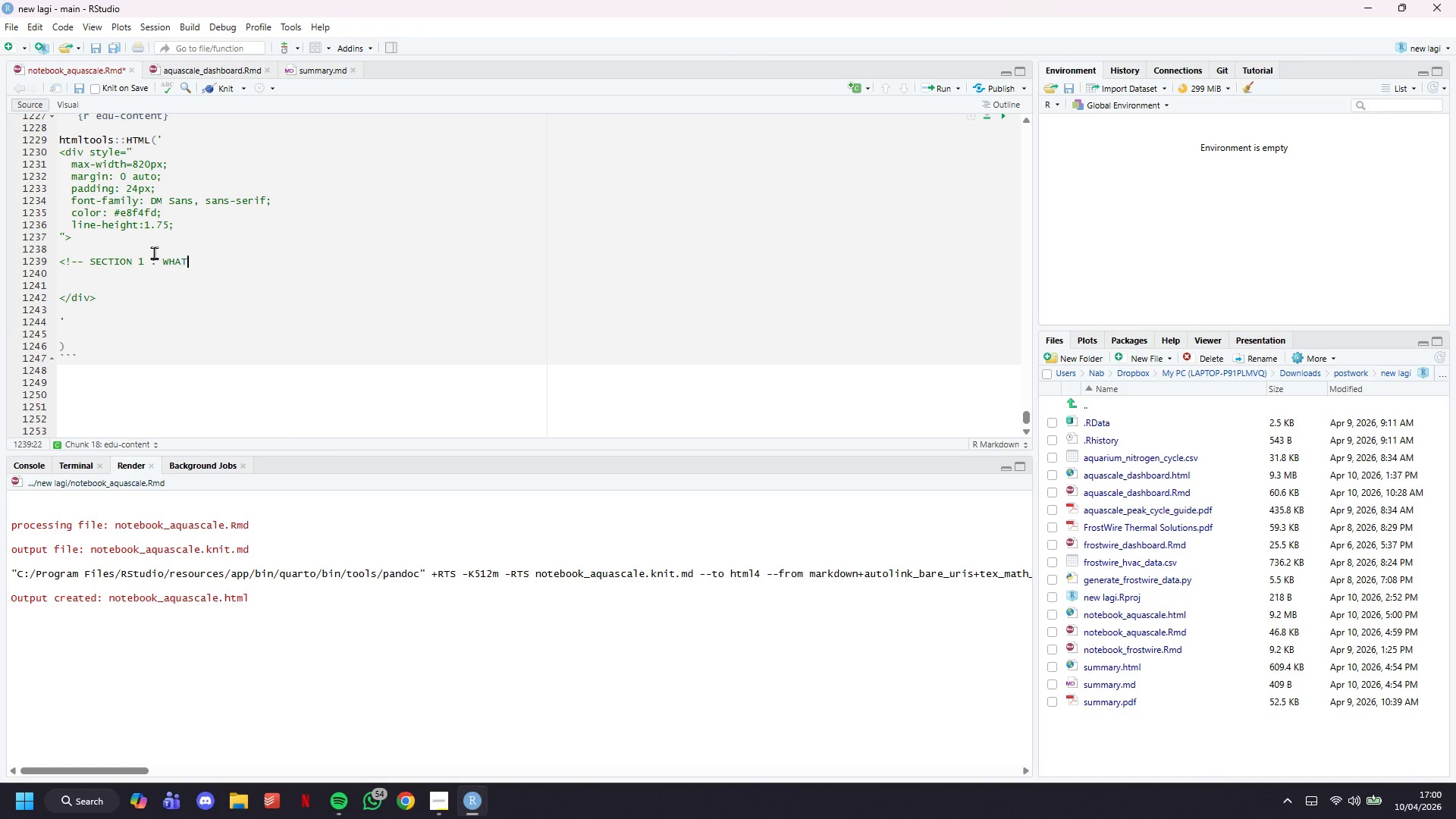 
key(Enter)
 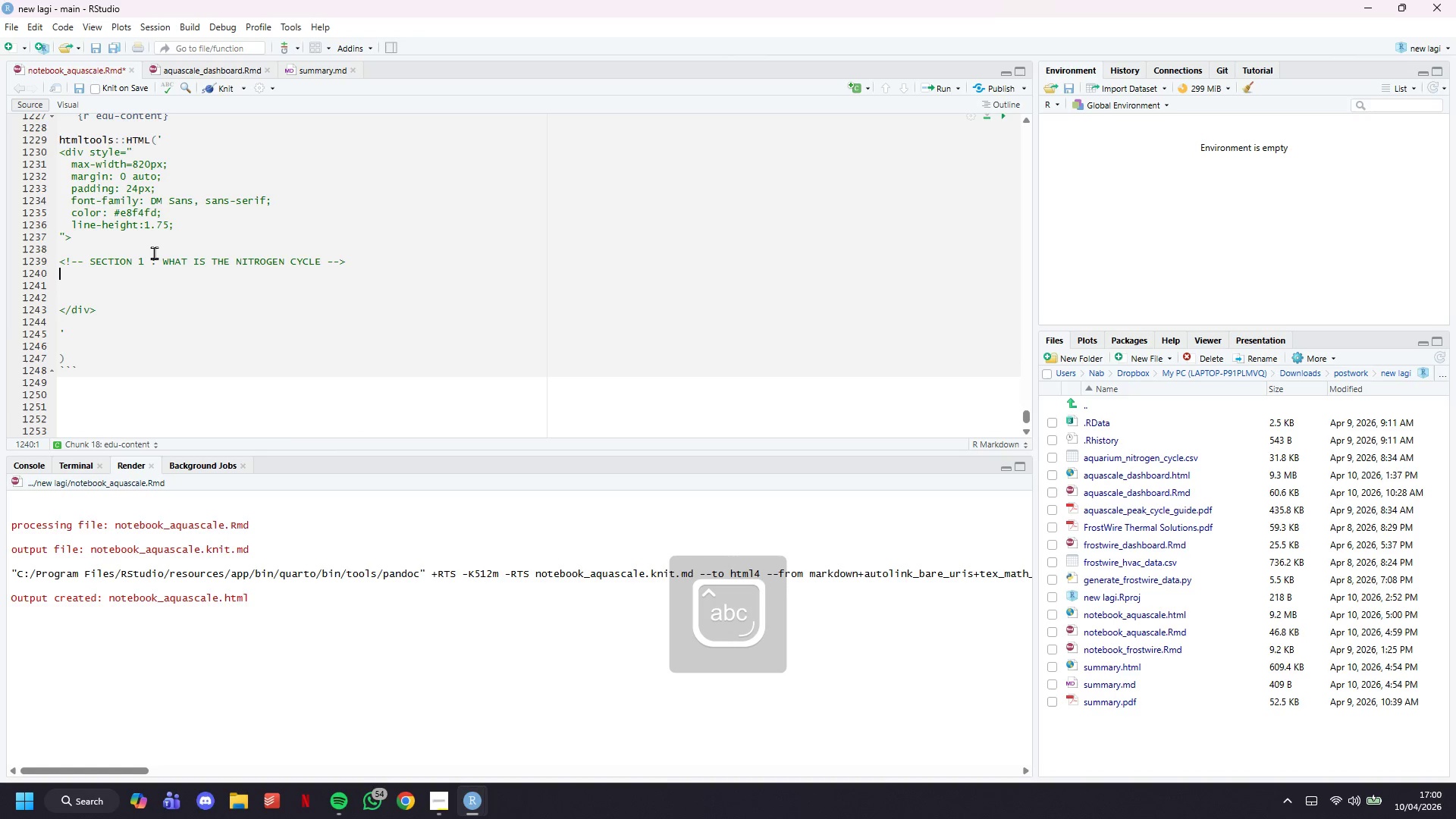 
key(Enter)
 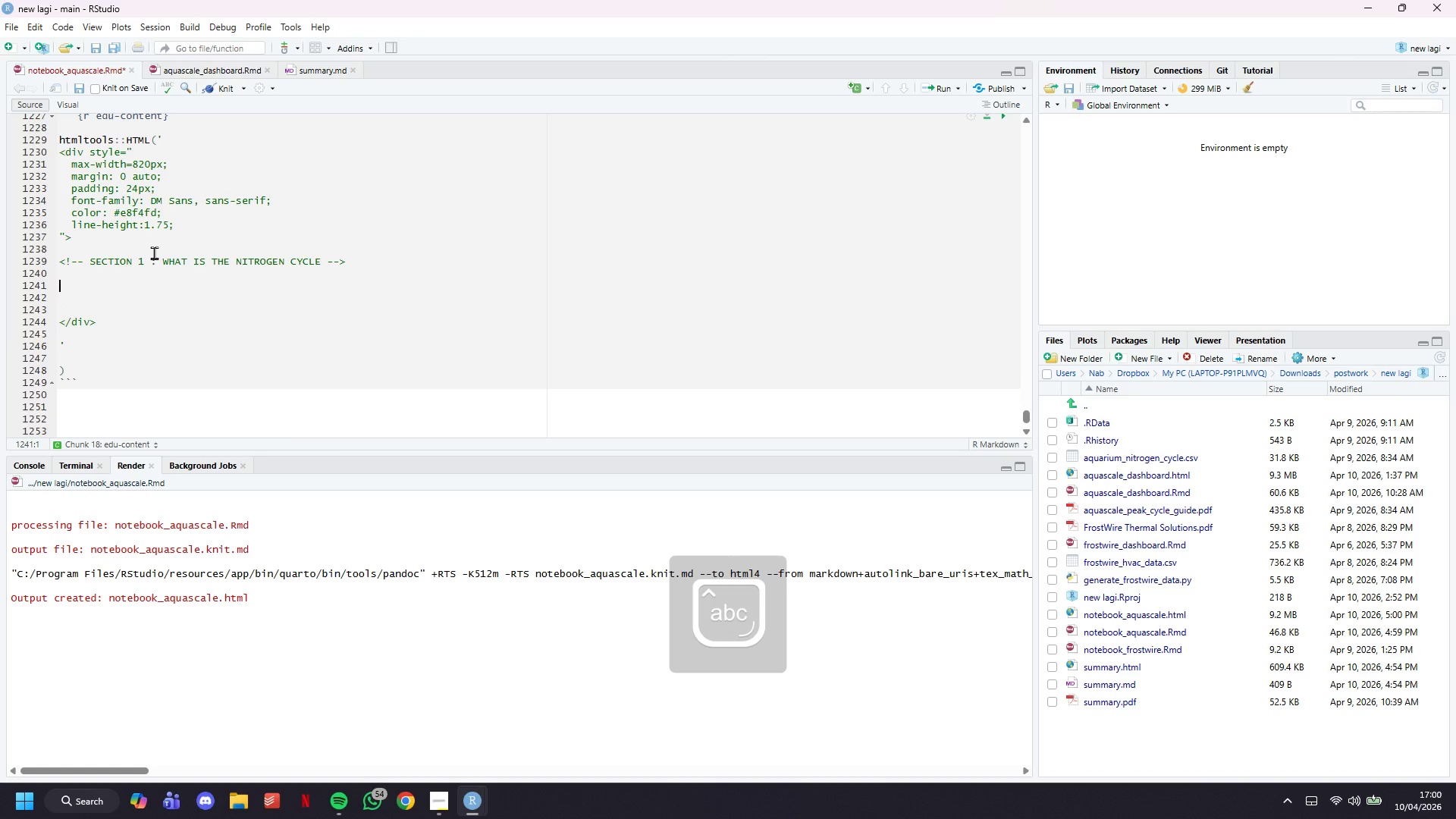 
type(<div>)
 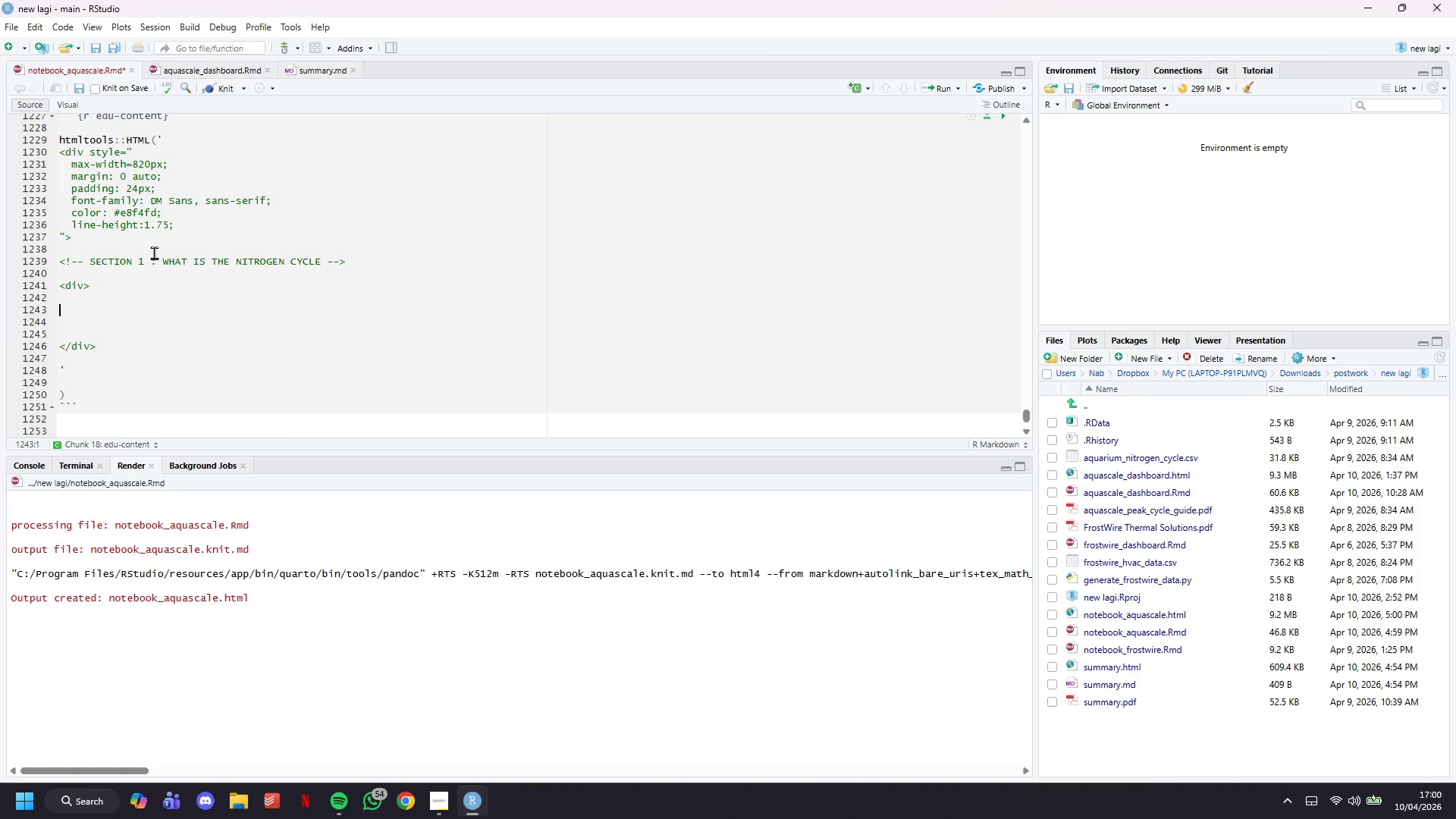 
 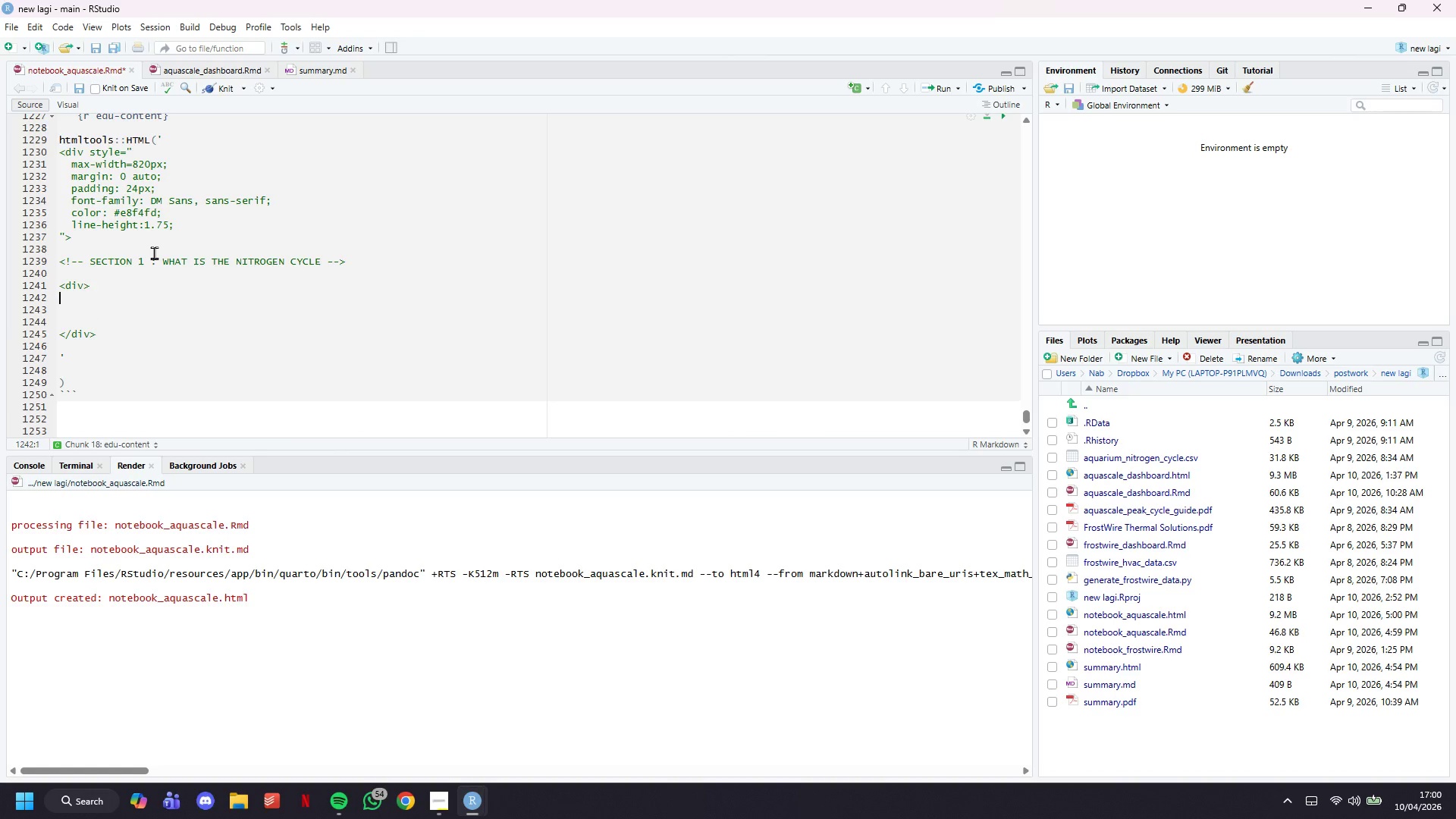 
key(Enter)
 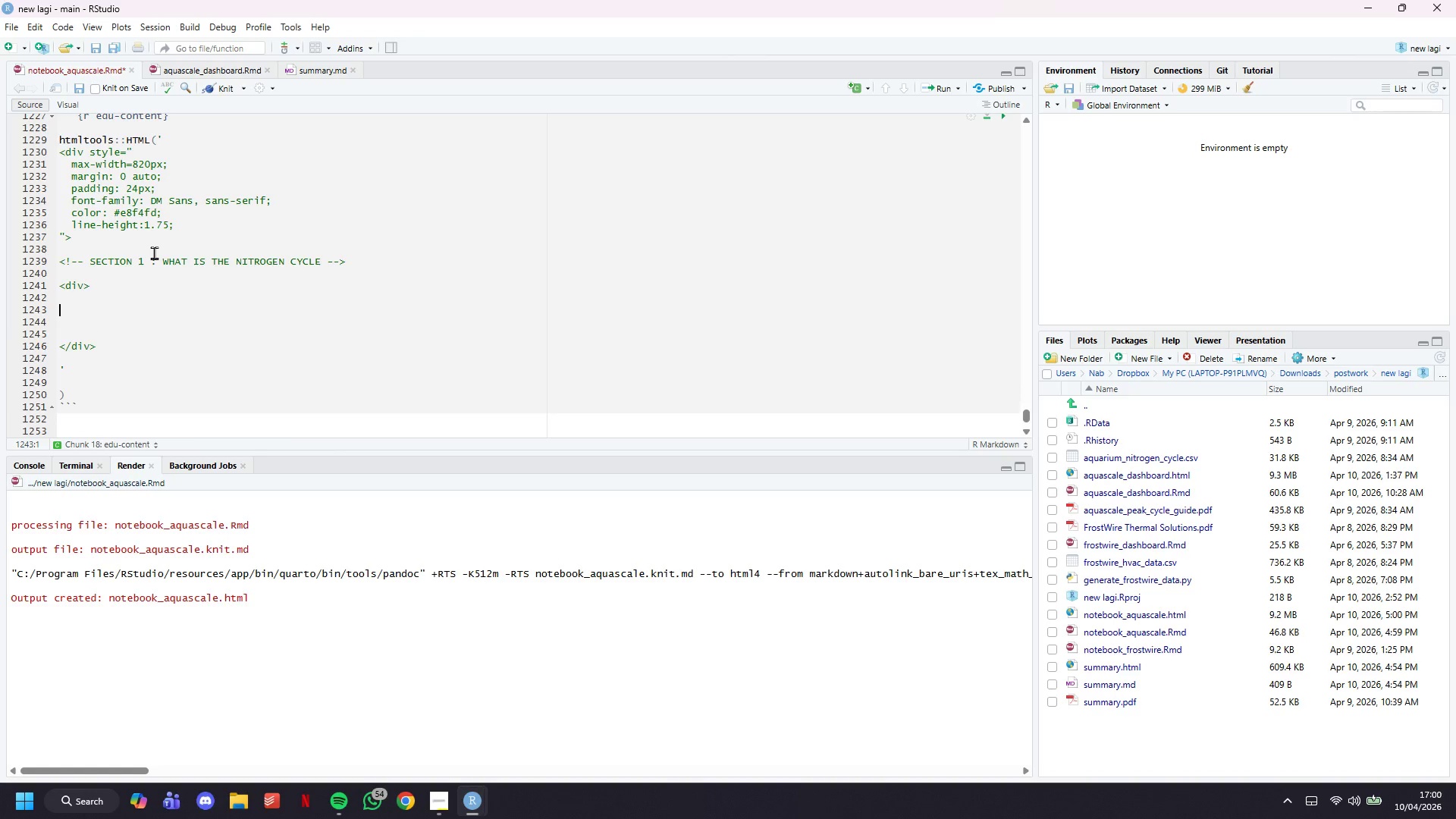 
key(Enter)
 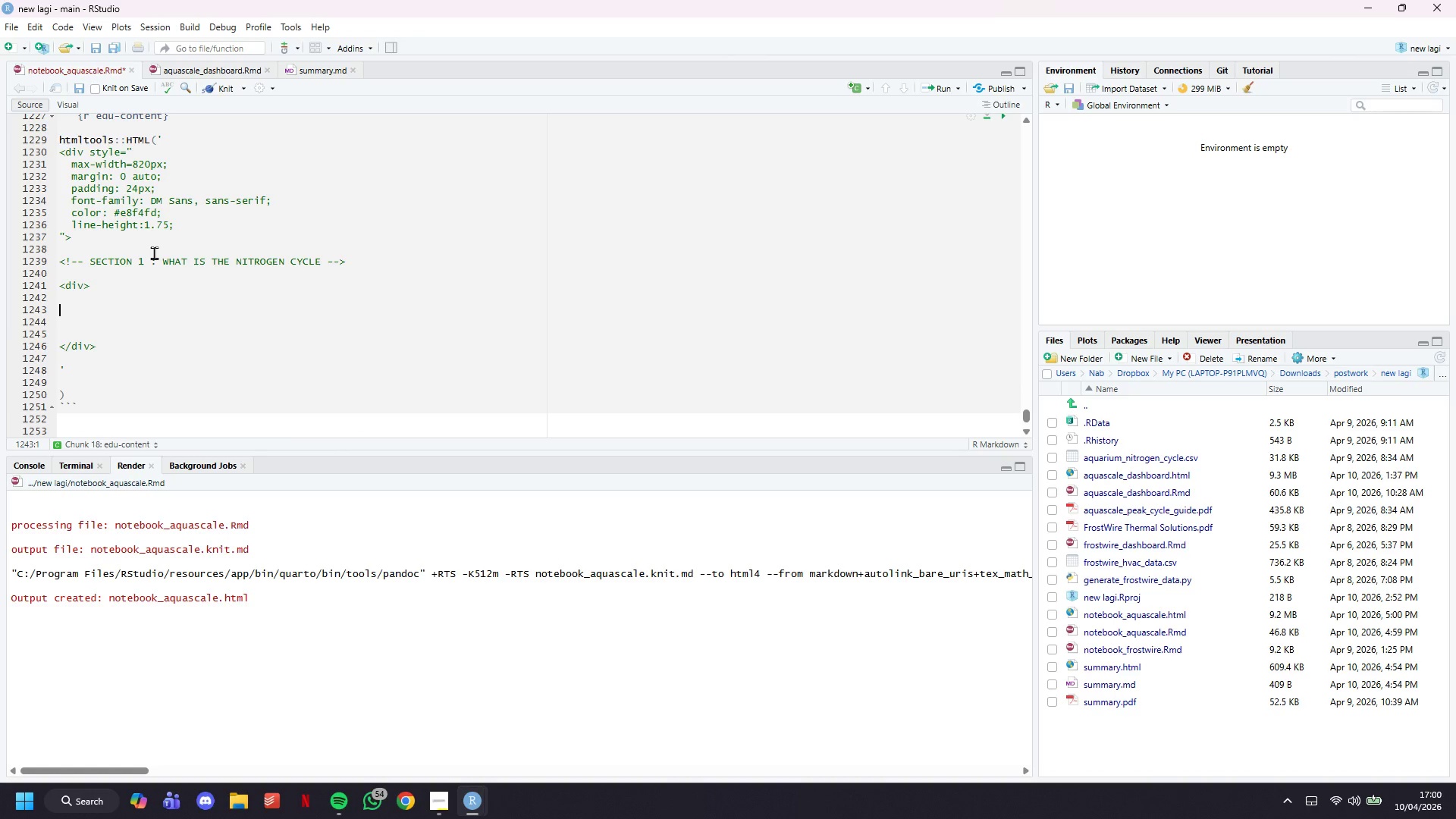 
type(</div>)
 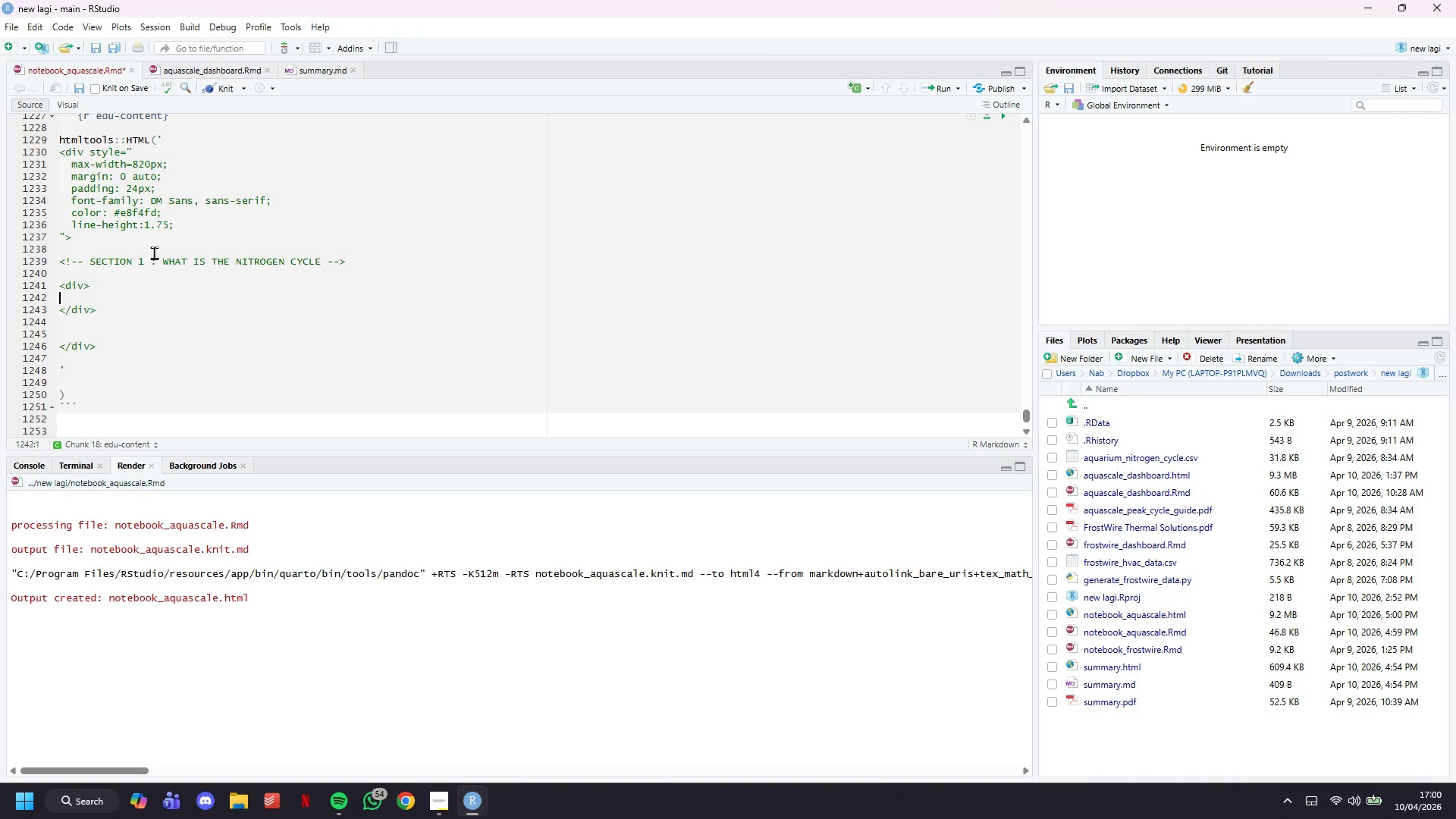 
 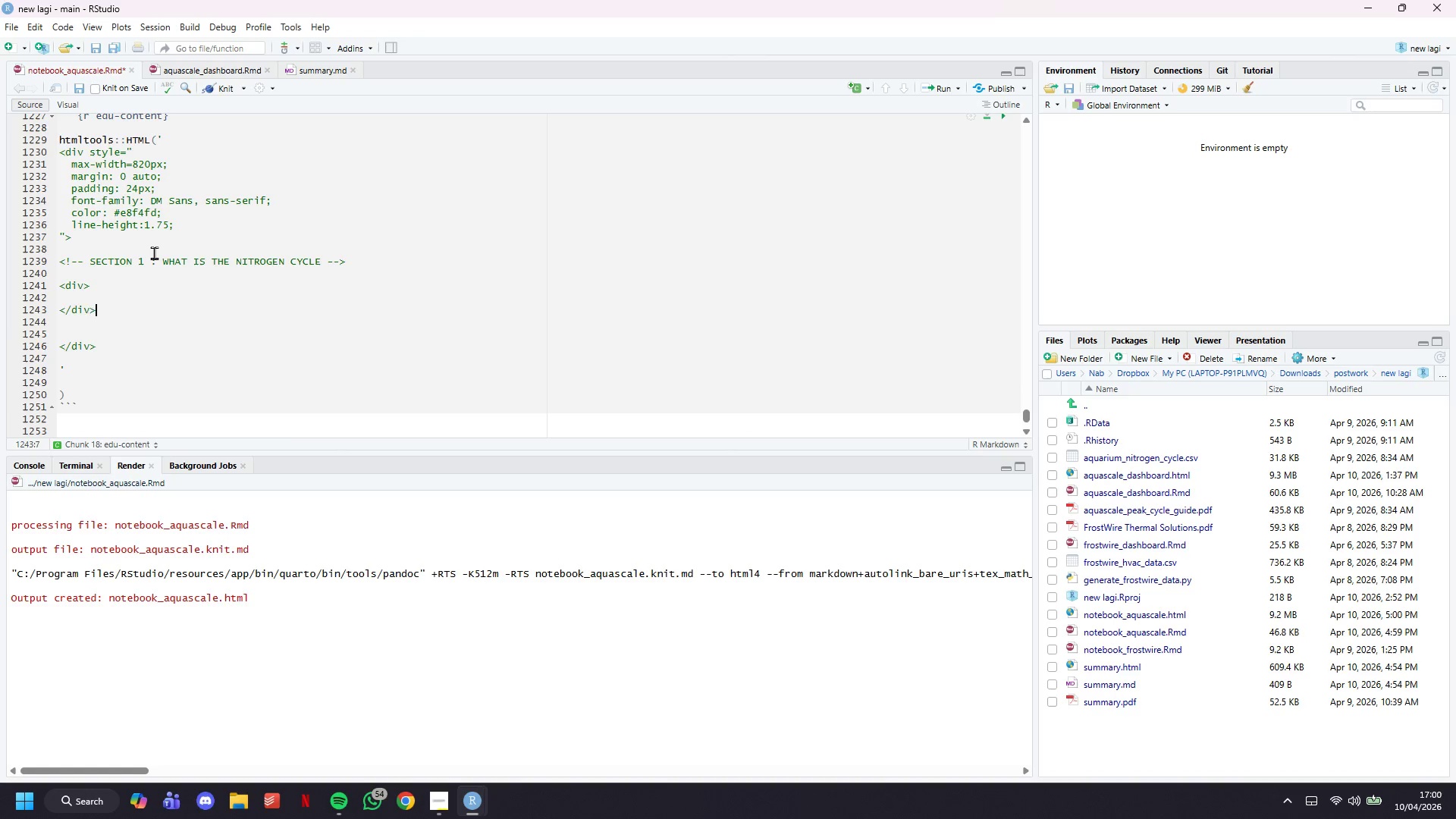 
key(ArrowUp)
 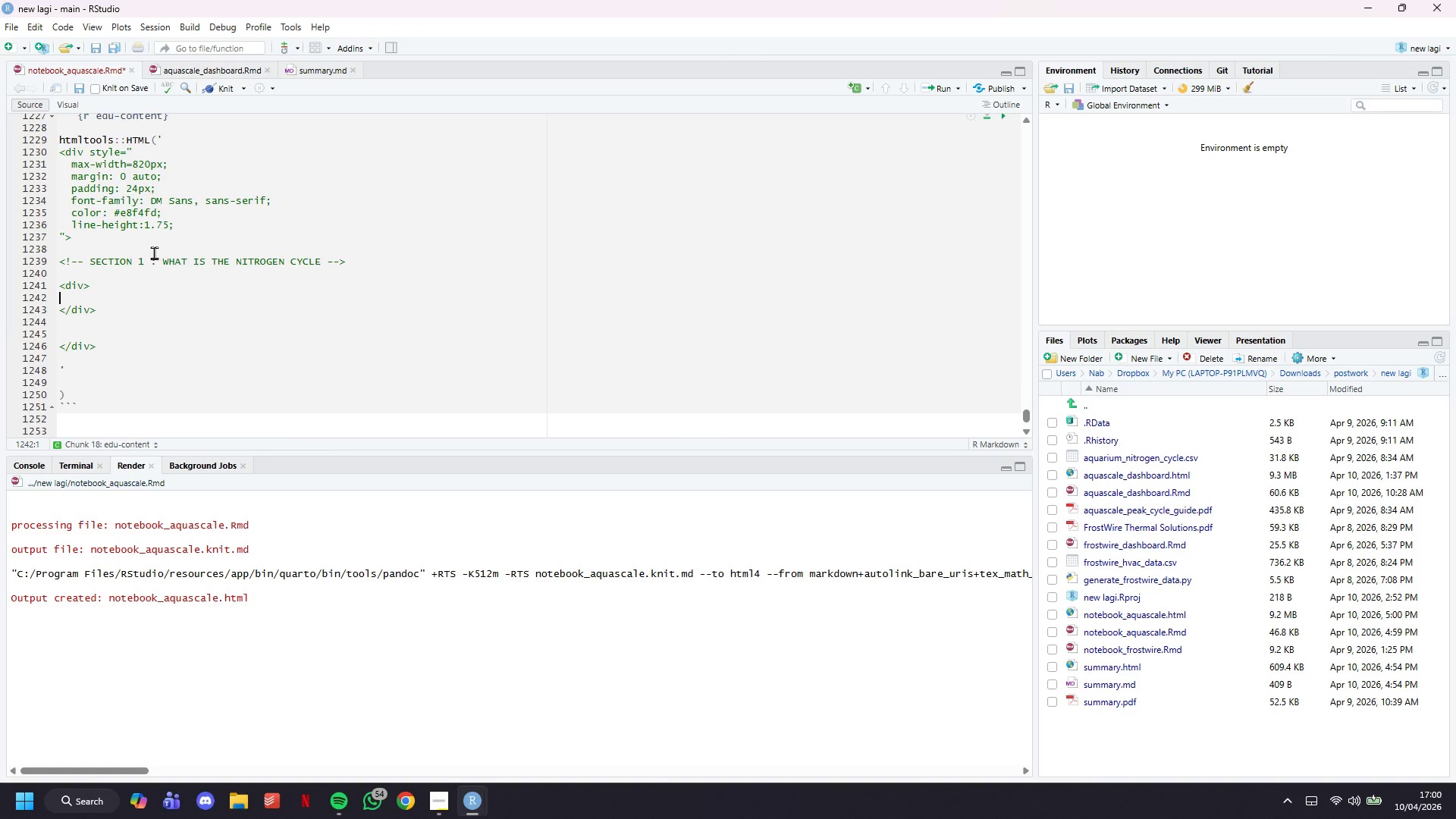 
key(ArrowUp)
 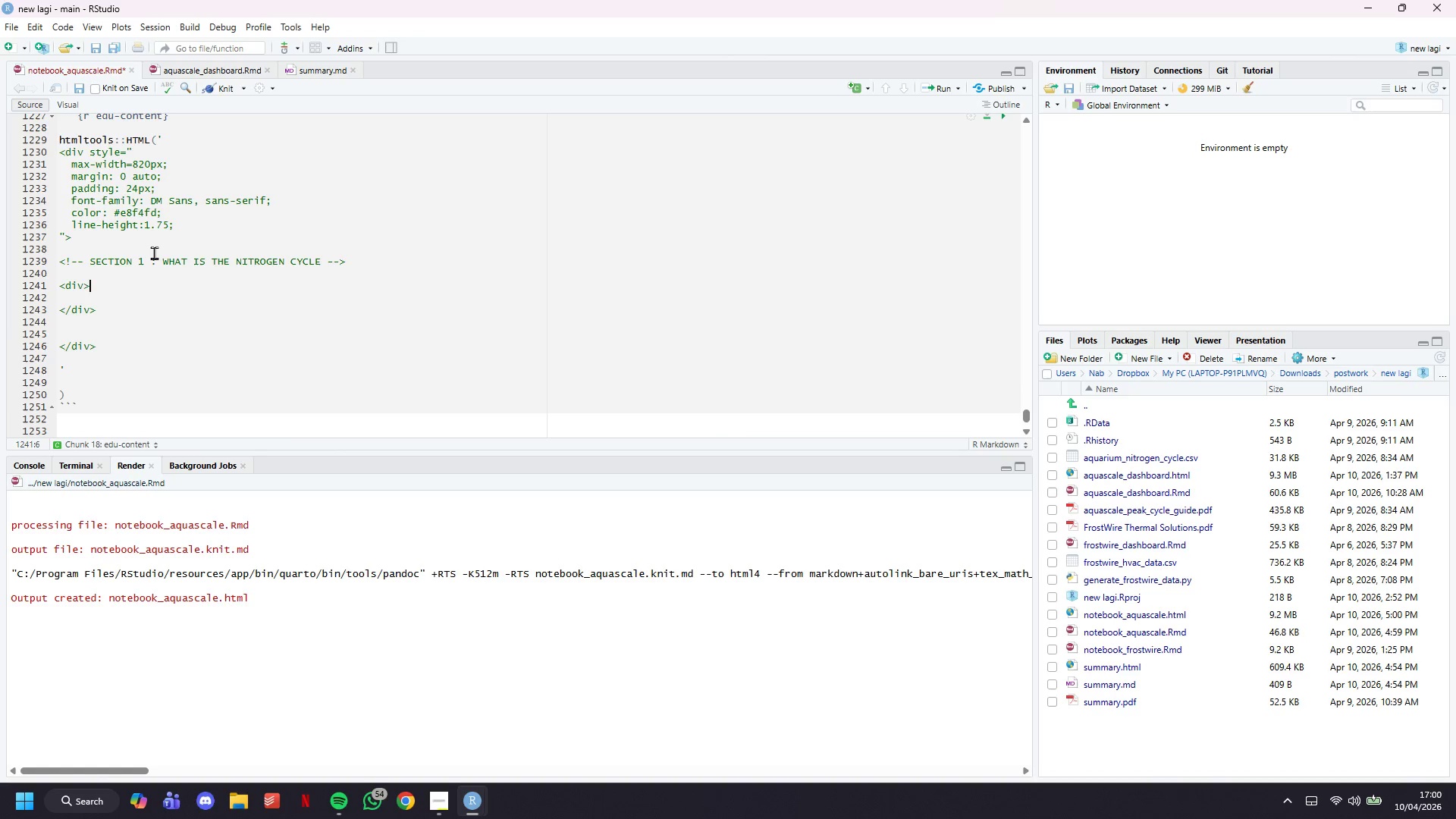 
key(ArrowLeft)
 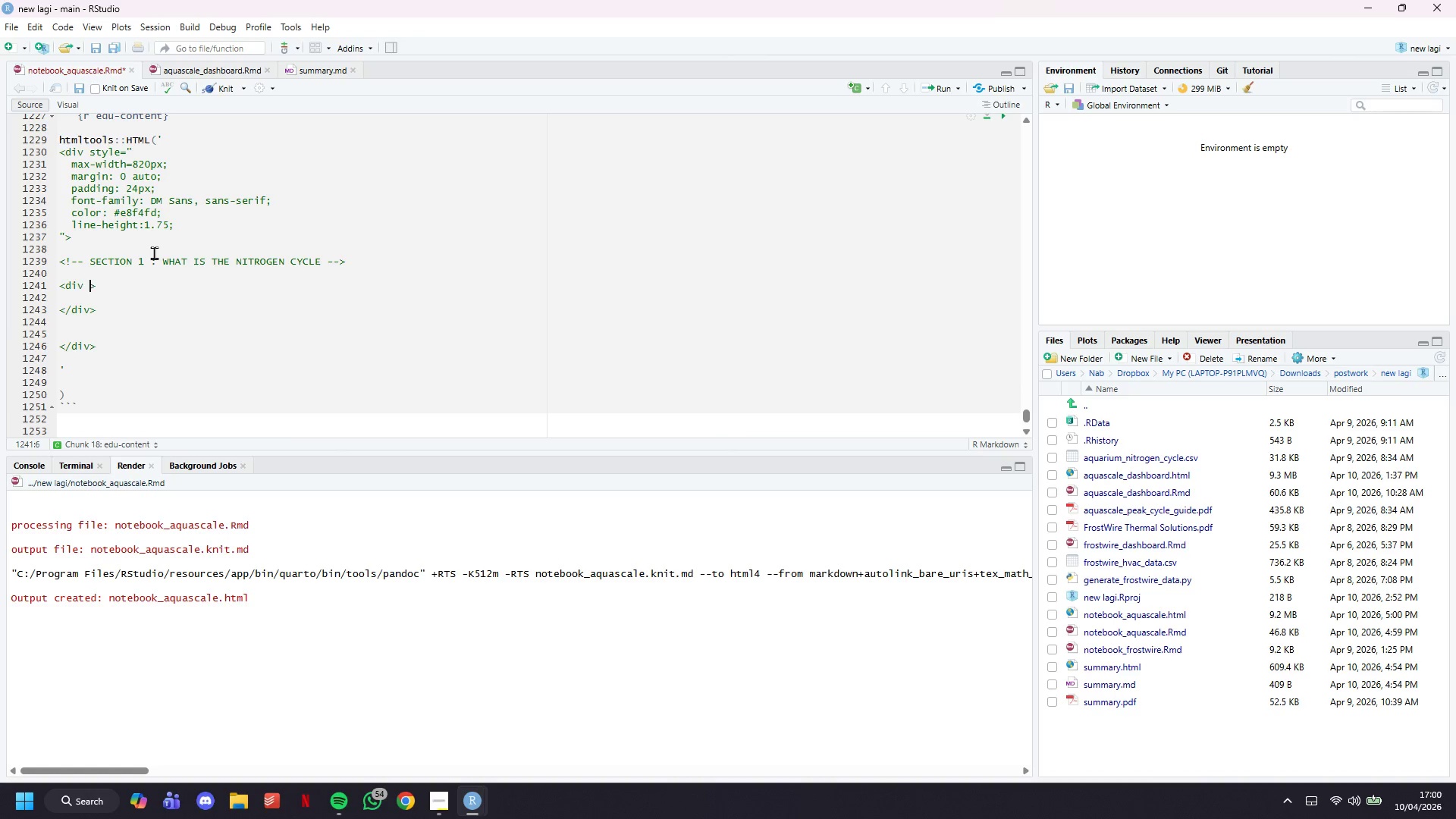 
type( style="")
 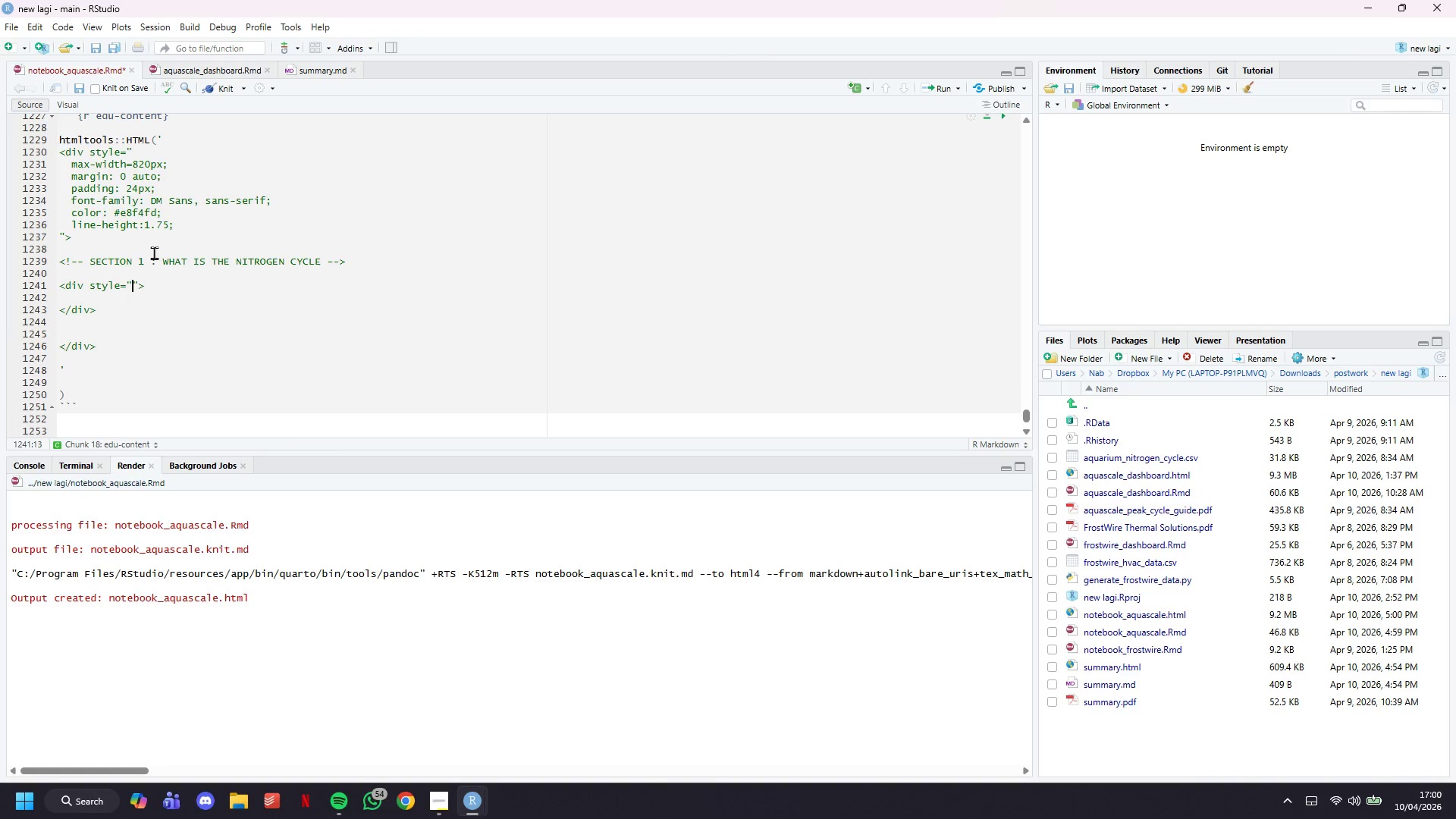 
 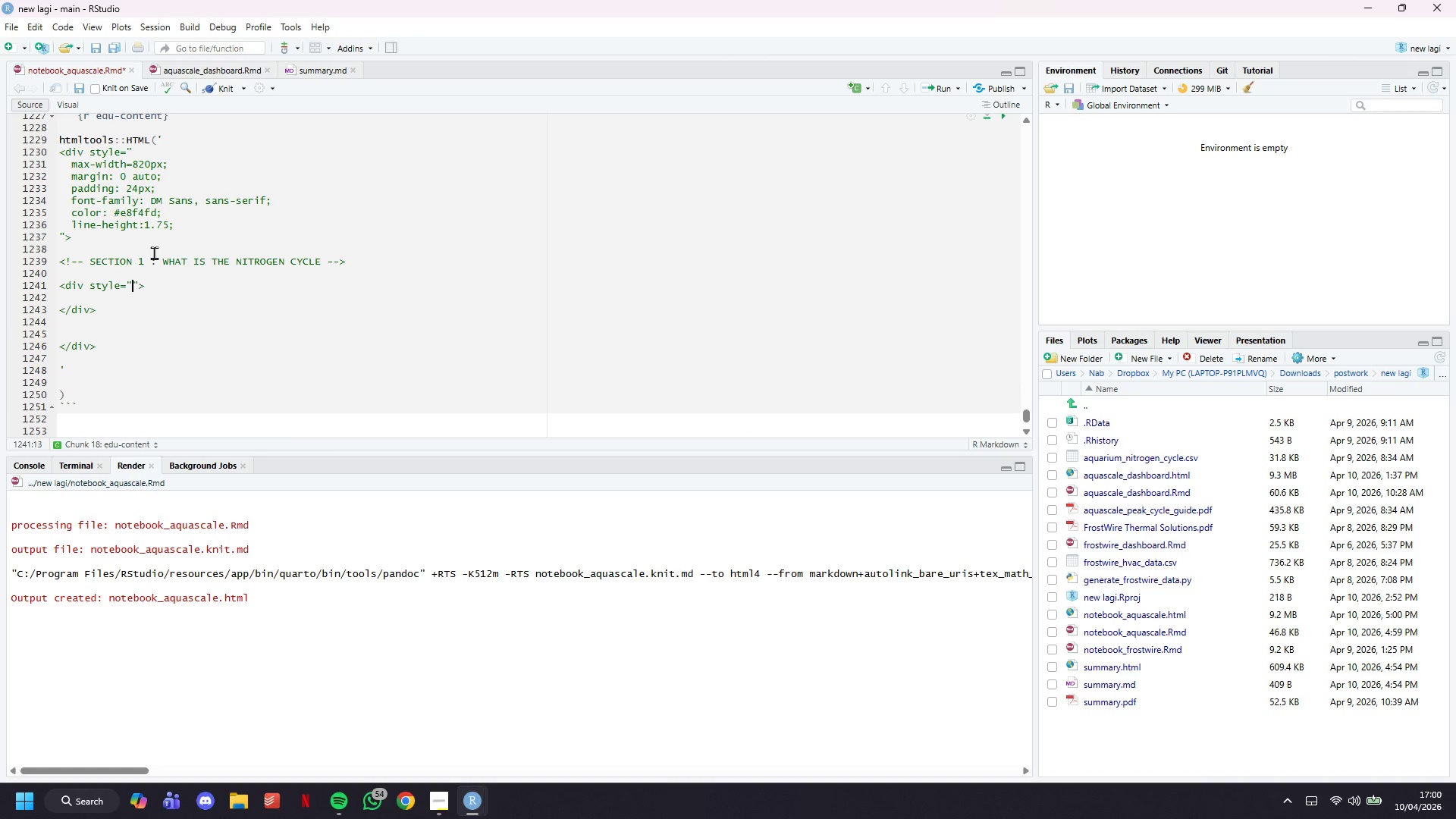 
key(ArrowLeft)
 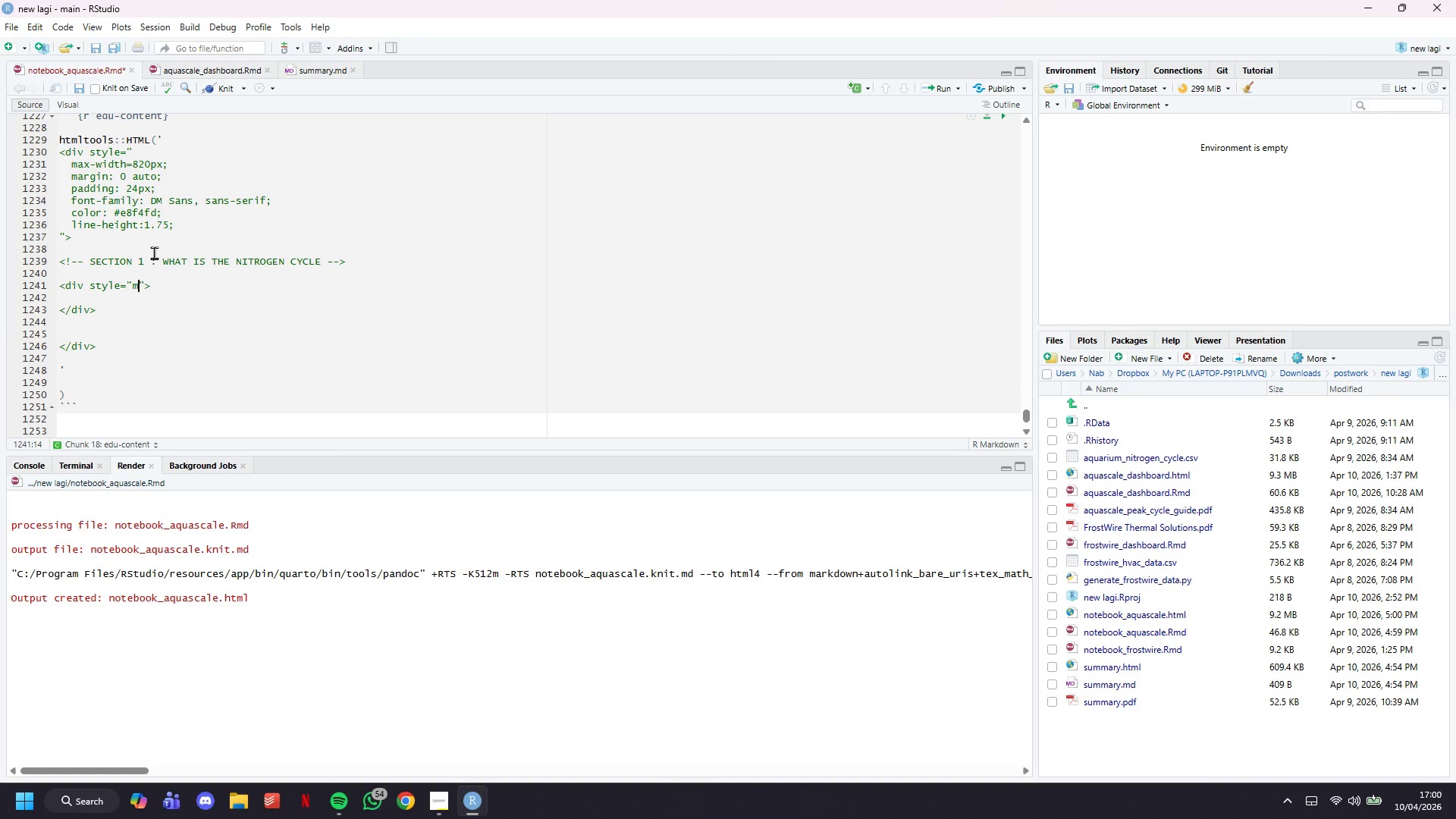 
type(margin-bottom: 32px)
 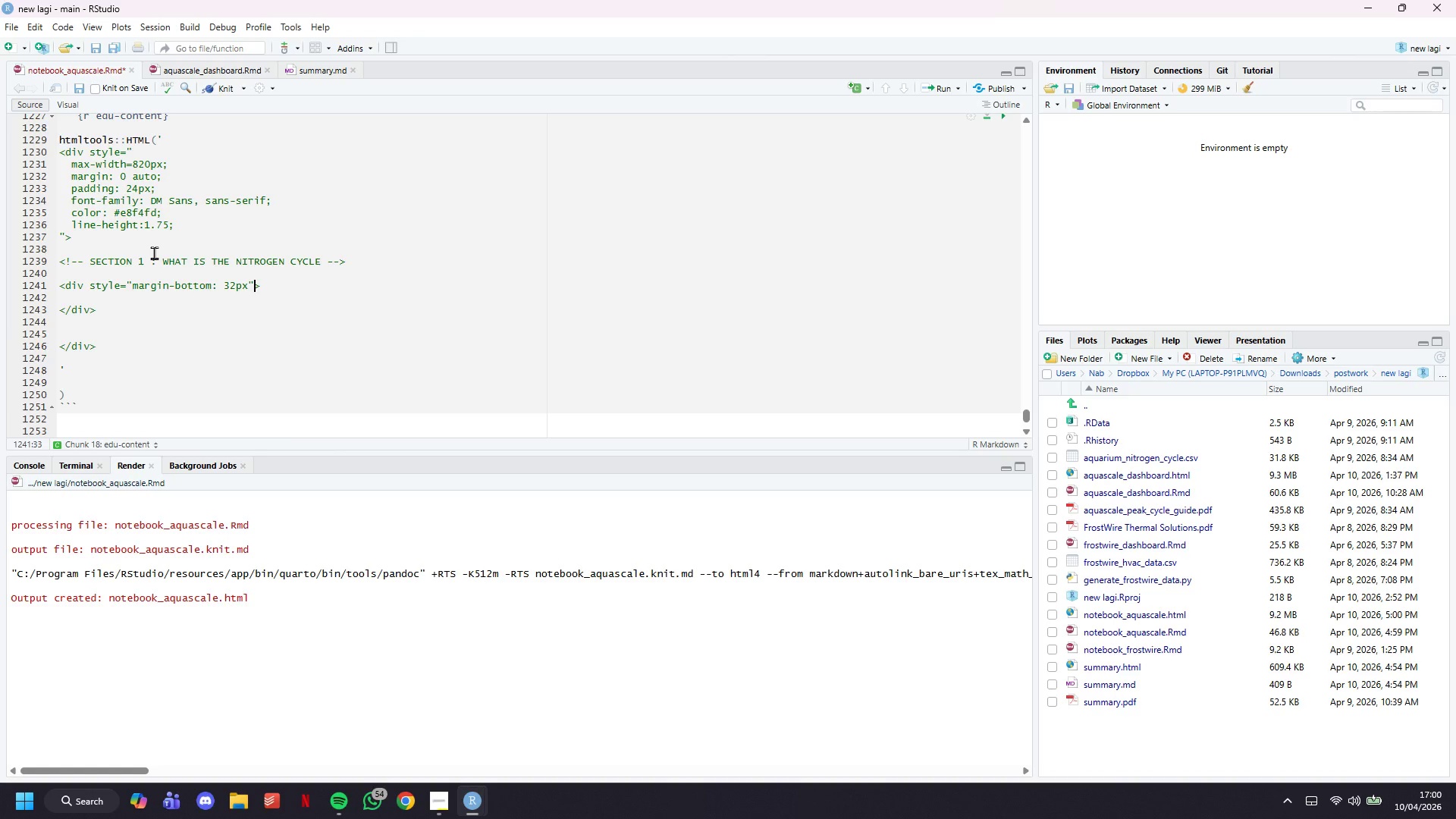 
 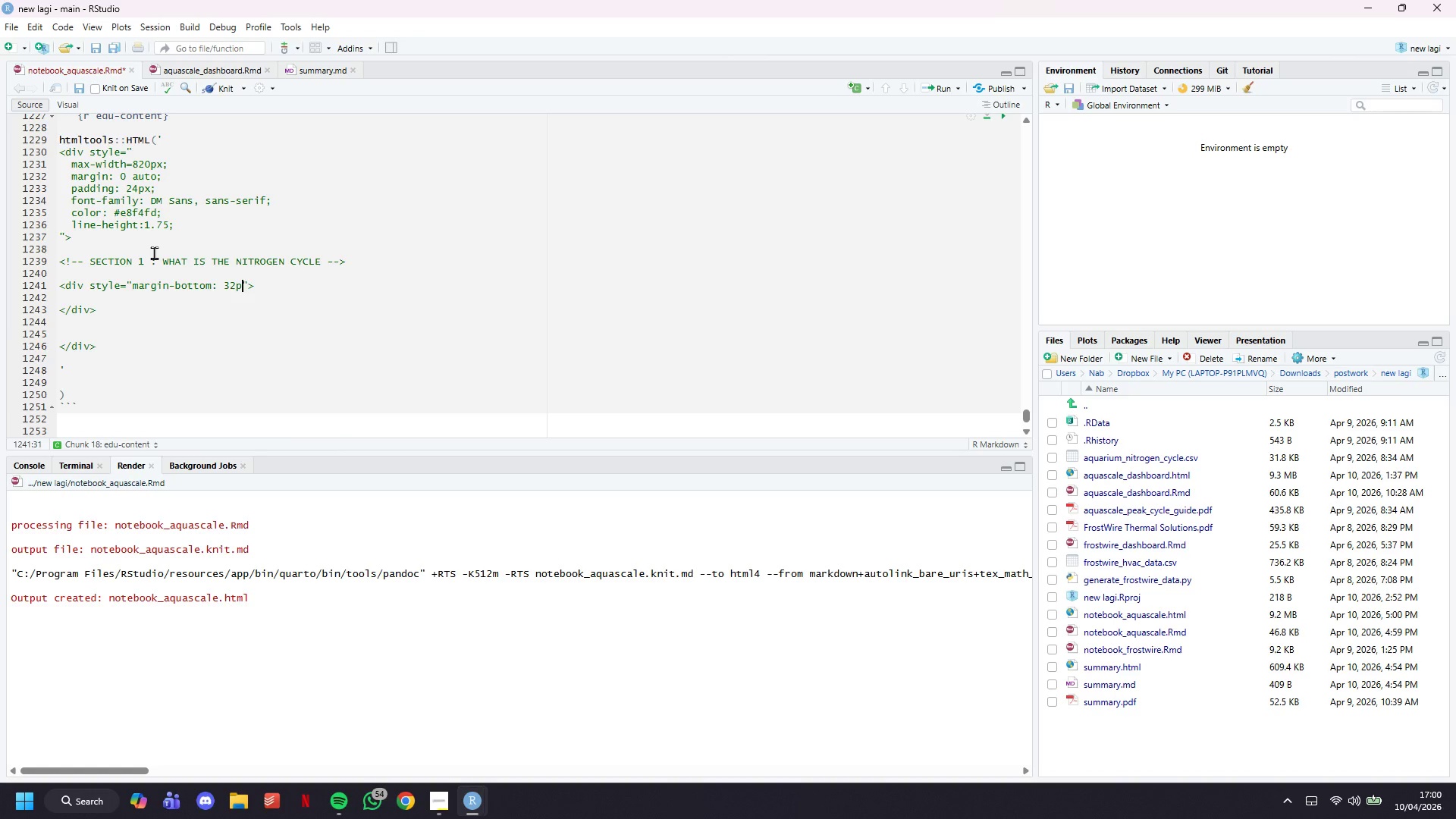 
key(ArrowRight)
 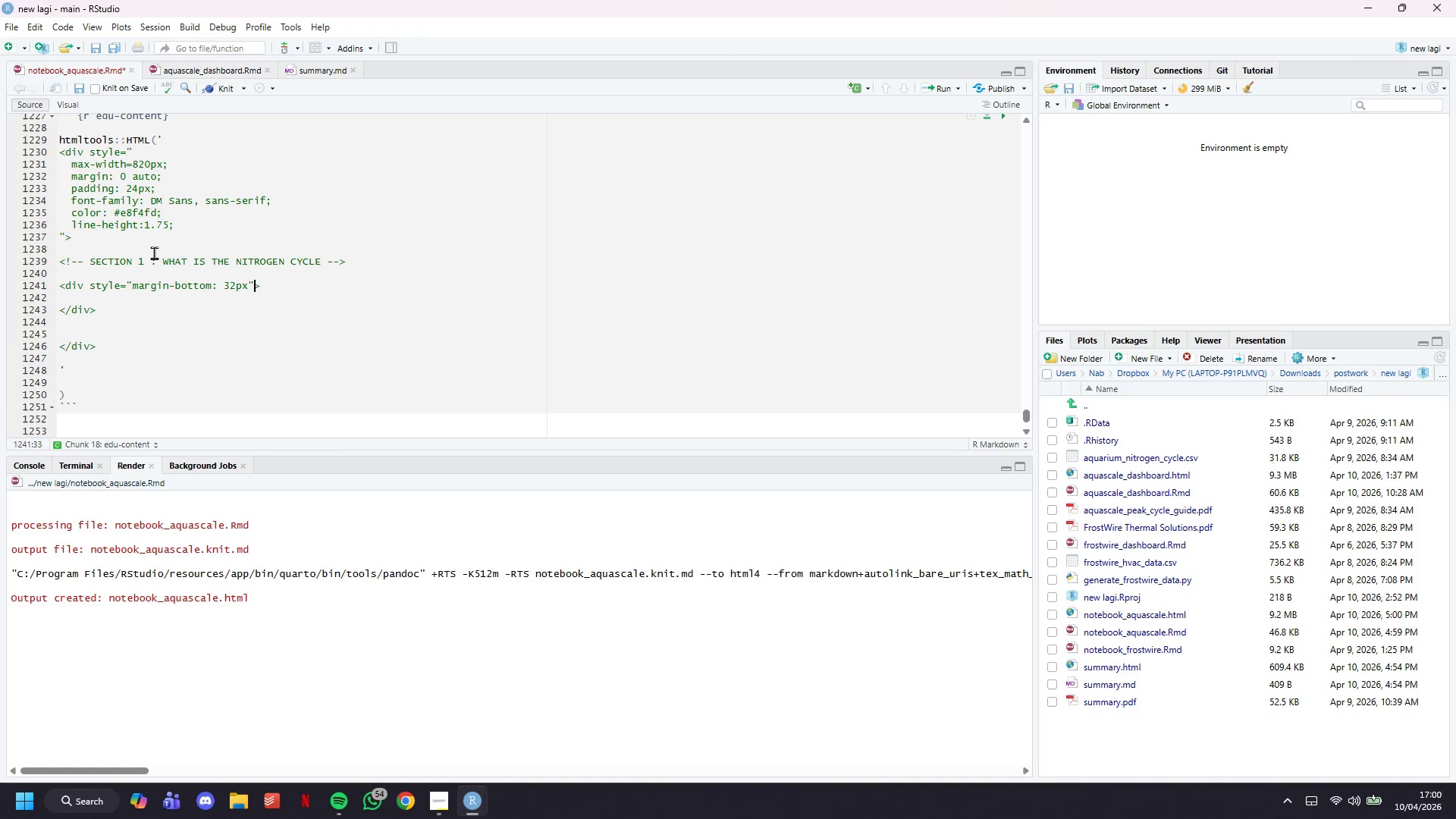 
key(ArrowLeft)
 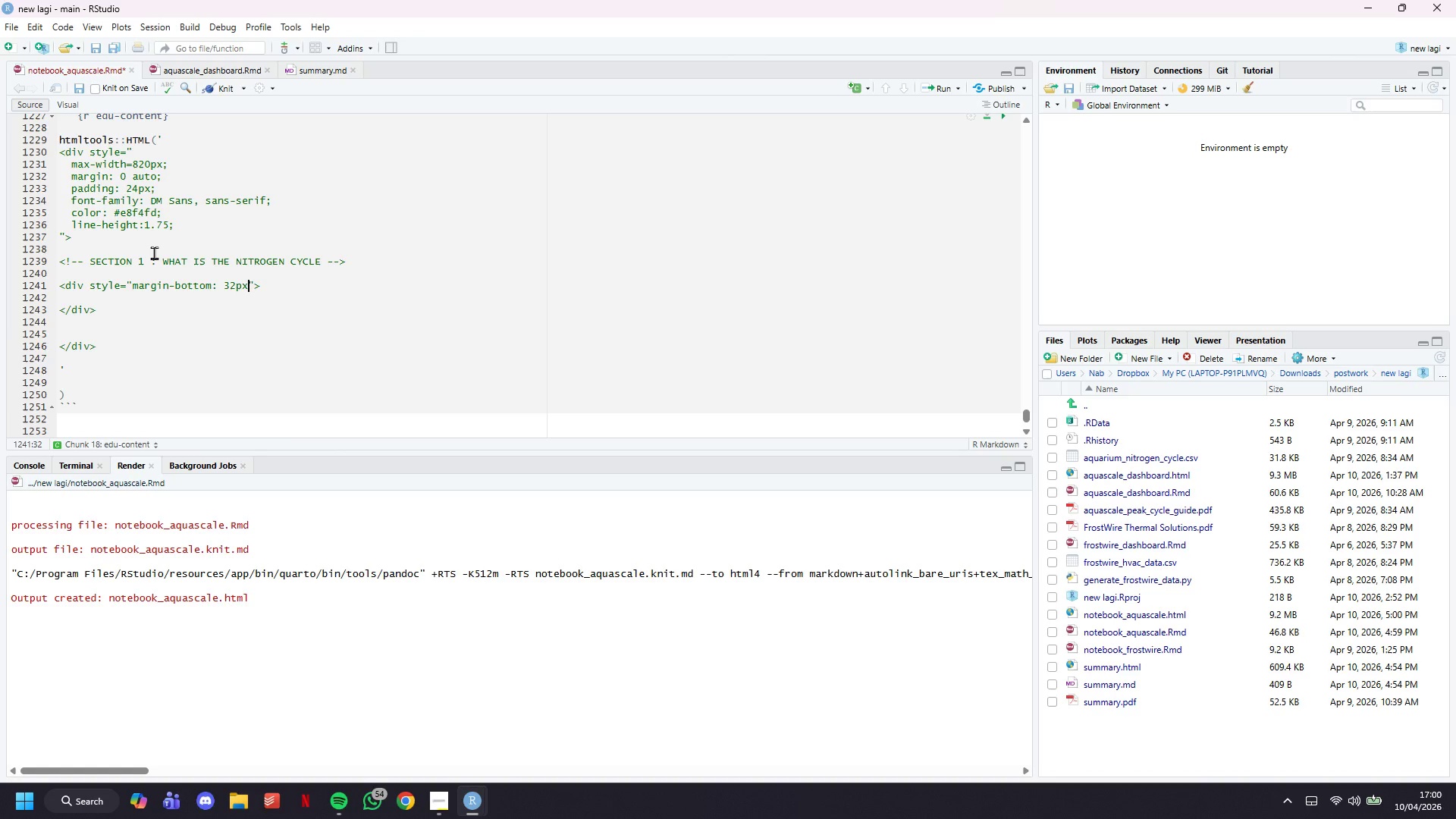 
key(Semicolon)
 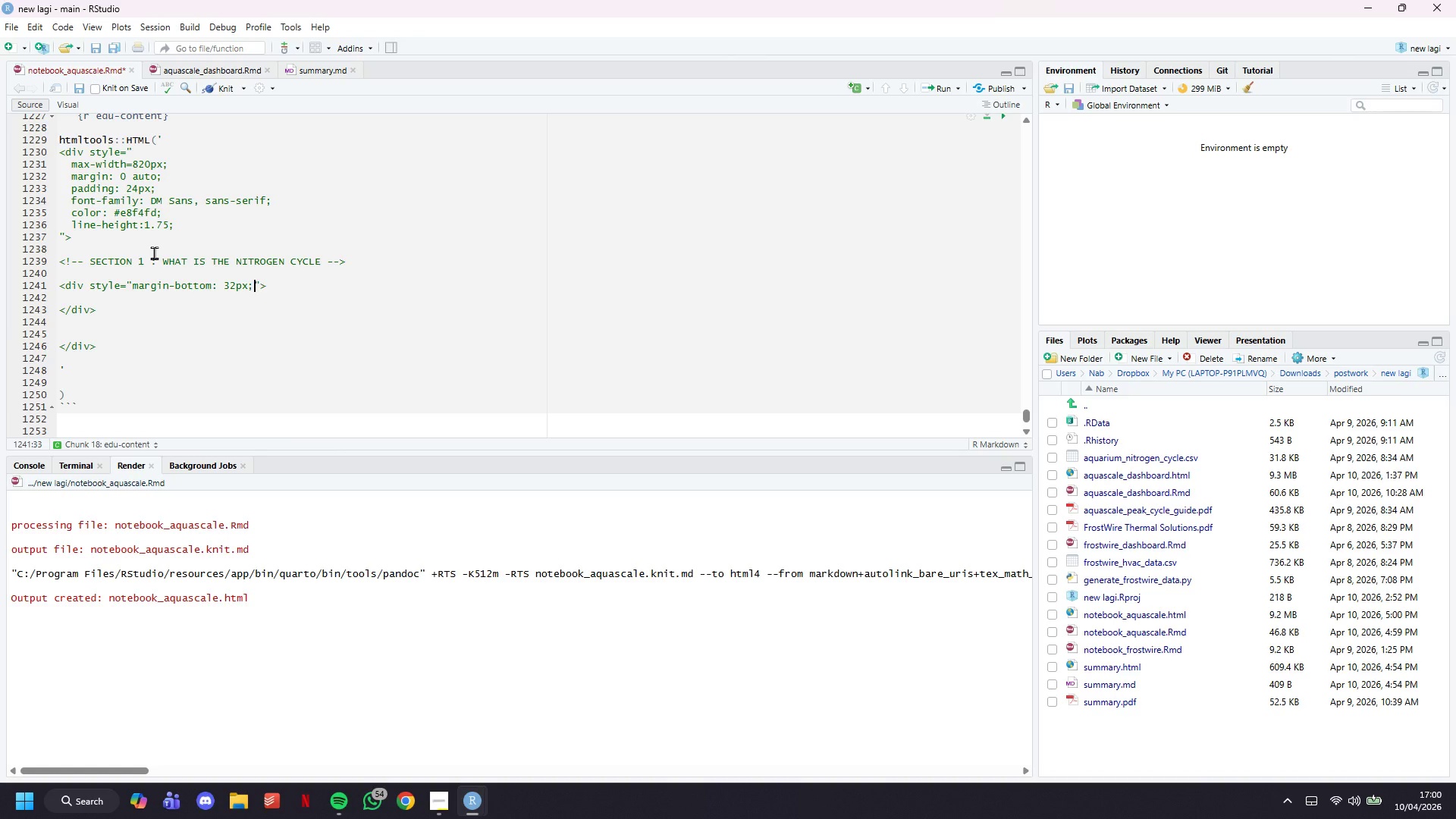 
key(ArrowRight)
 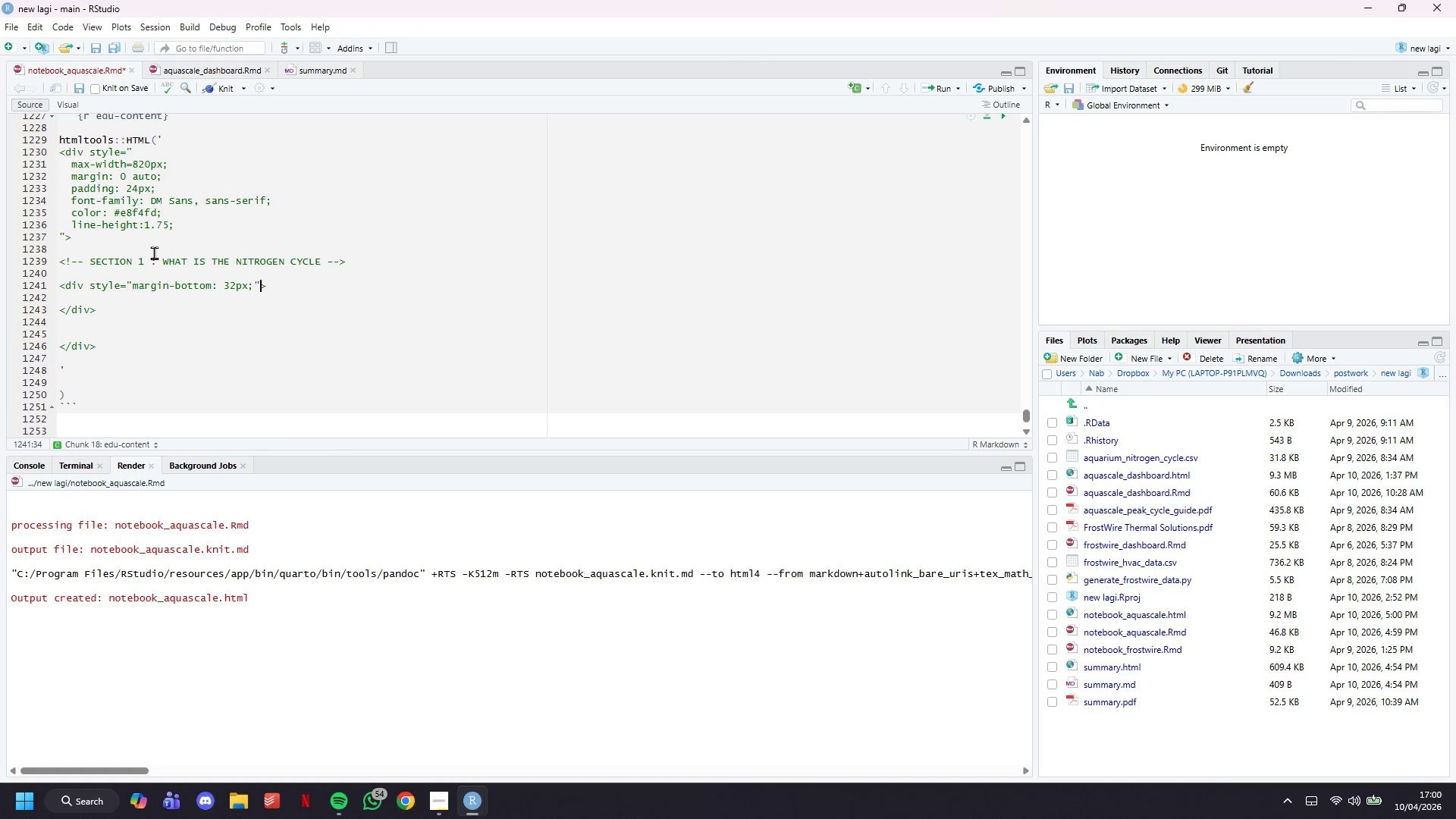 
key(ArrowRight)
 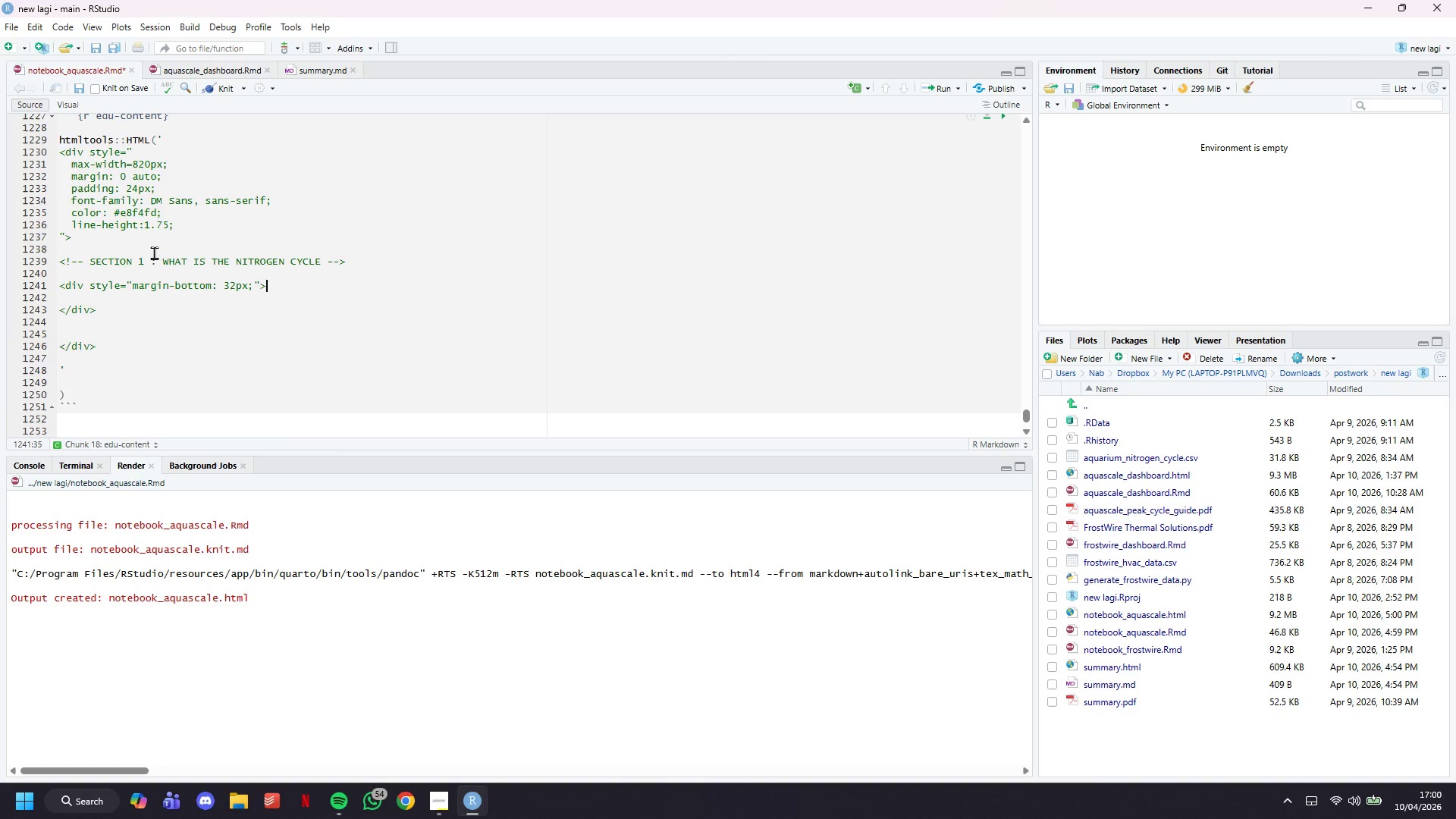 
key(Enter)
 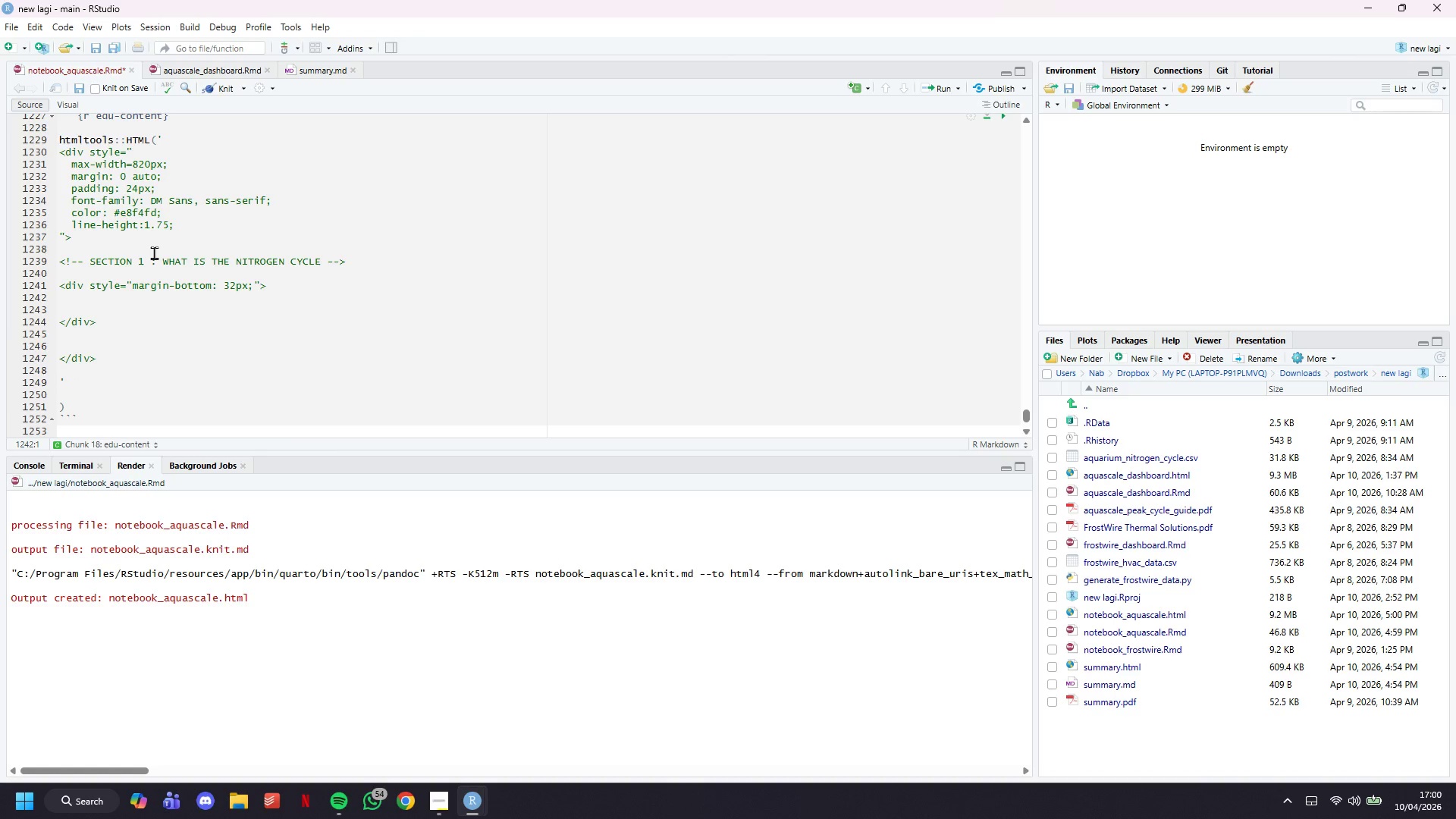 
type(<h2> )
 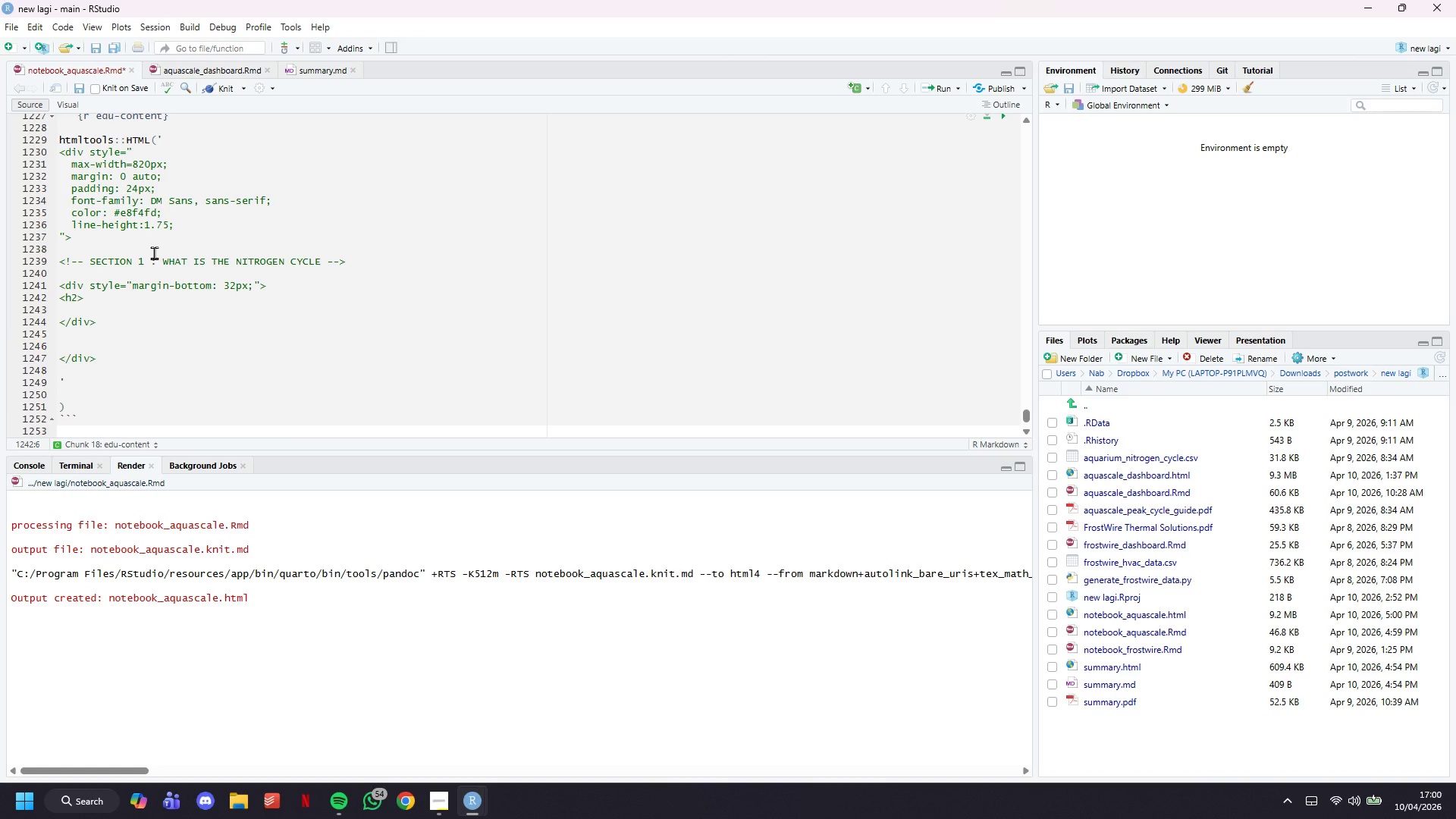 
key(Enter)
 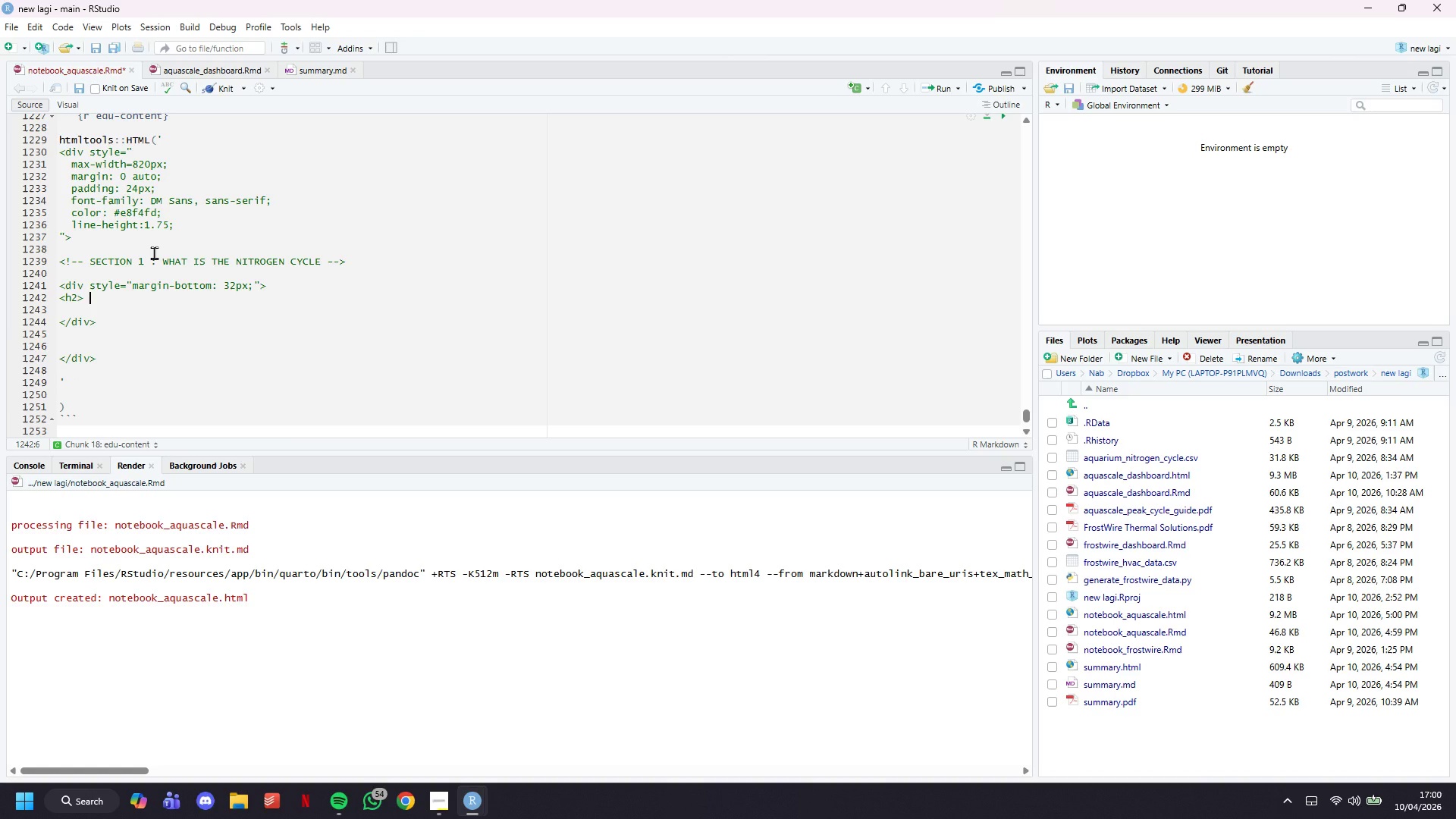 
key(Enter)
 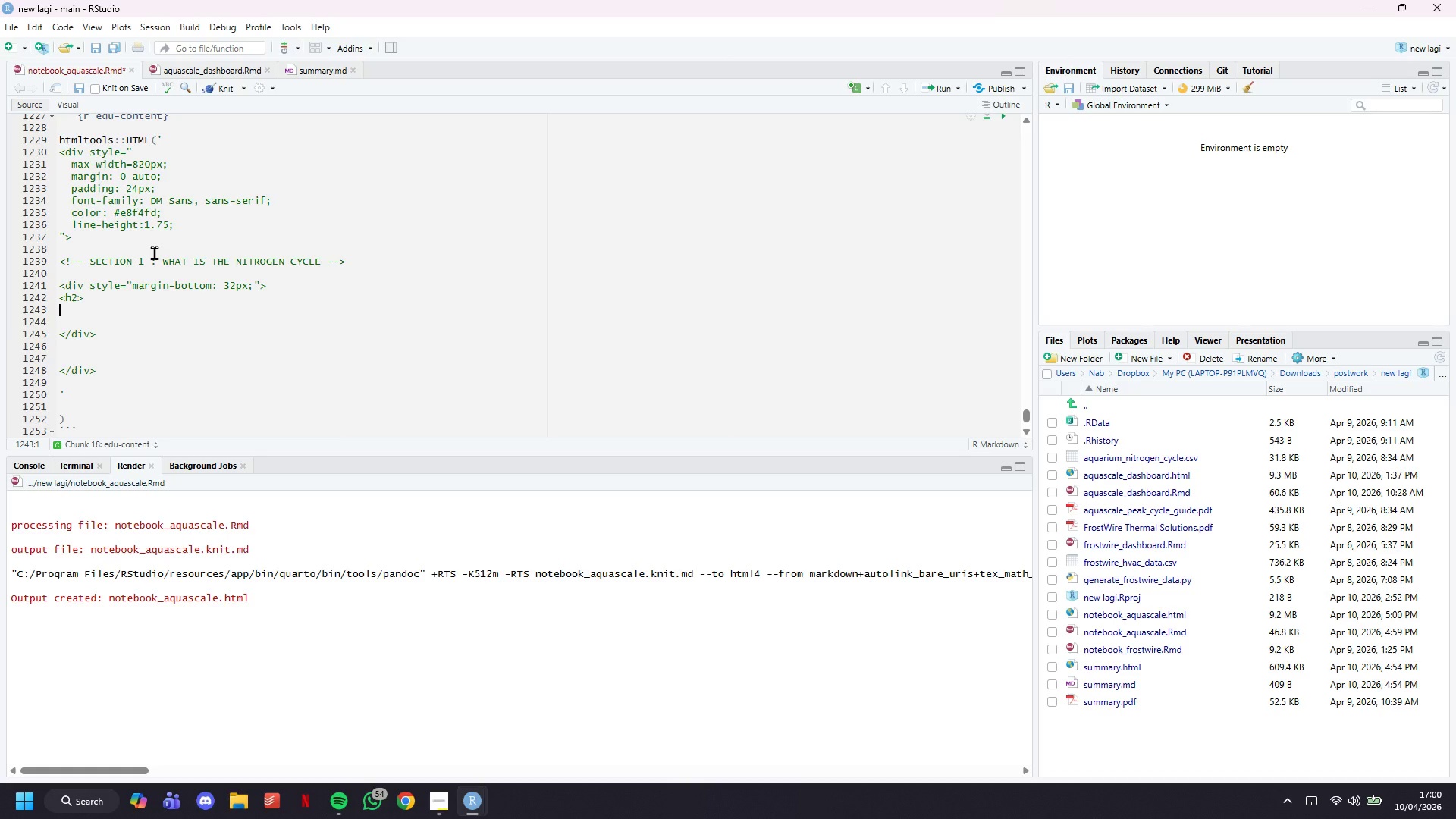 
type(</h2>)
 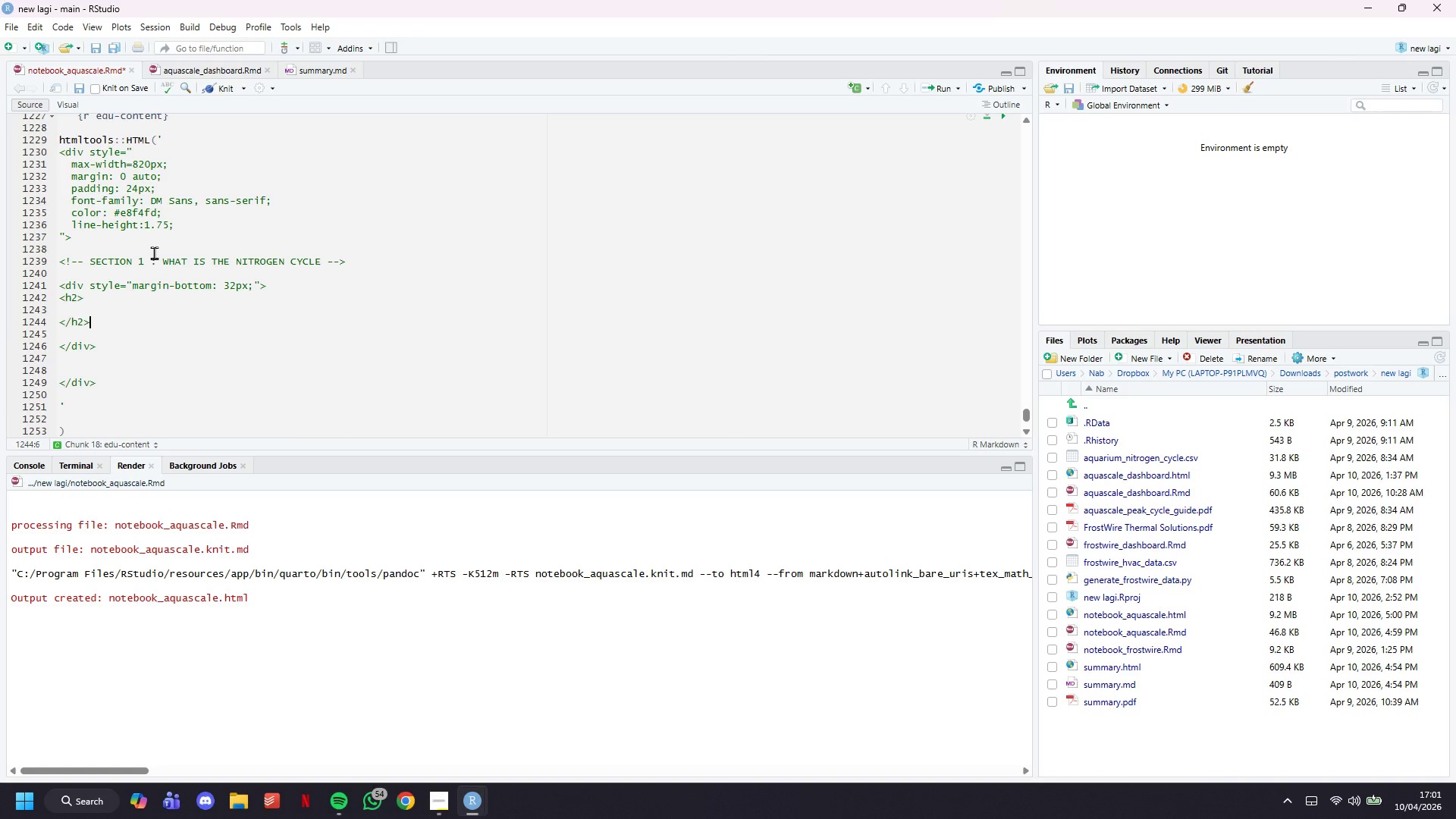 
key(ArrowUp)
 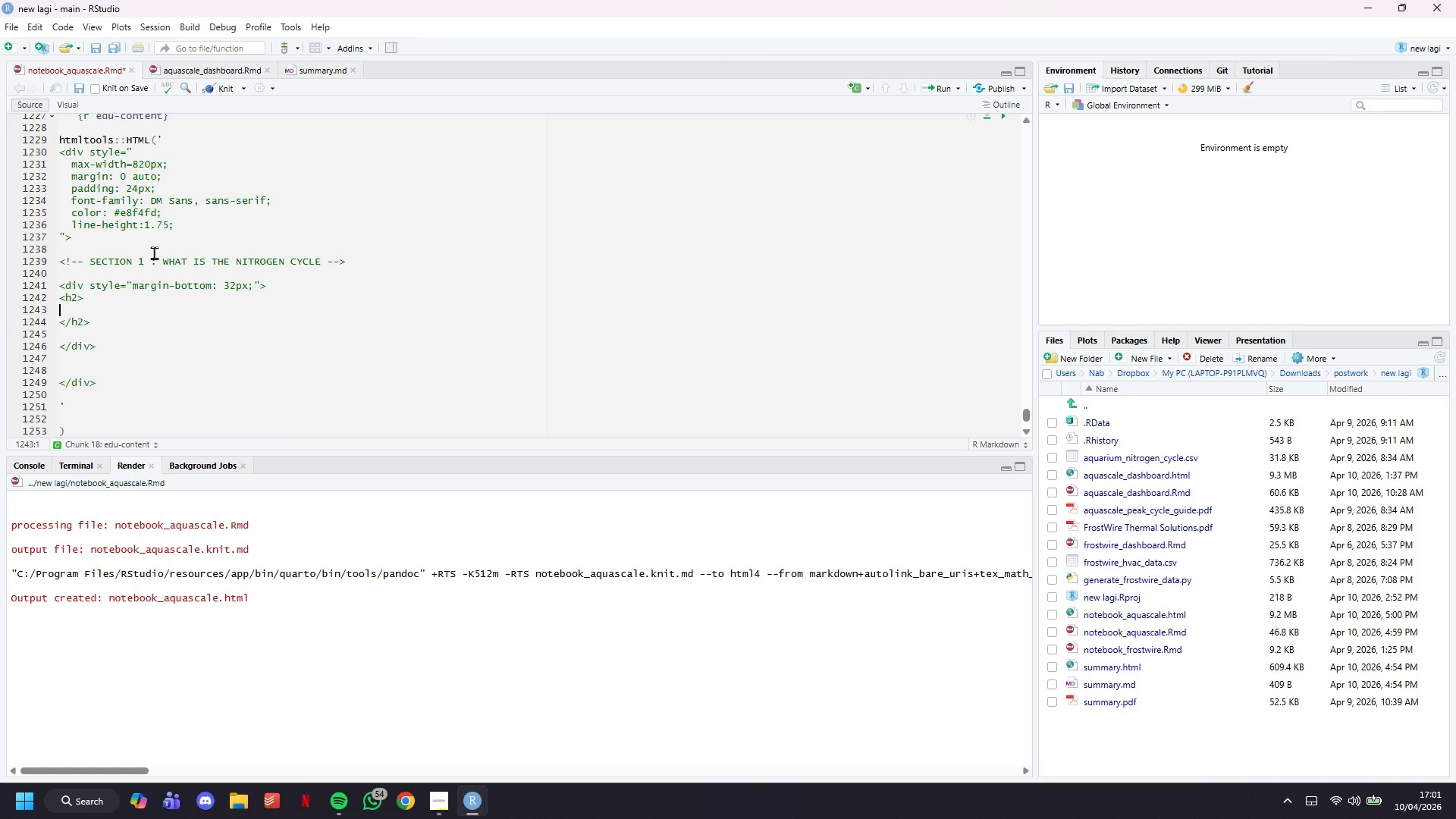 
key(ArrowLeft)
 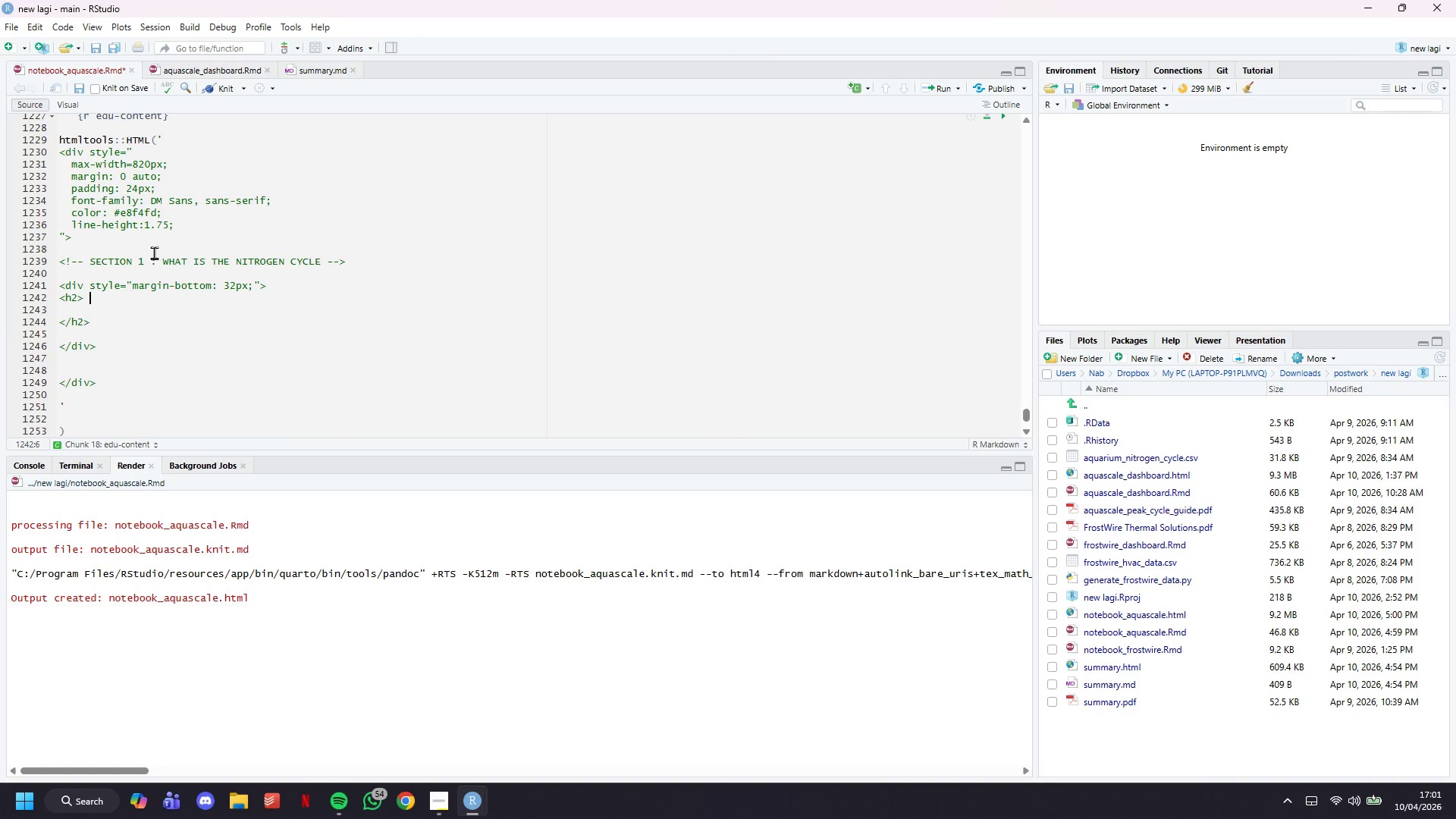 
key(ArrowLeft)
 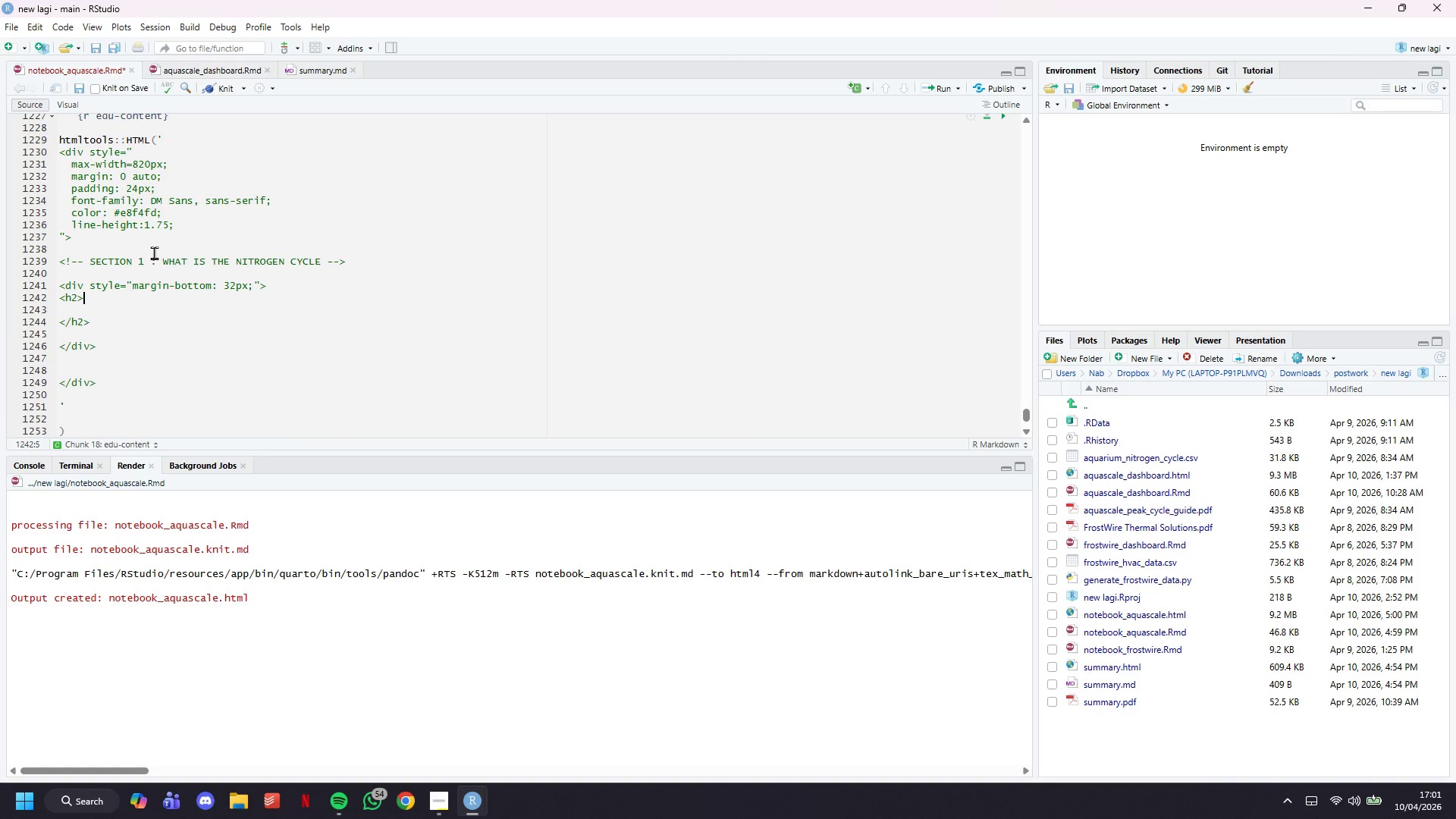 
key(Space)
 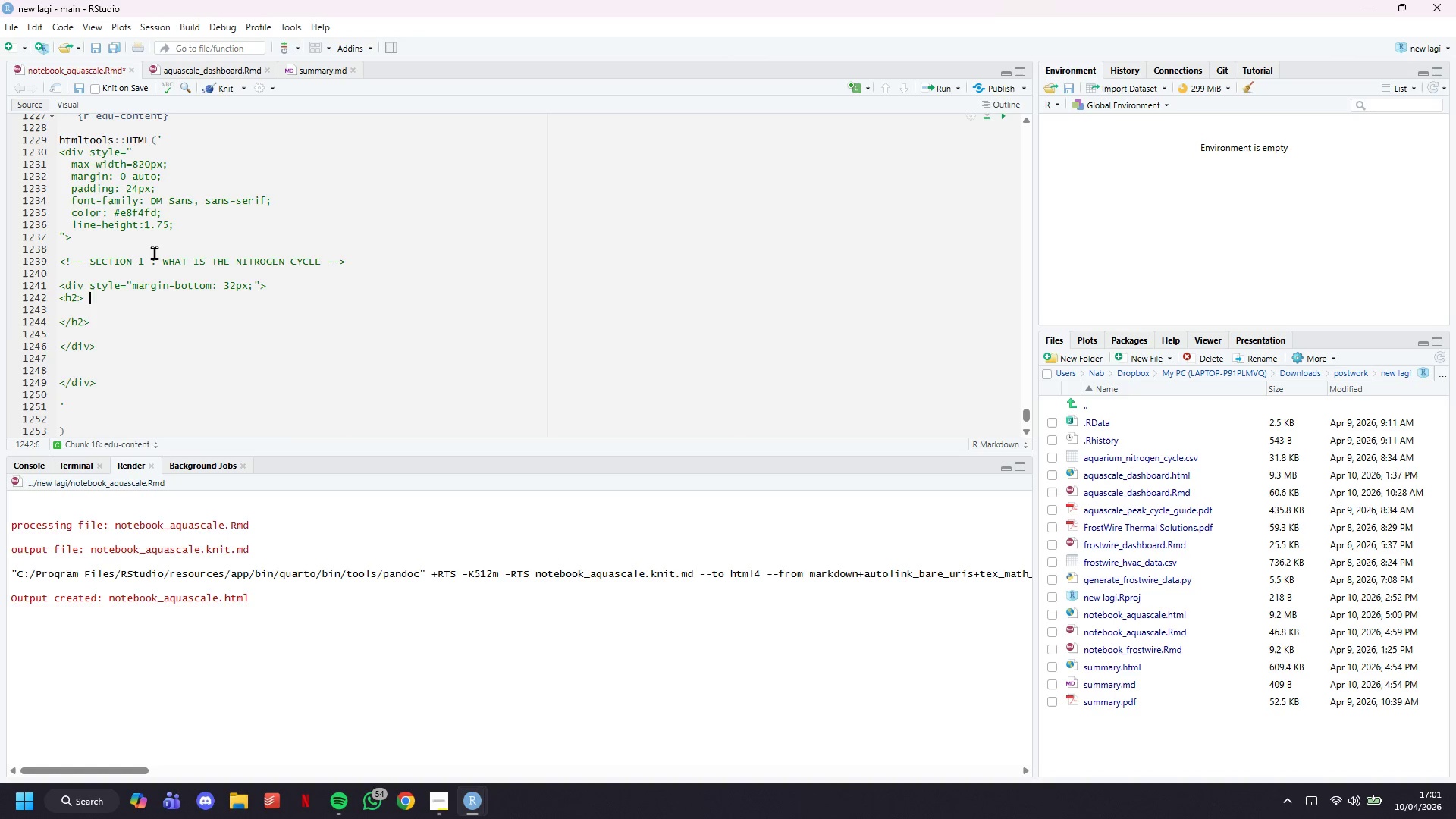 
key(ArrowLeft)
 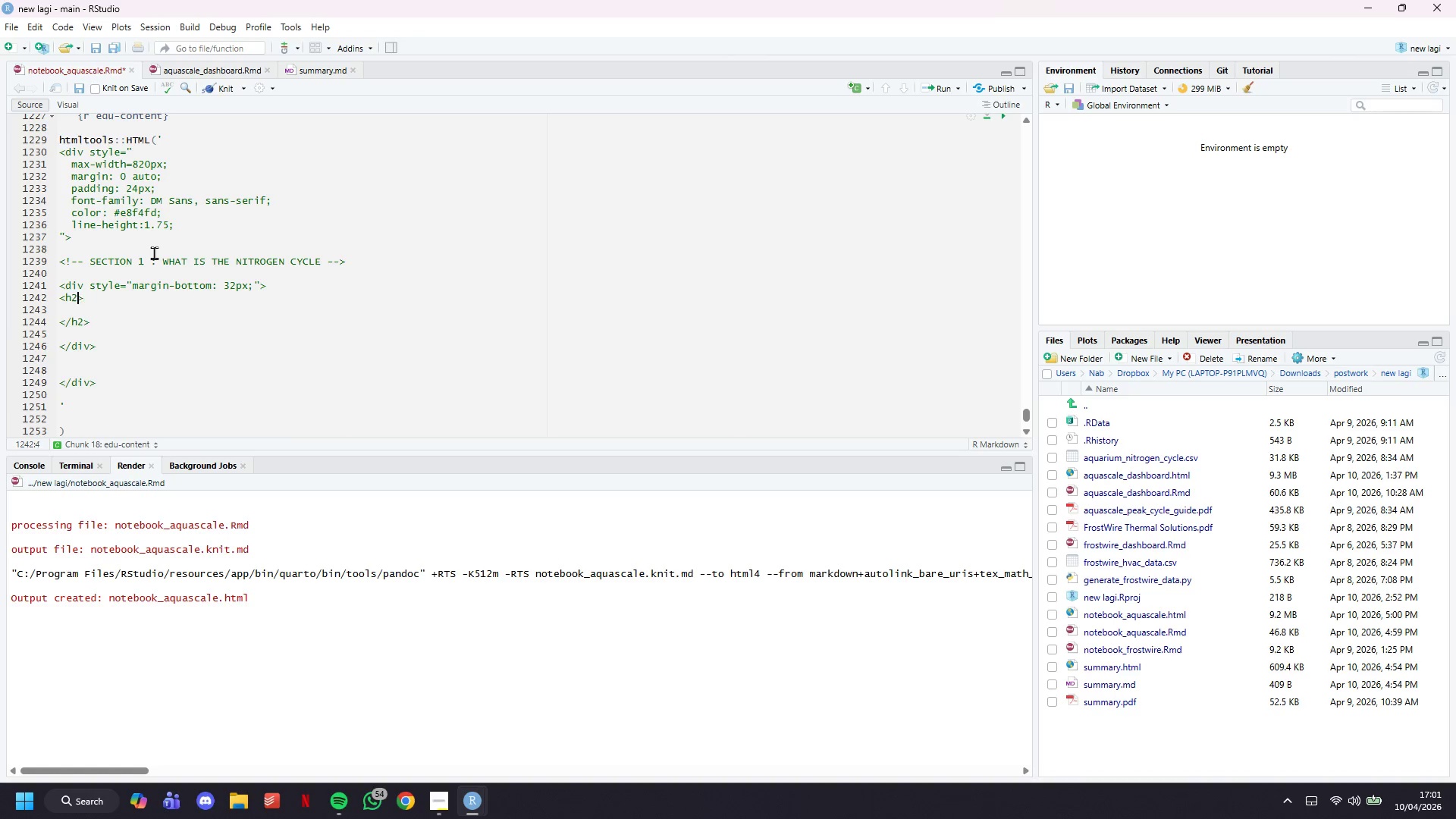 
key(ArrowLeft)
 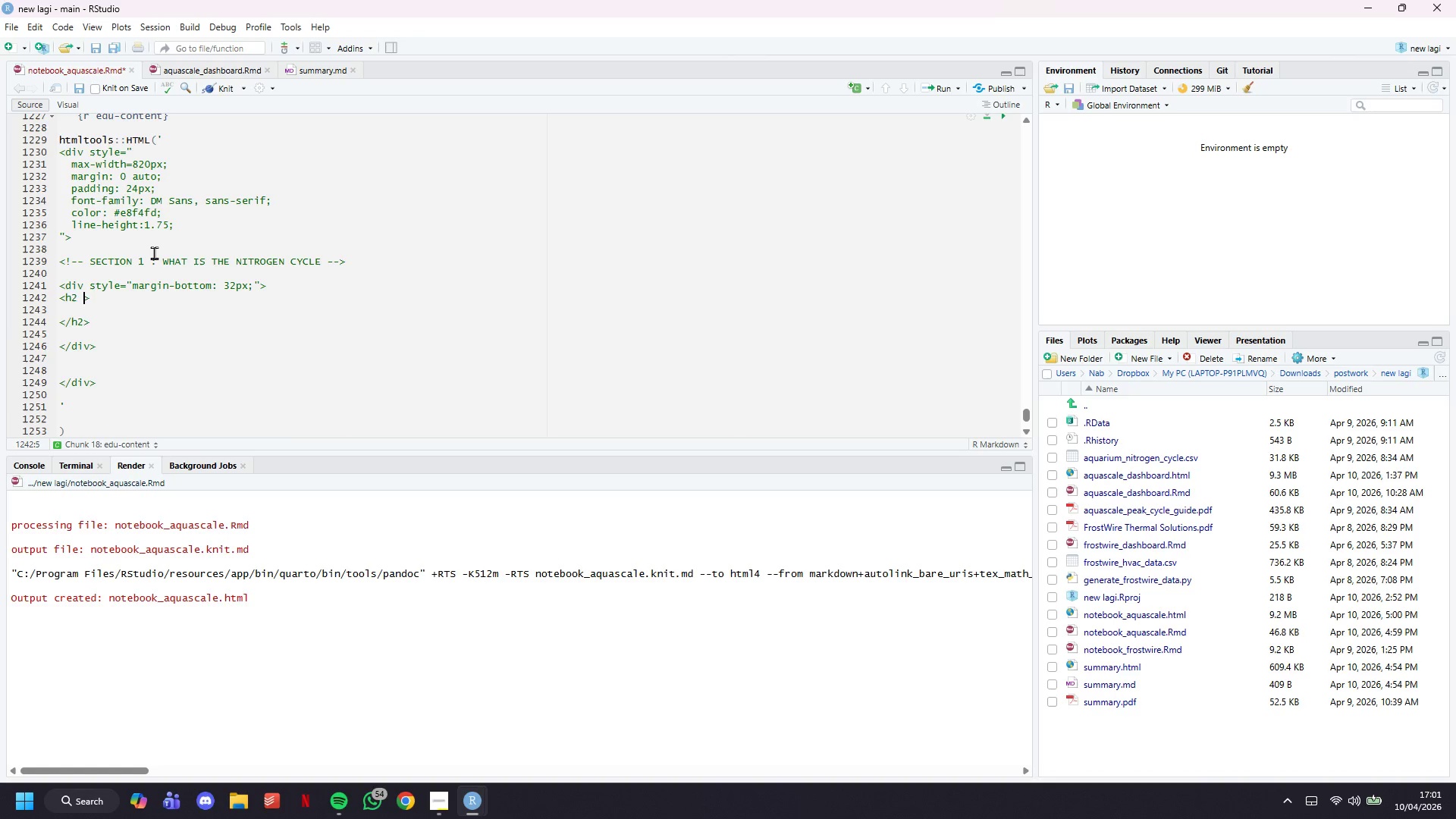 
type( style="")
 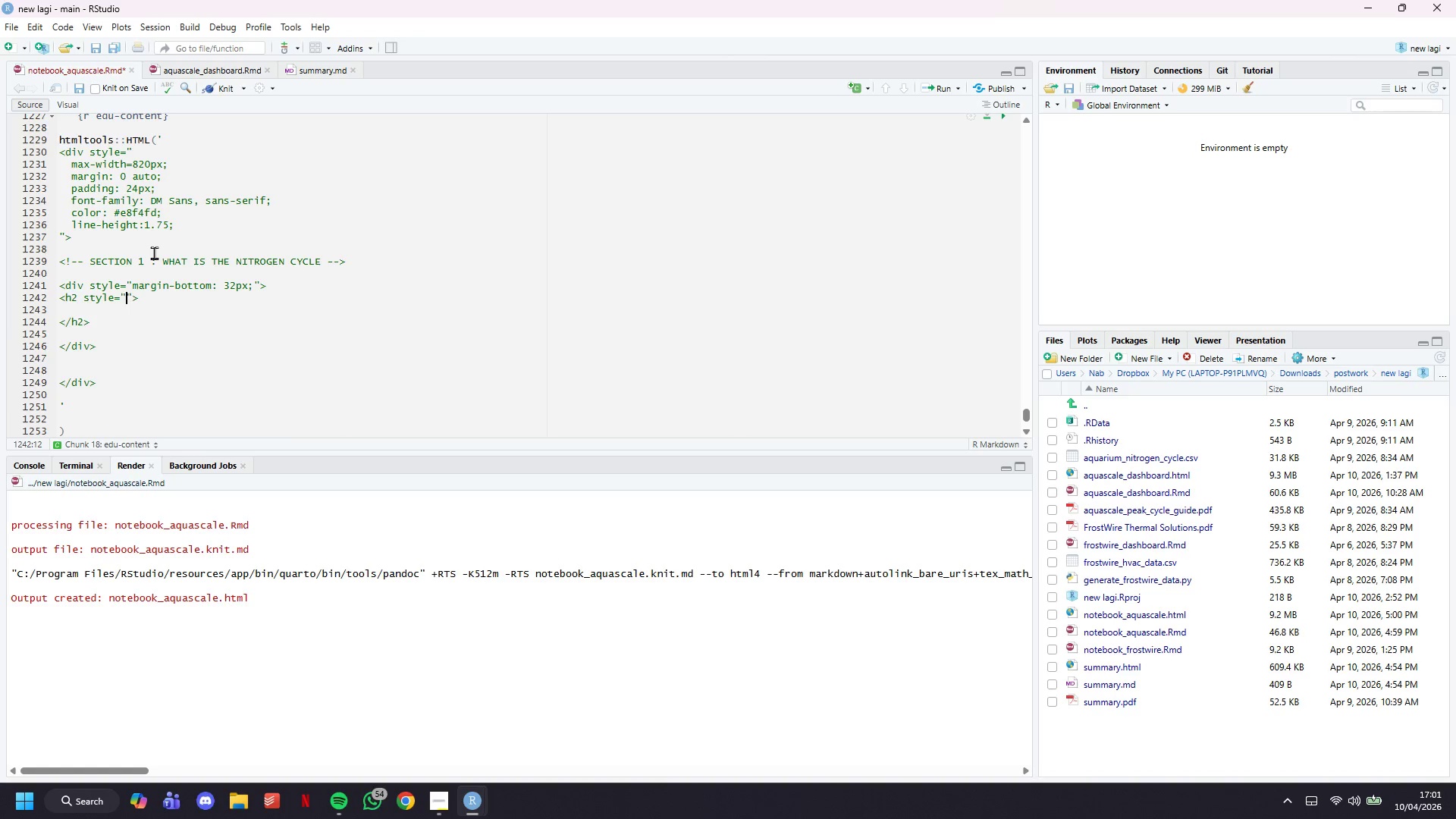 
 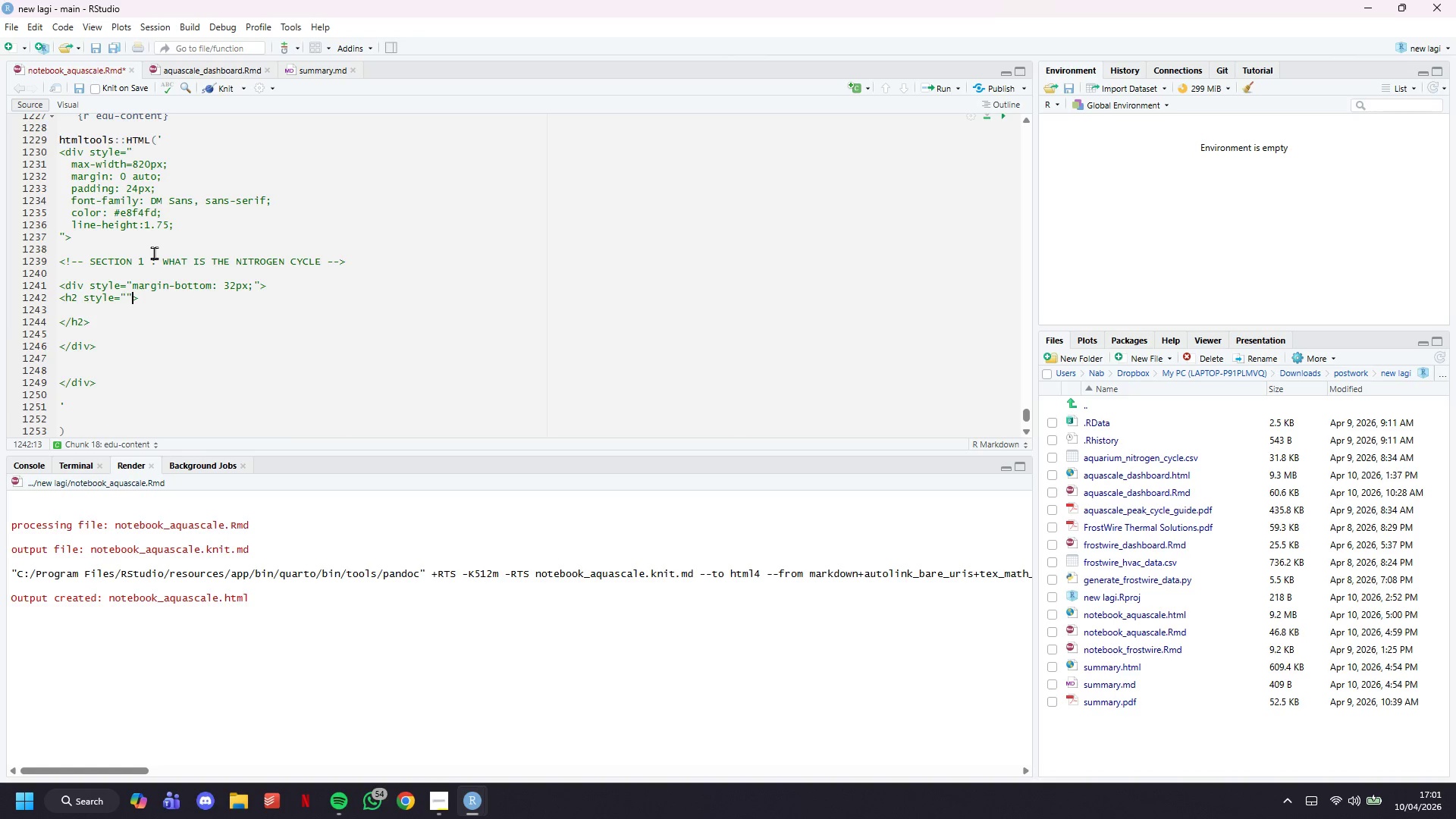 
key(ArrowLeft)
 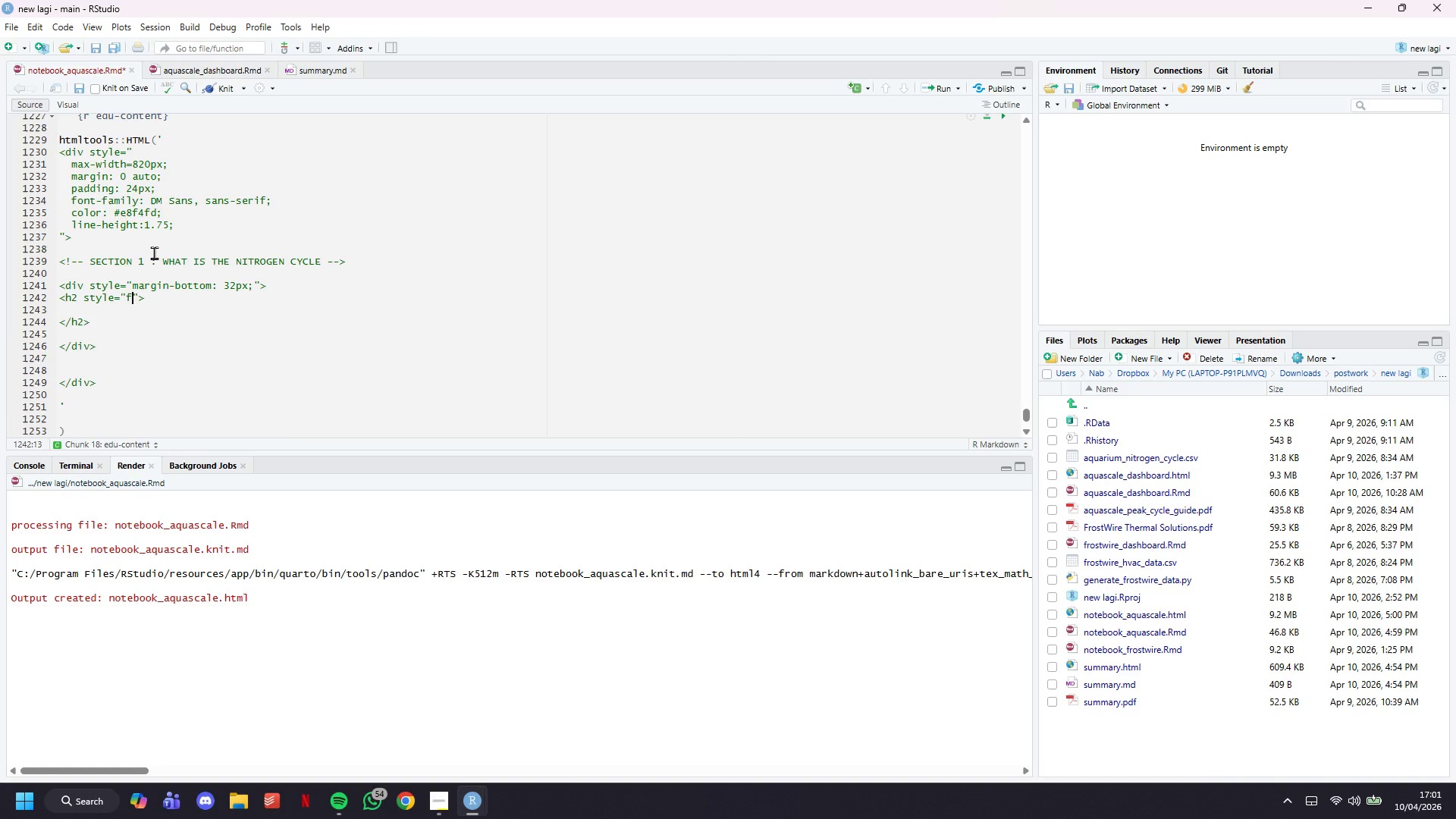 
type(font-family:Syne, sans-serif, font-size:)
 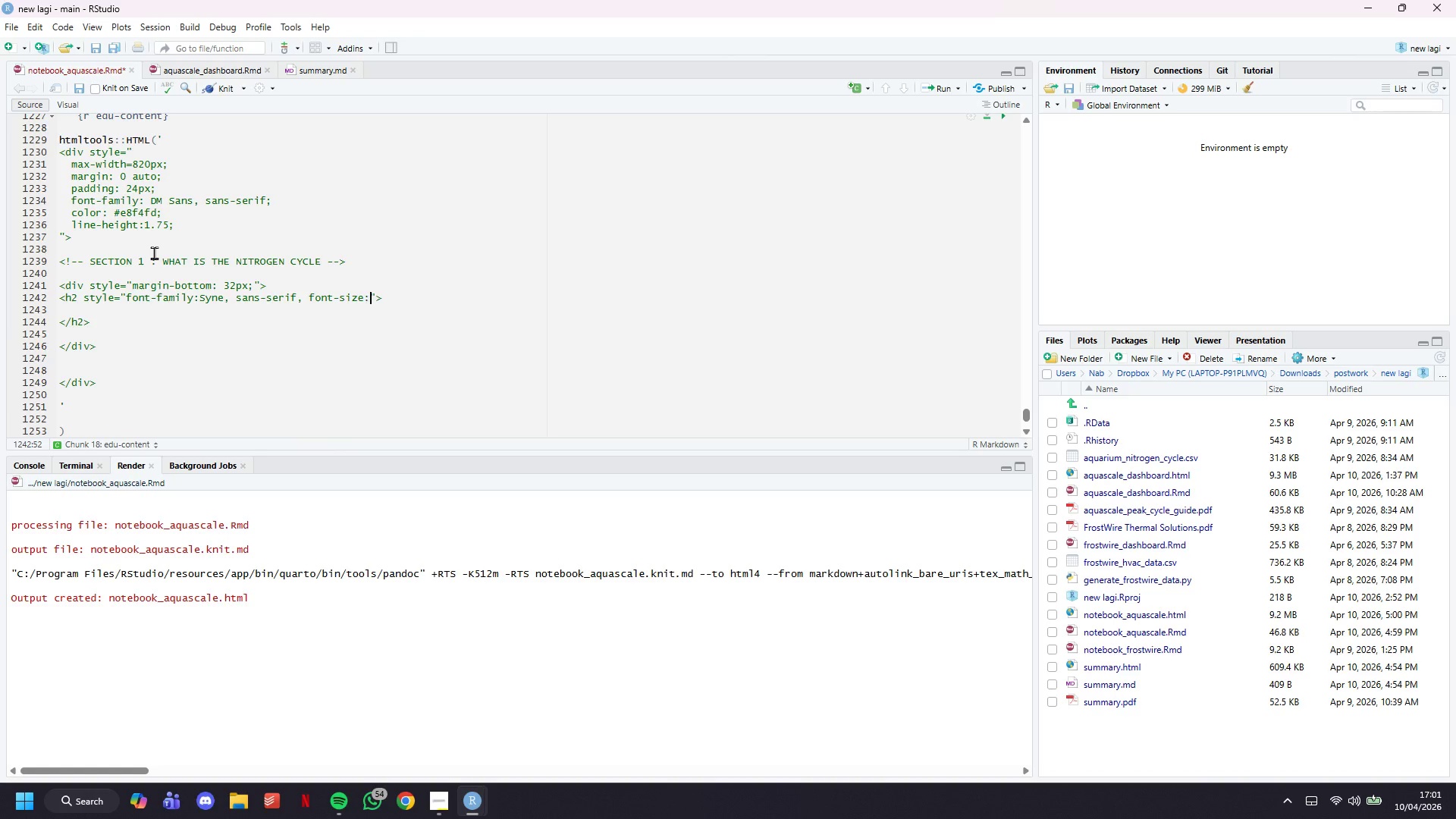 
wait(5.33)
 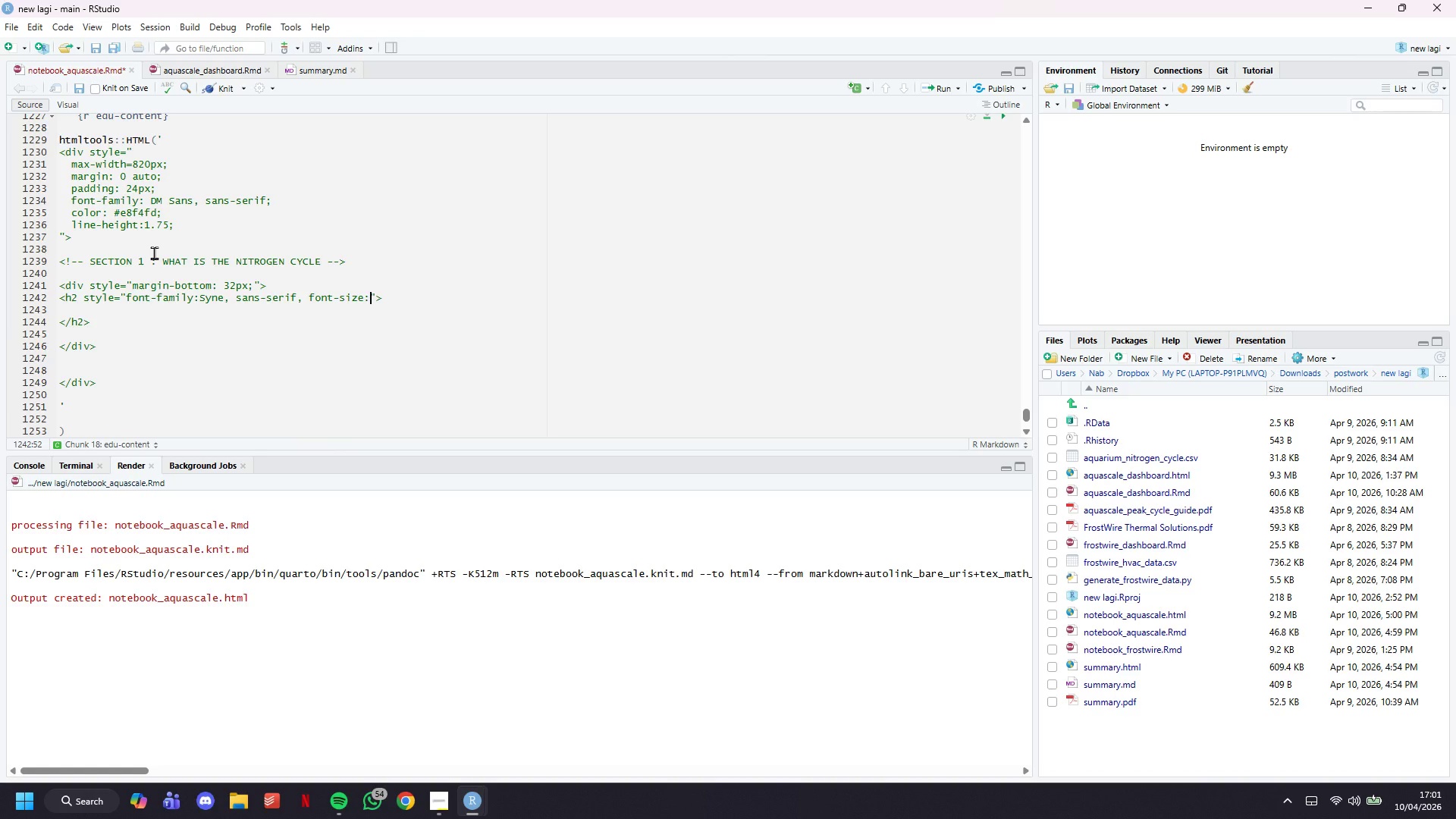 
type(22px;font-weight:800;)
 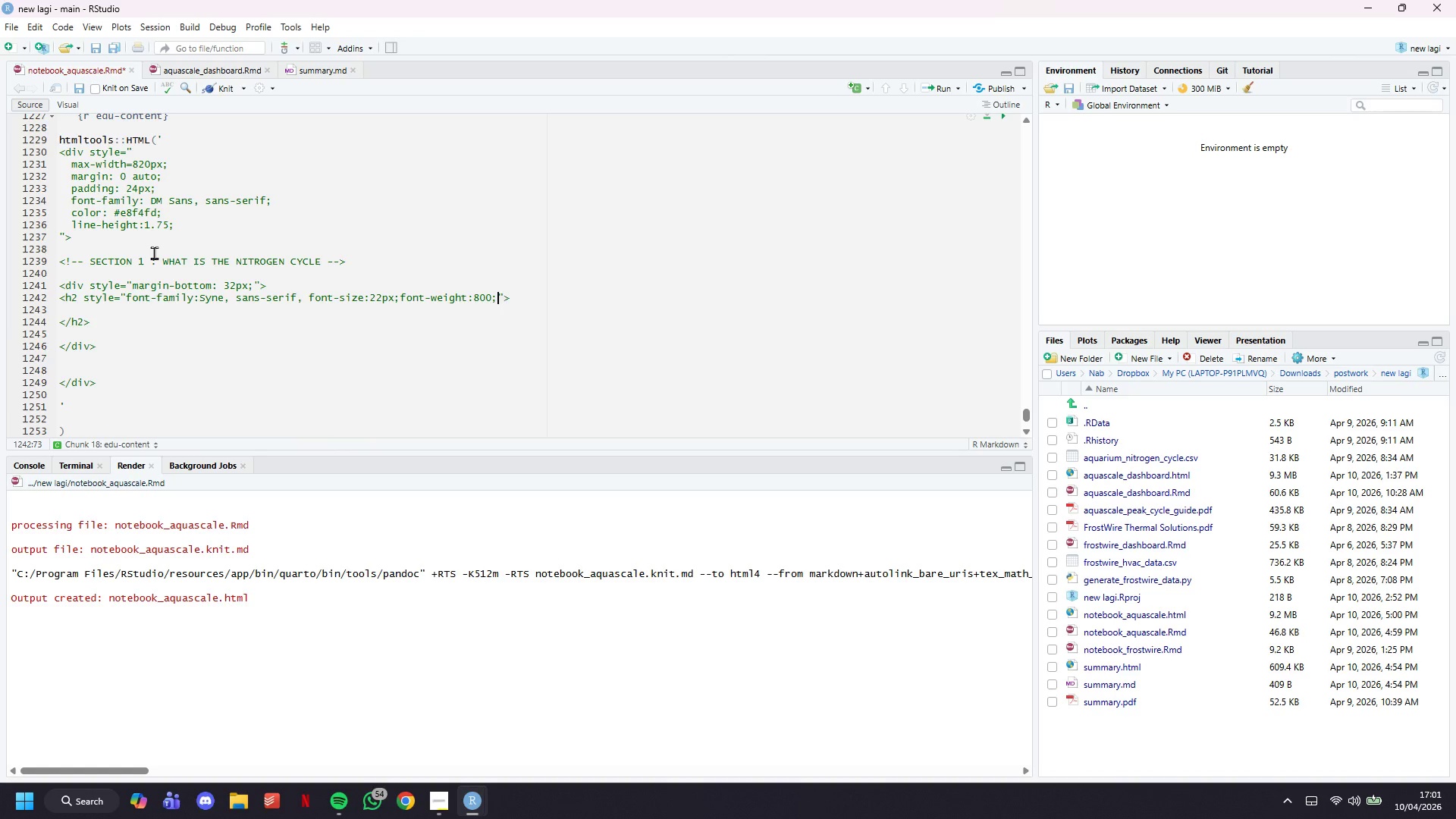 
key(Enter)
 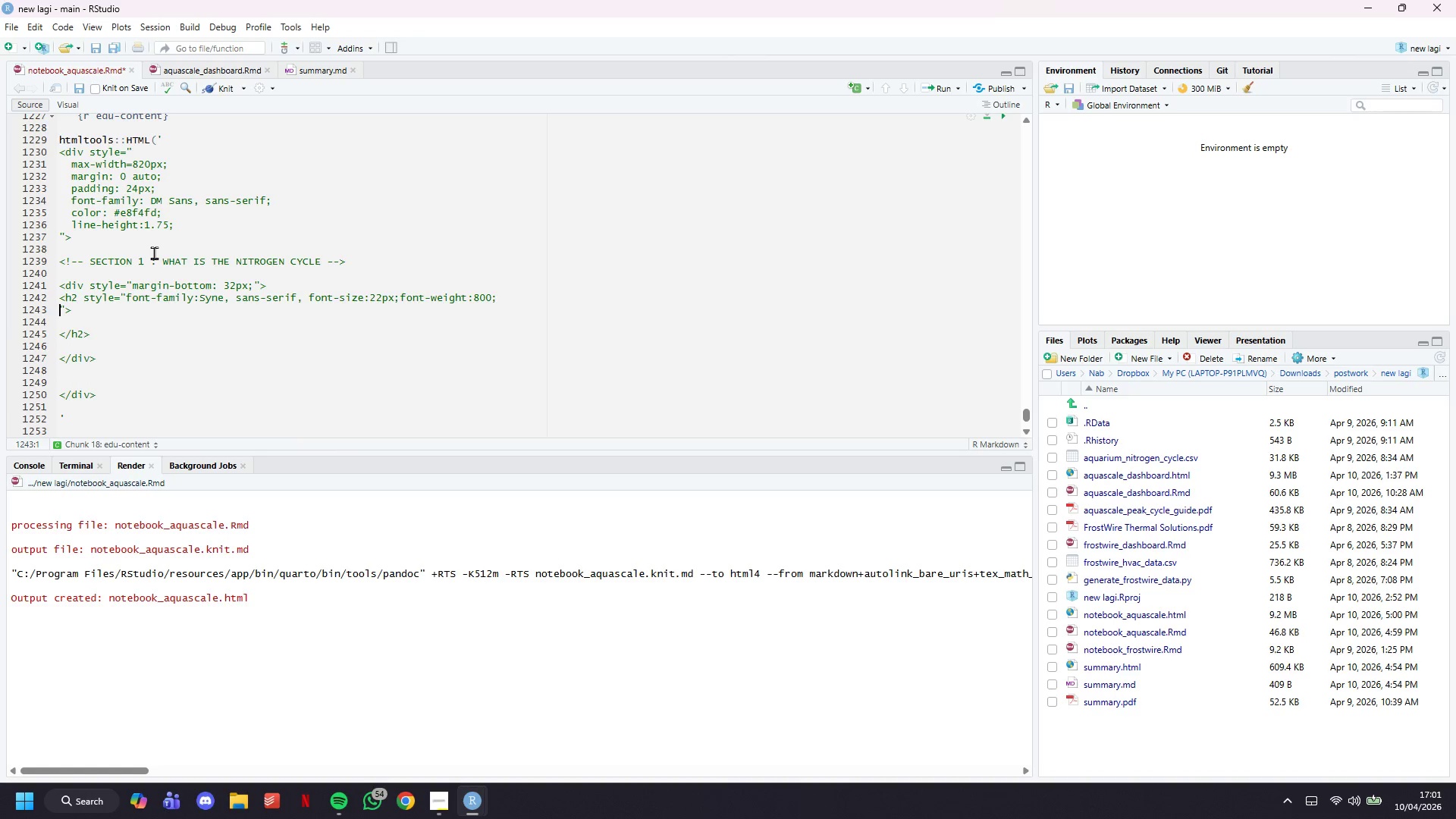 
key(Enter)
 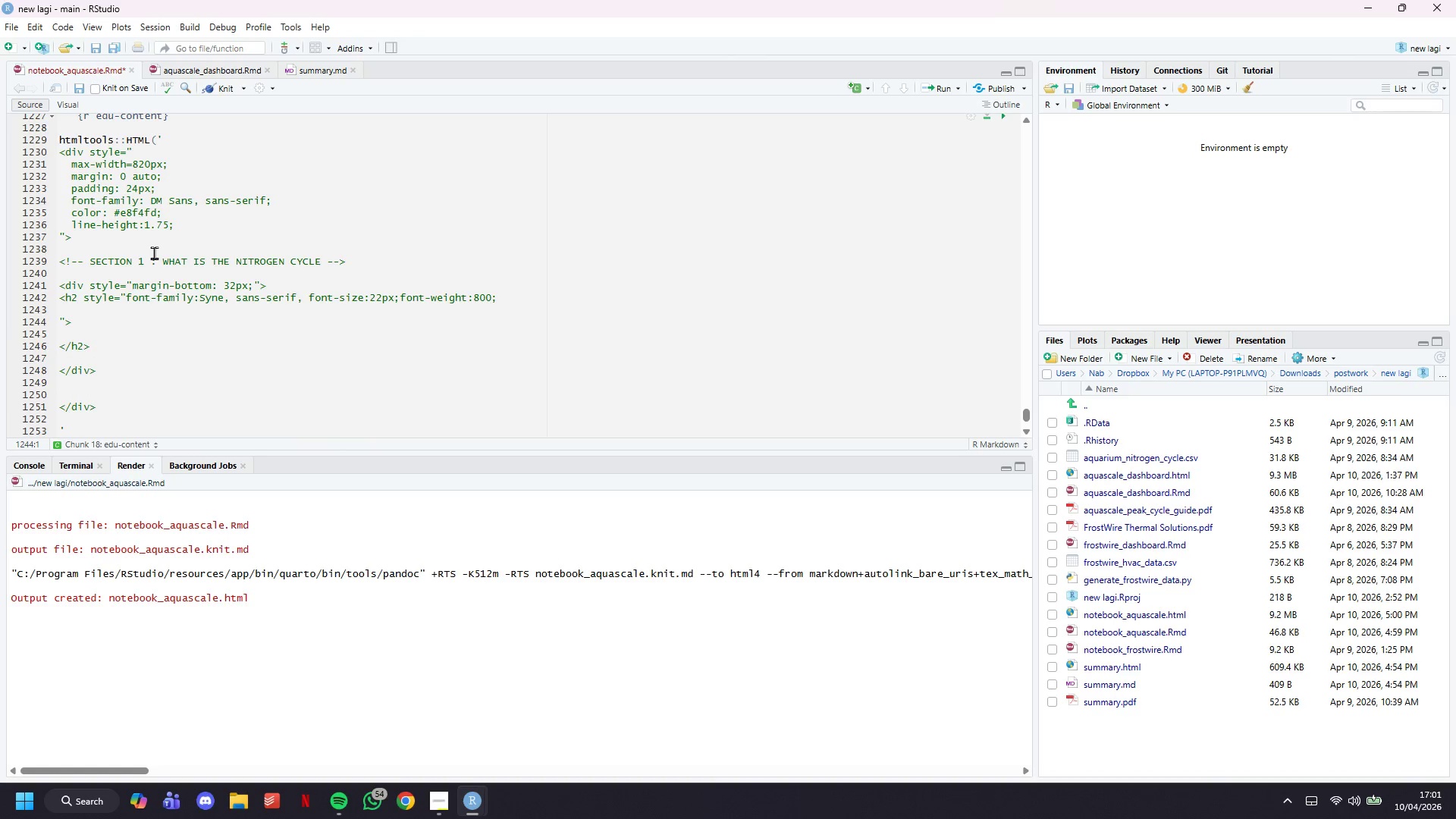 
key(ArrowUp)
 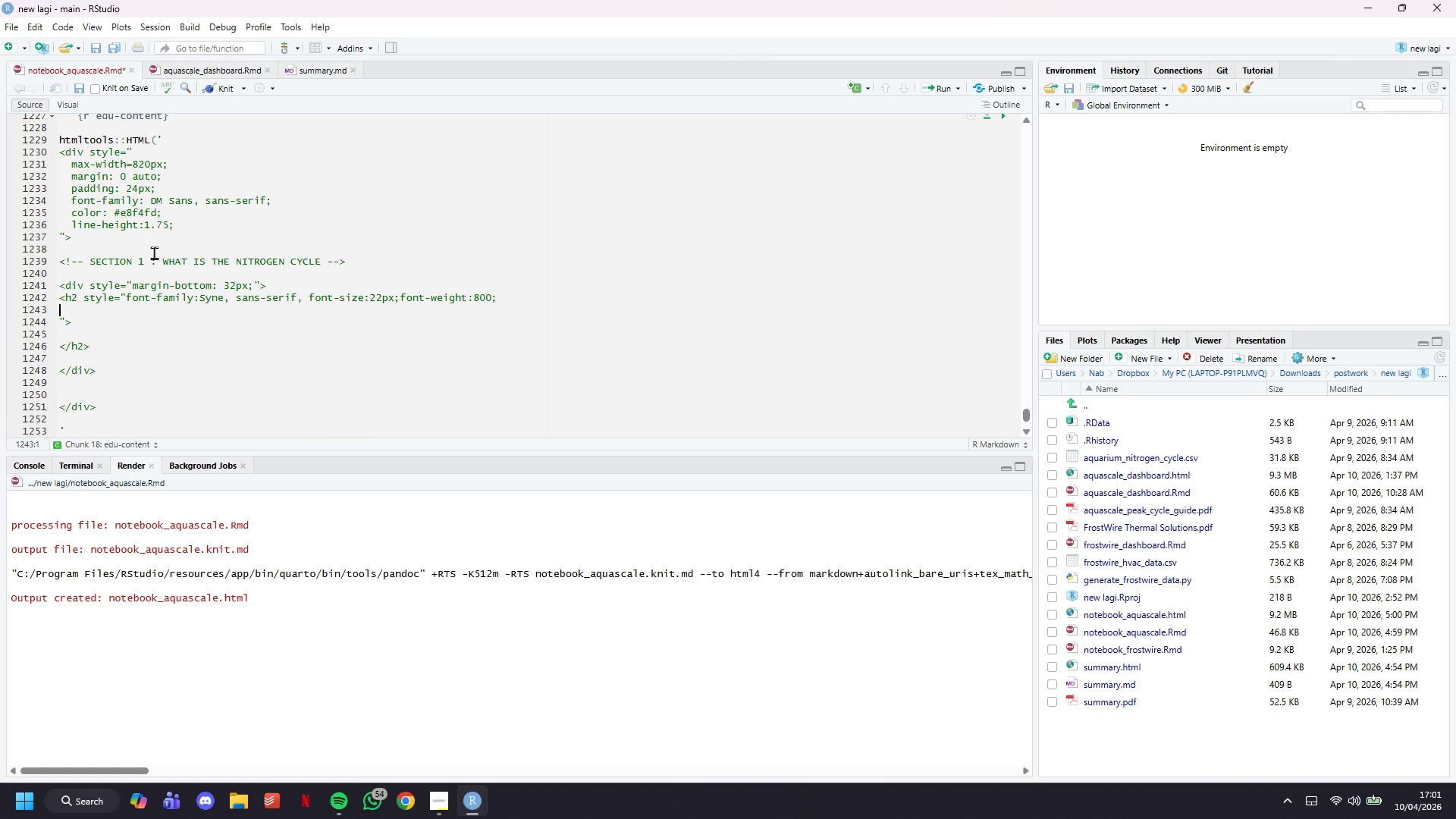 
key(Tab)
key(Tab)
key(Tab)
key(Tab)
key(Tab)
type(color=)
key(Backspace)
type(:#3ddc97;margin-bottom:8px;letter-spacing:0.5px;)
 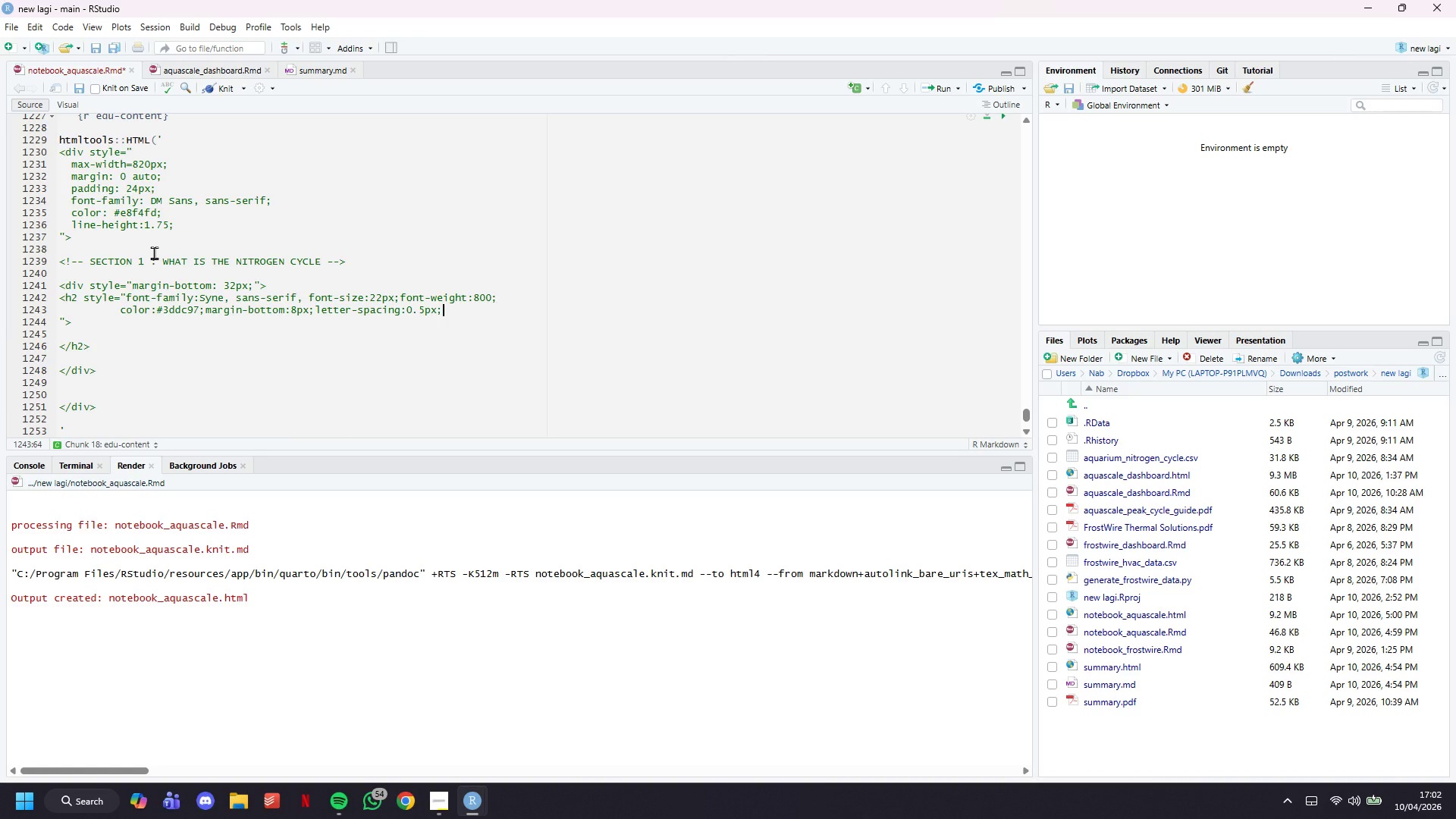 
key(ArrowDown)
 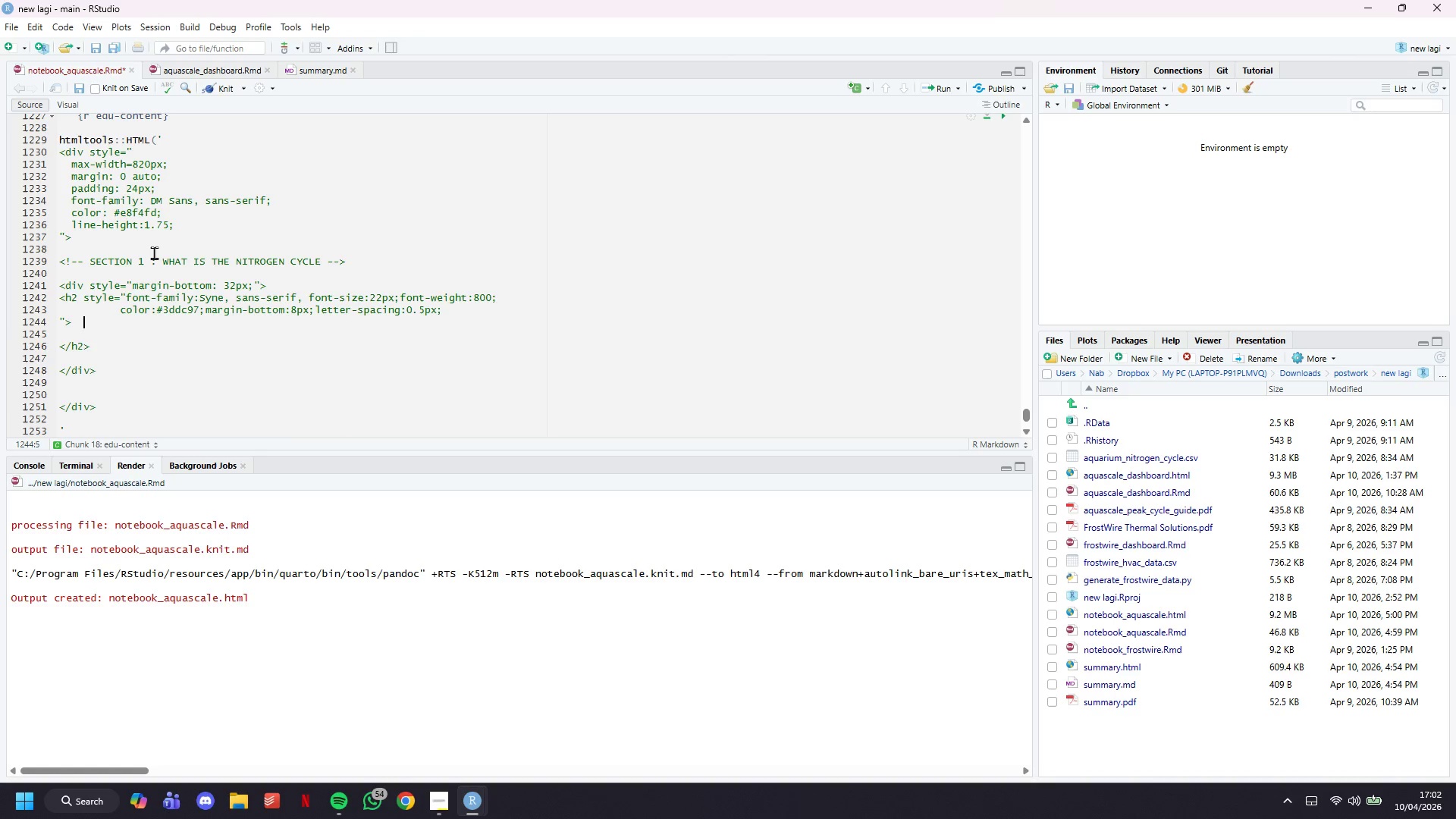 
key(ArrowLeft)
 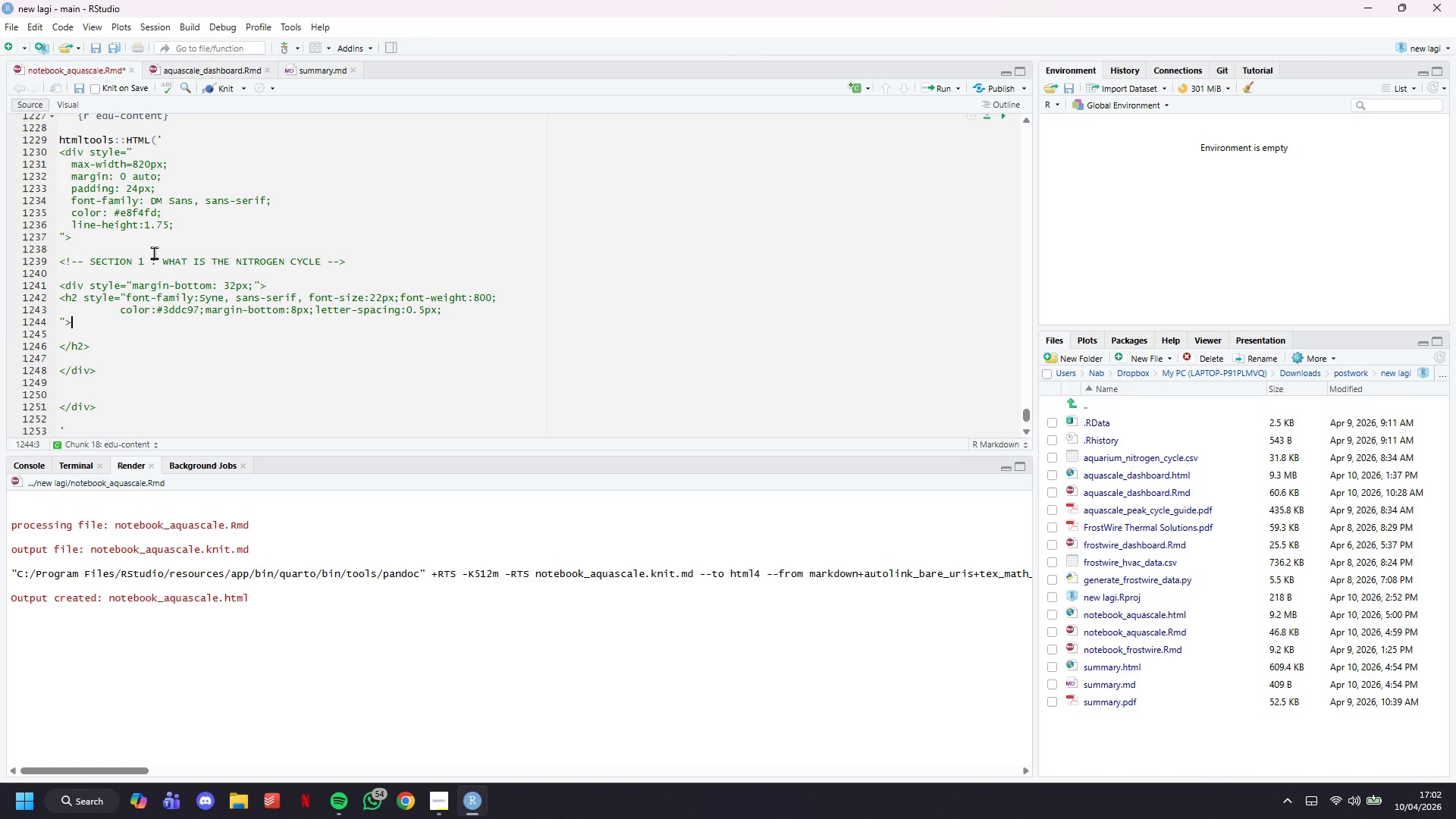 
key(ArrowLeft)
 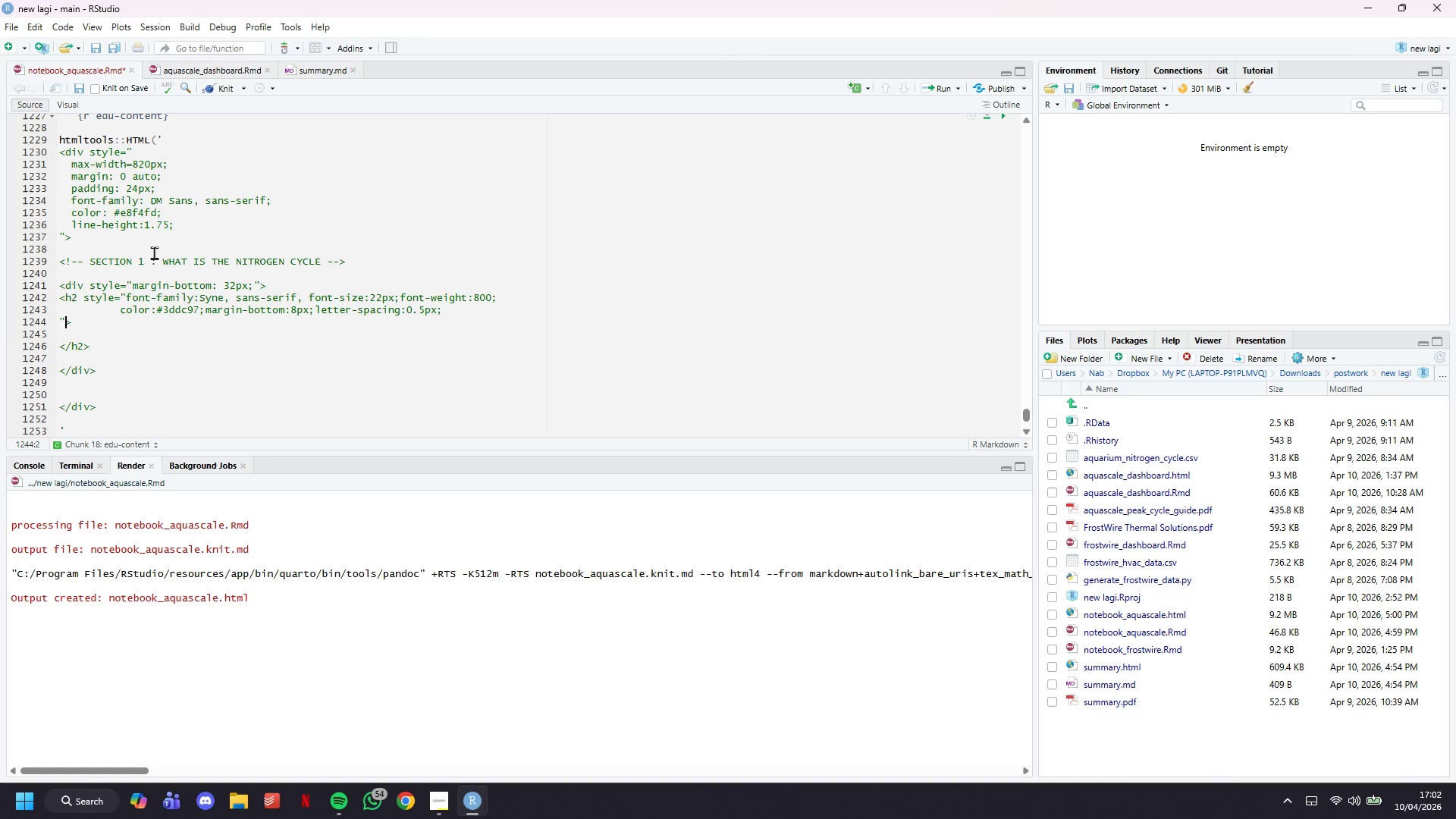 
key(ArrowLeft)
 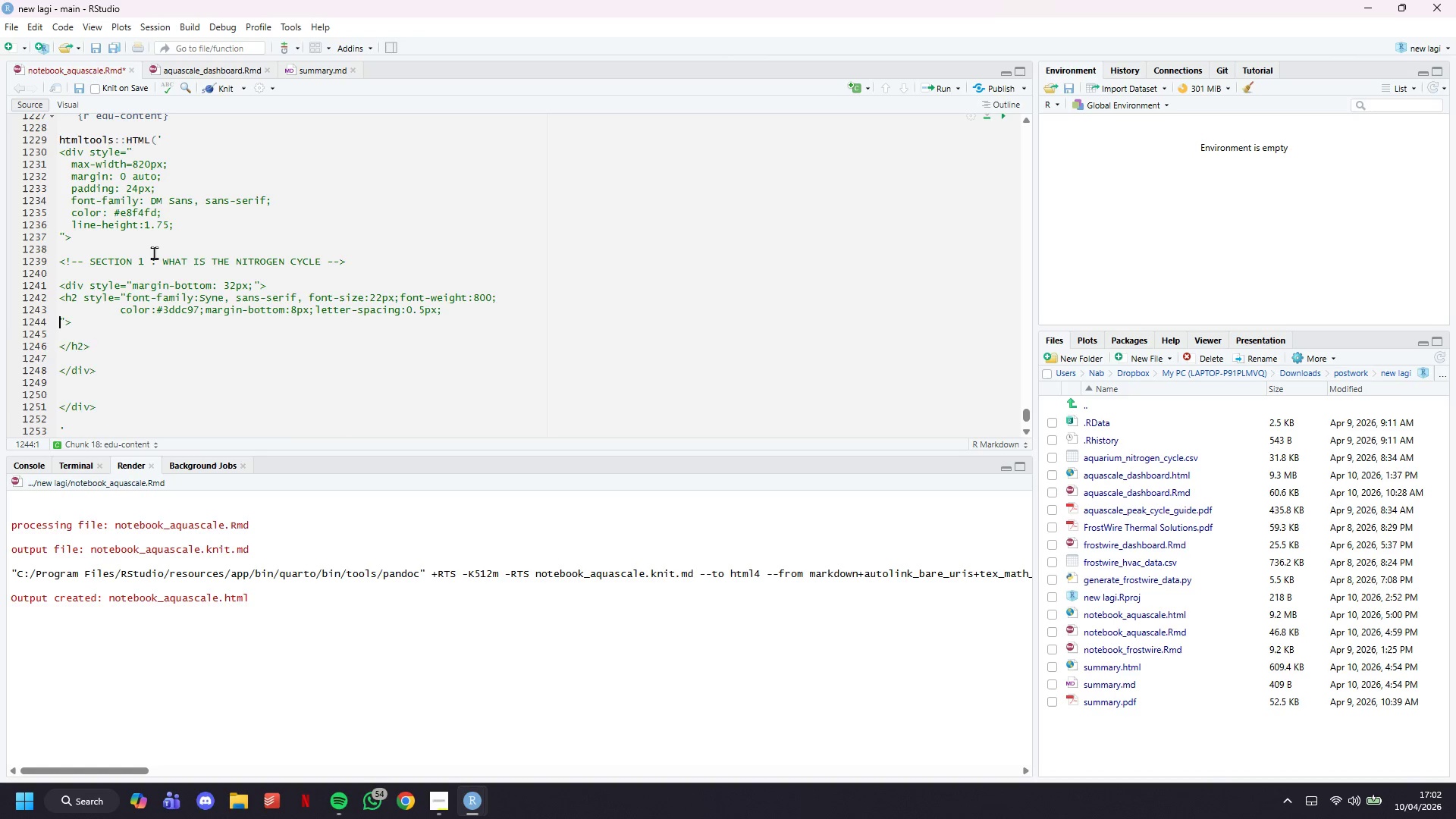 
key(Backspace)
 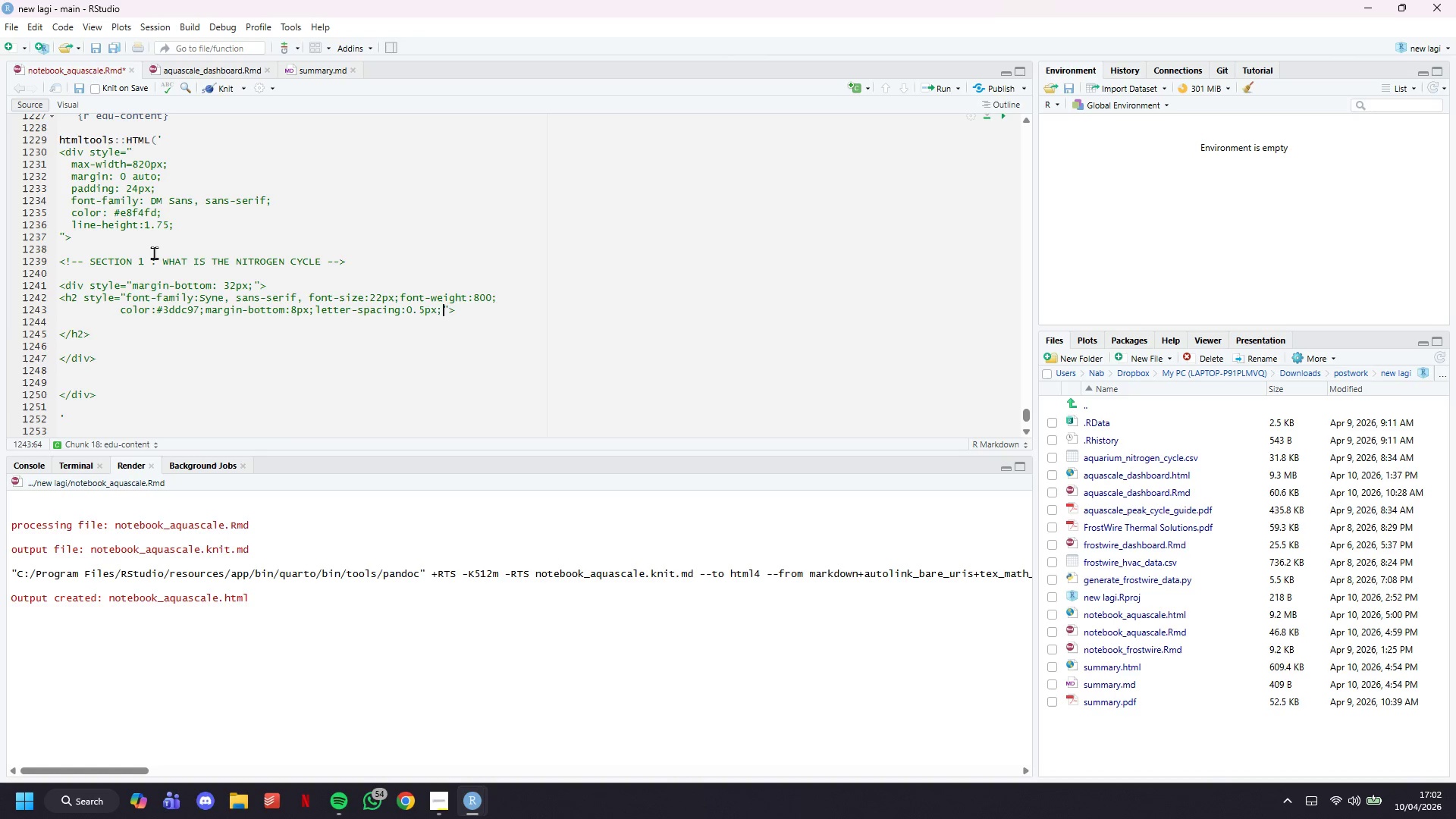 
key(ArrowRight)
 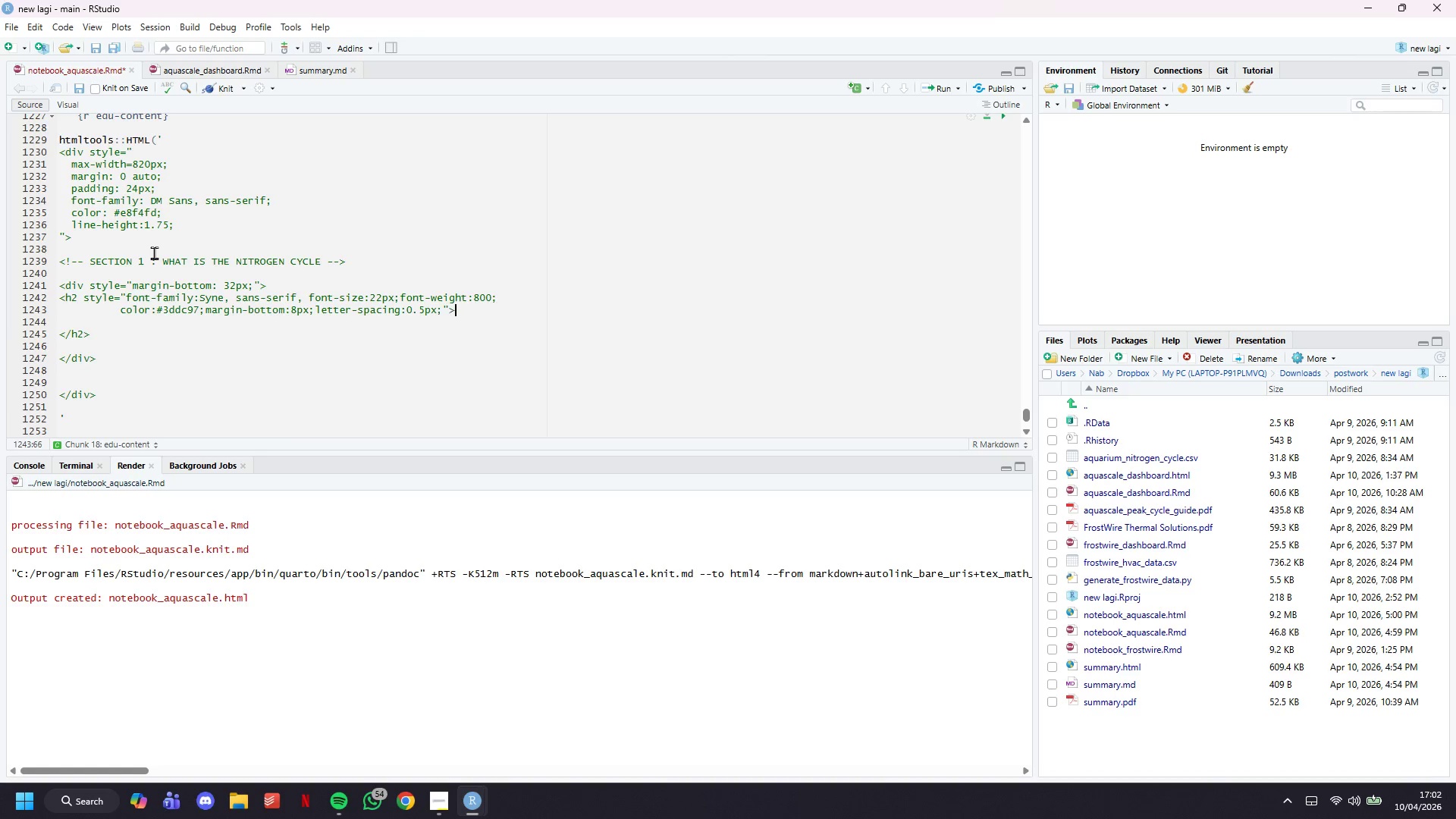 
key(ArrowRight)
 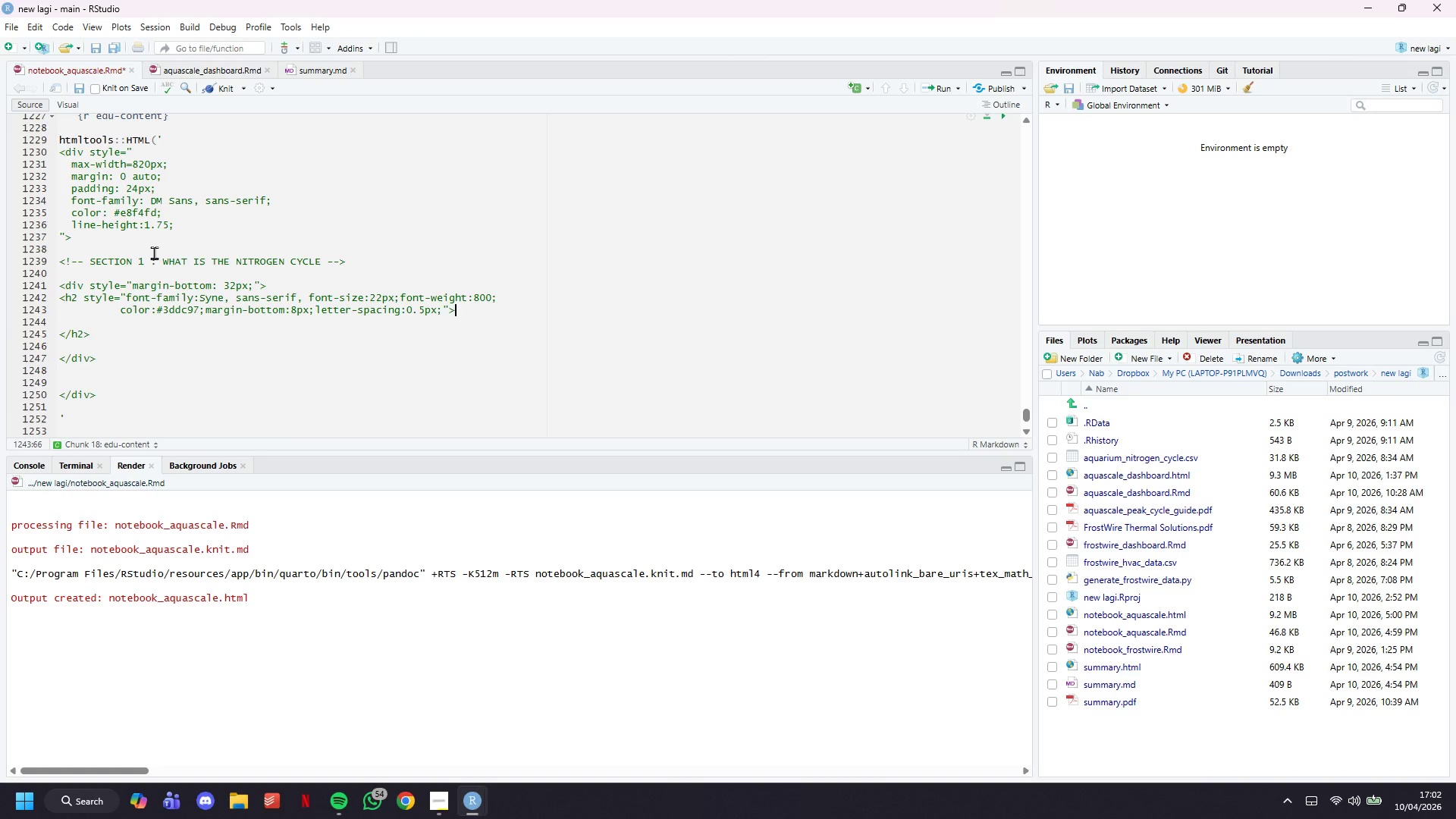 
key(Enter)
 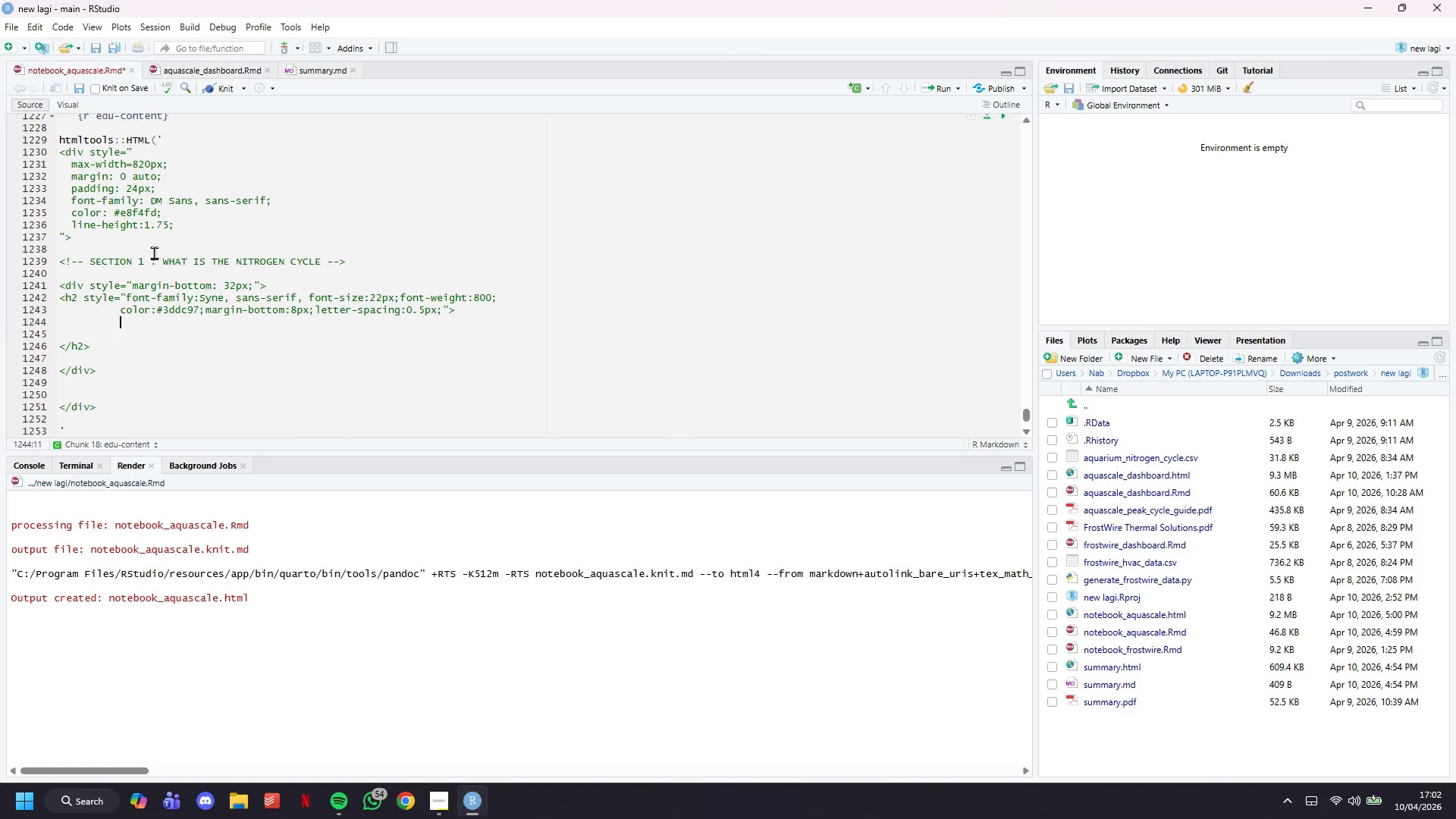 
type(Ehat)
key(Backspace)
key(Backspace)
key(Backspace)
key(Backspace)
type(What is the Nitrohge)
key(Backspace)
key(Backspace)
key(Backspace)
type(gen Cycle?)
 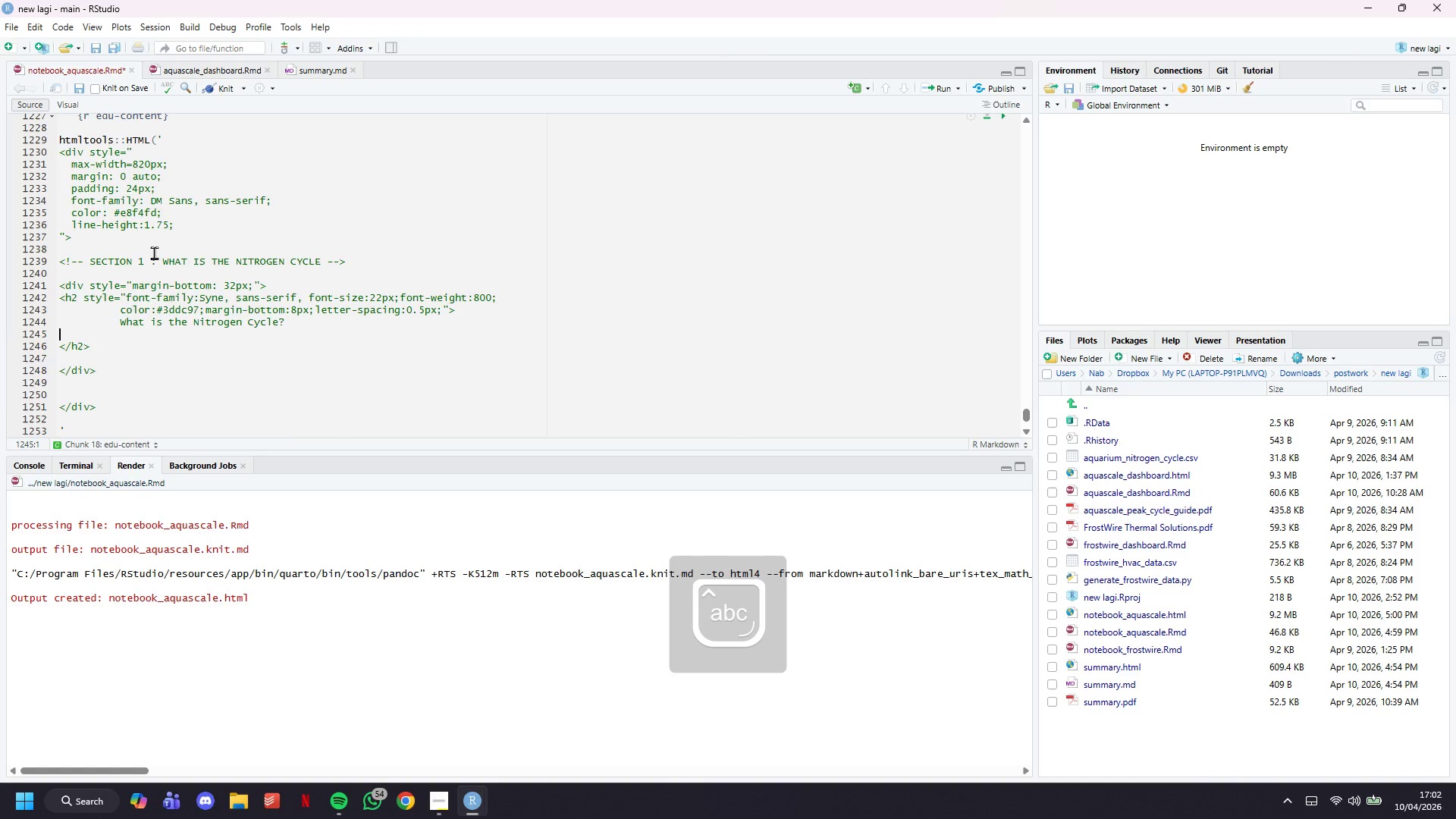 
key(ArrowDown)
 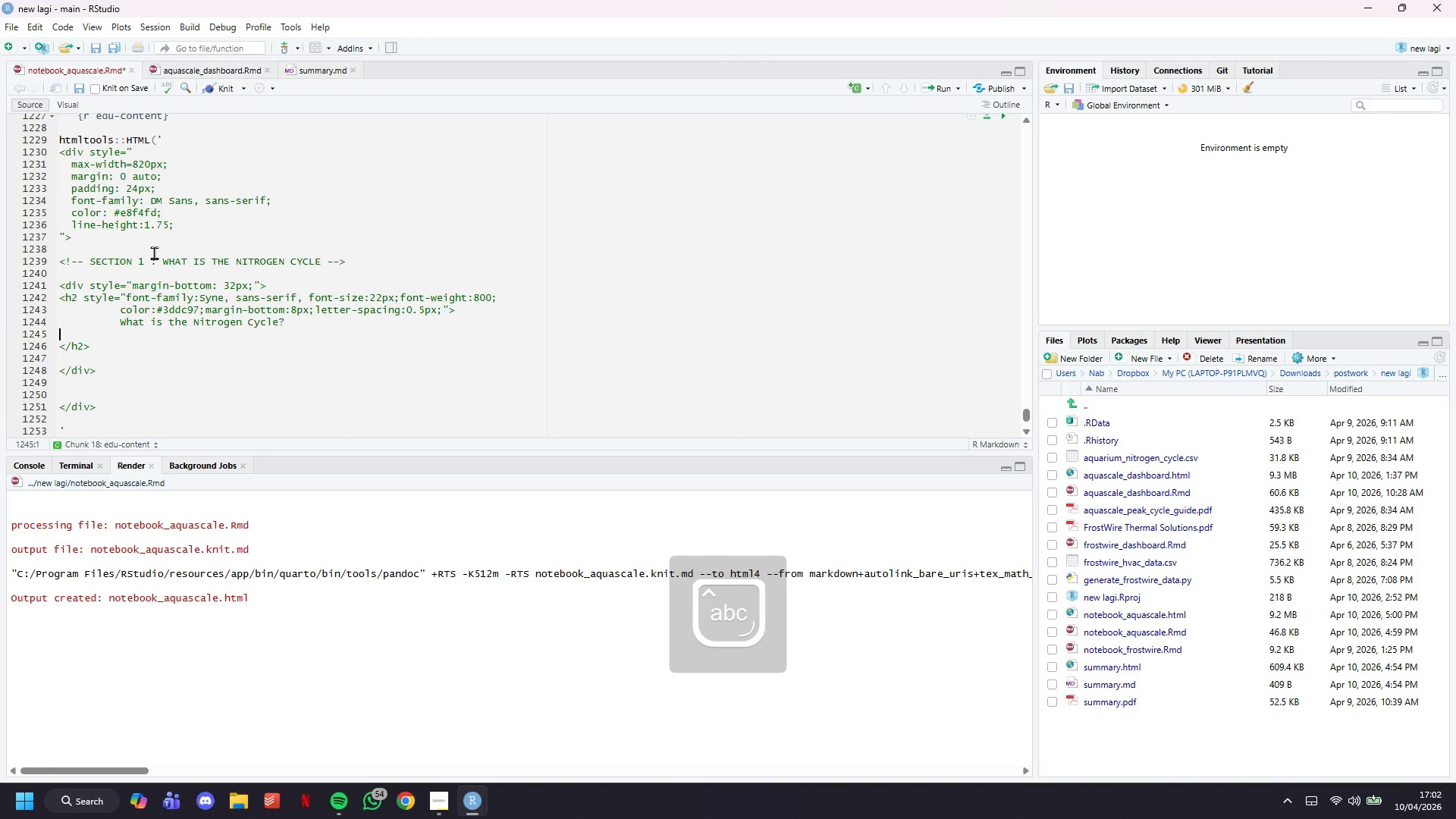 
key(Backspace)
 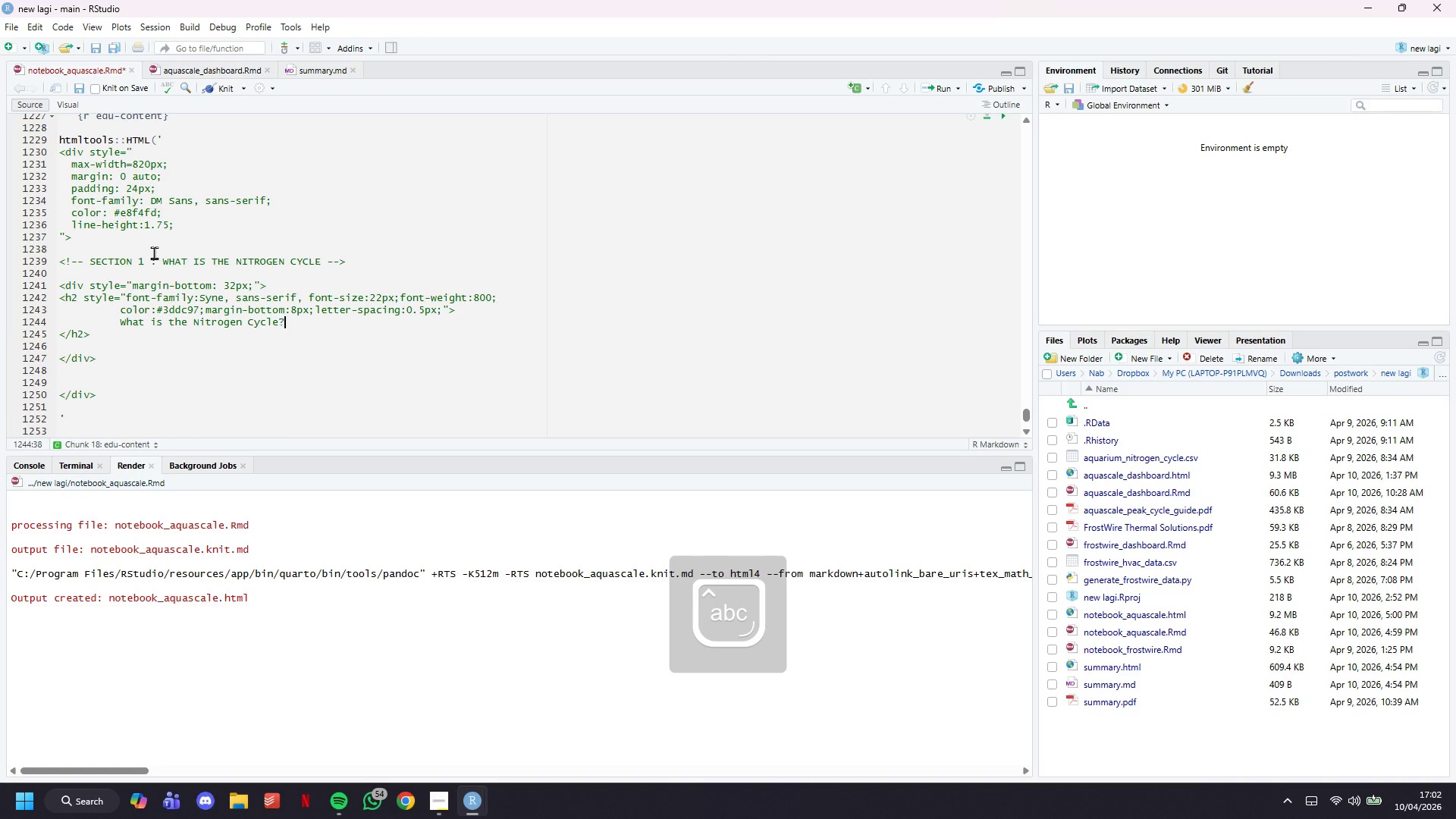 
key(ArrowDown)
 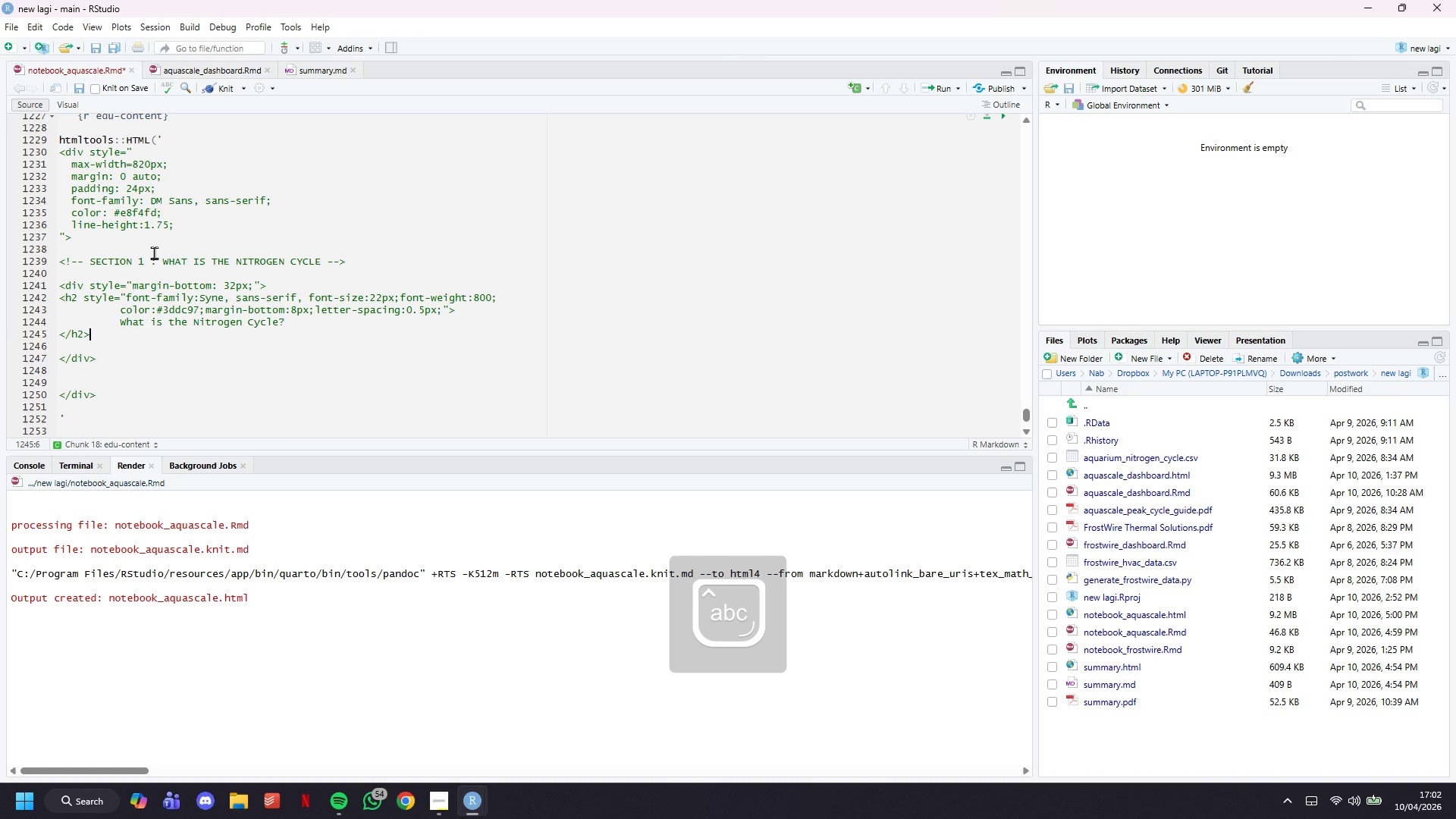 
key(Control+S)
 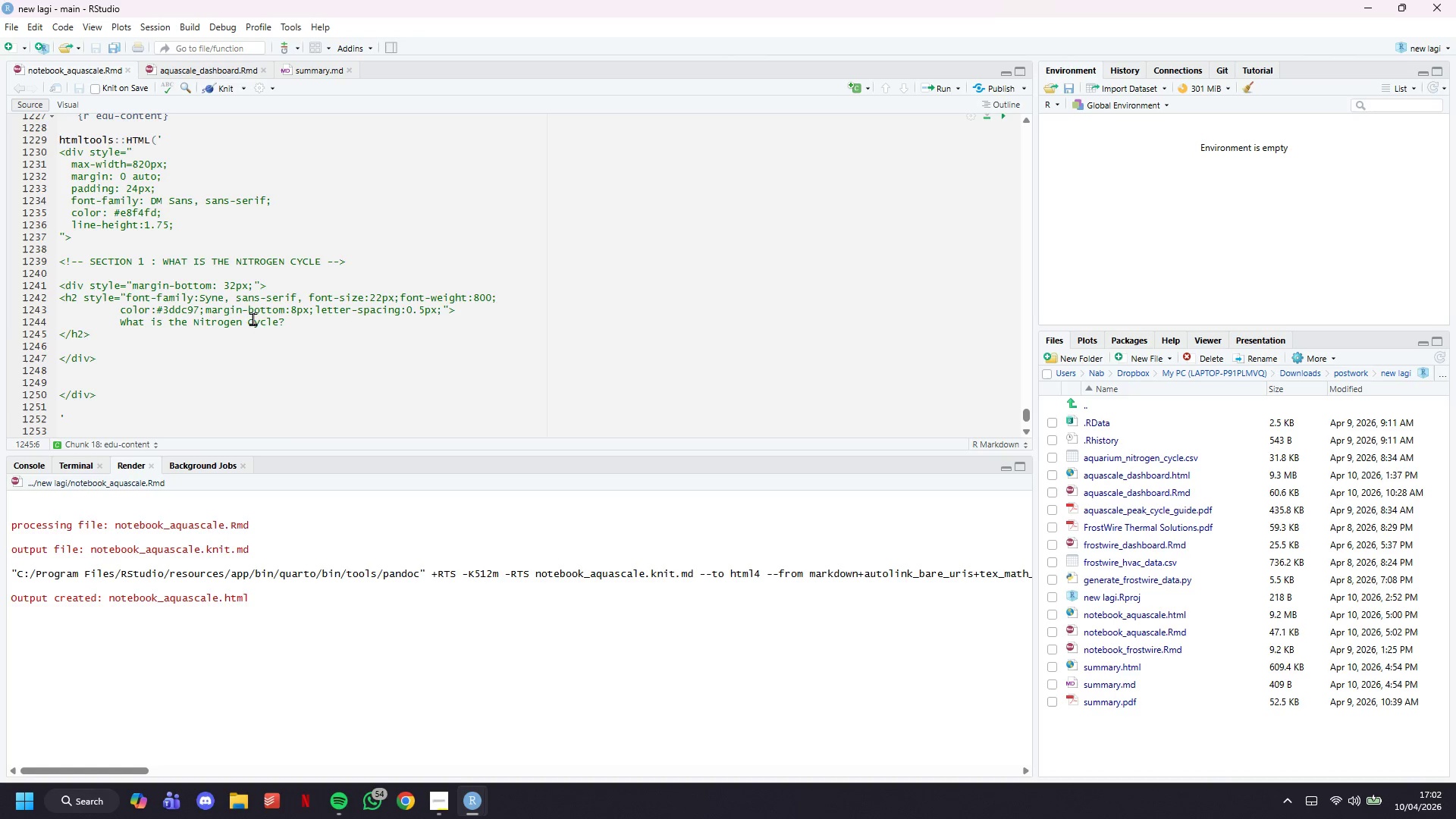 
left_click([230, 90])
 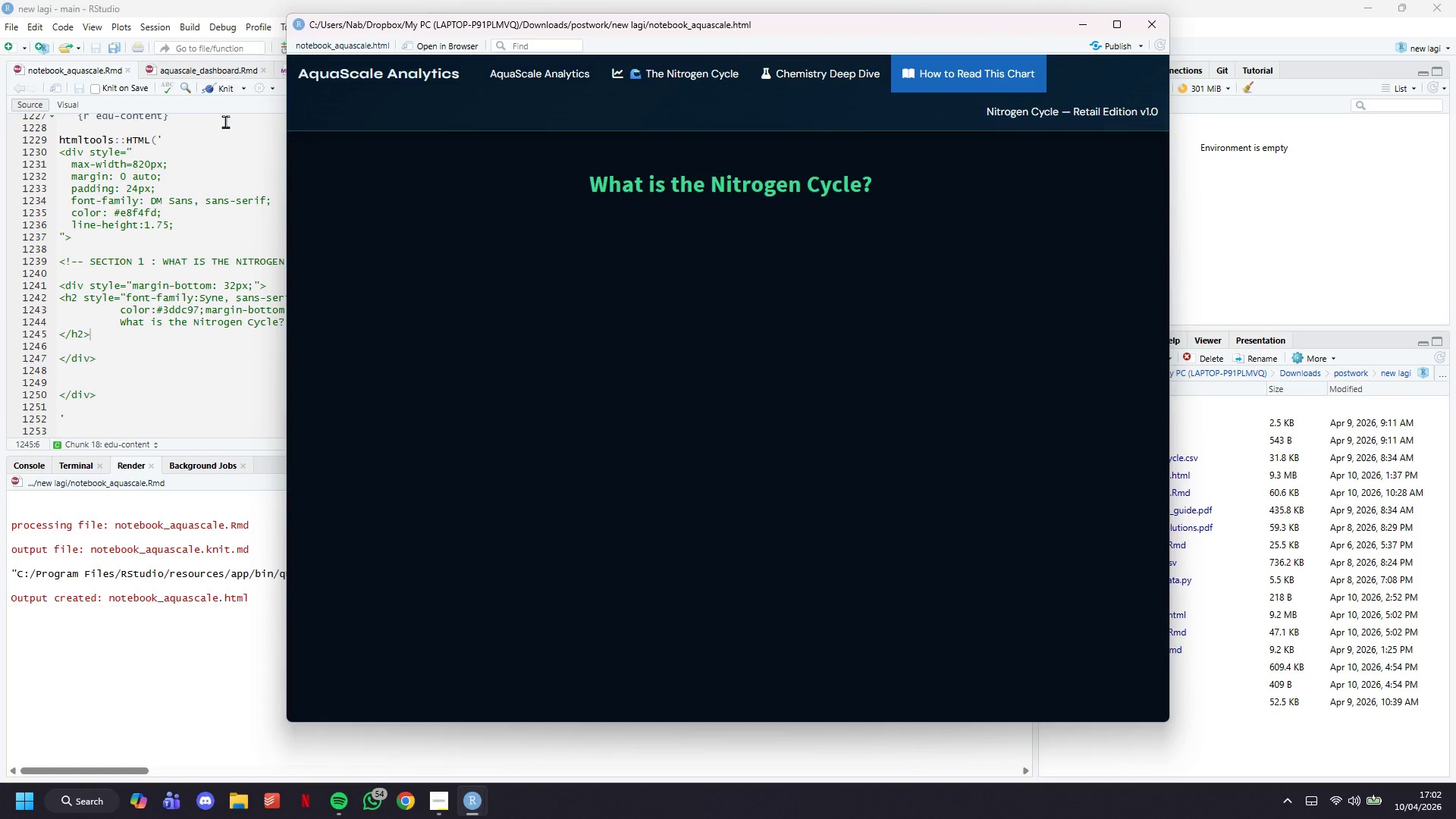 
wait(29.59)
 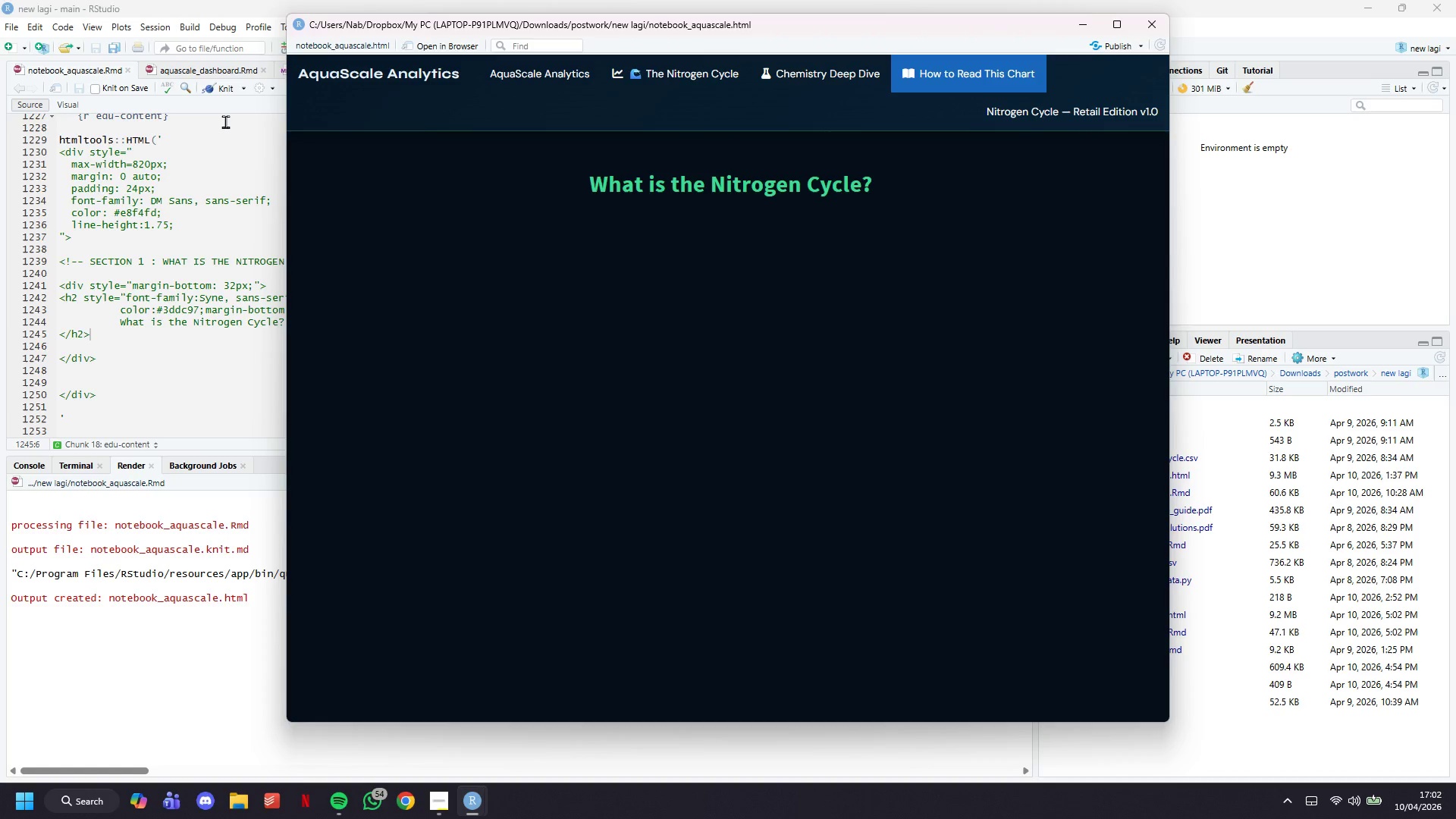 
scroll: coordinate [692, 237], scroll_direction: none, amount: 0.0
 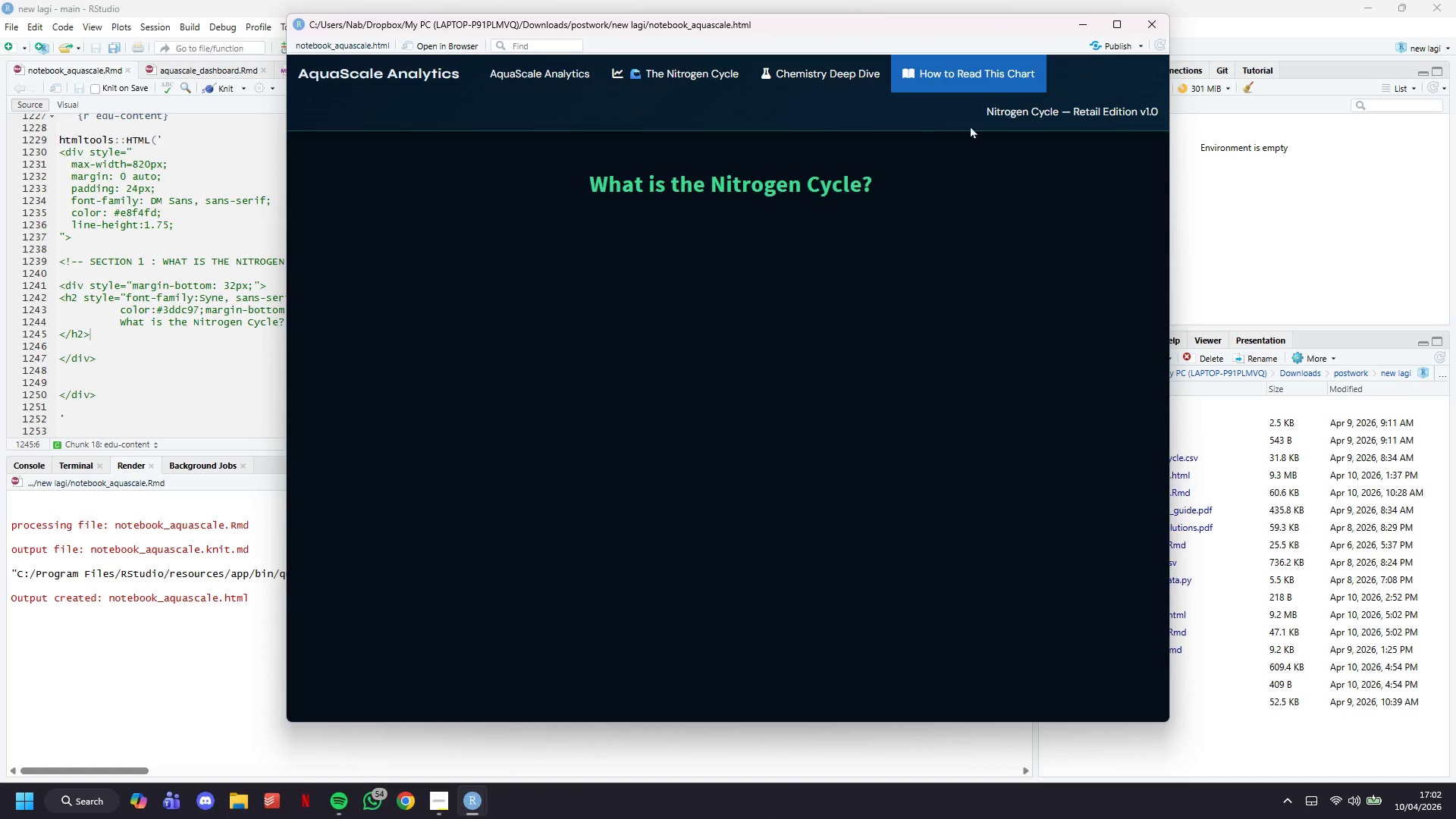 
left_click([1081, 30])
 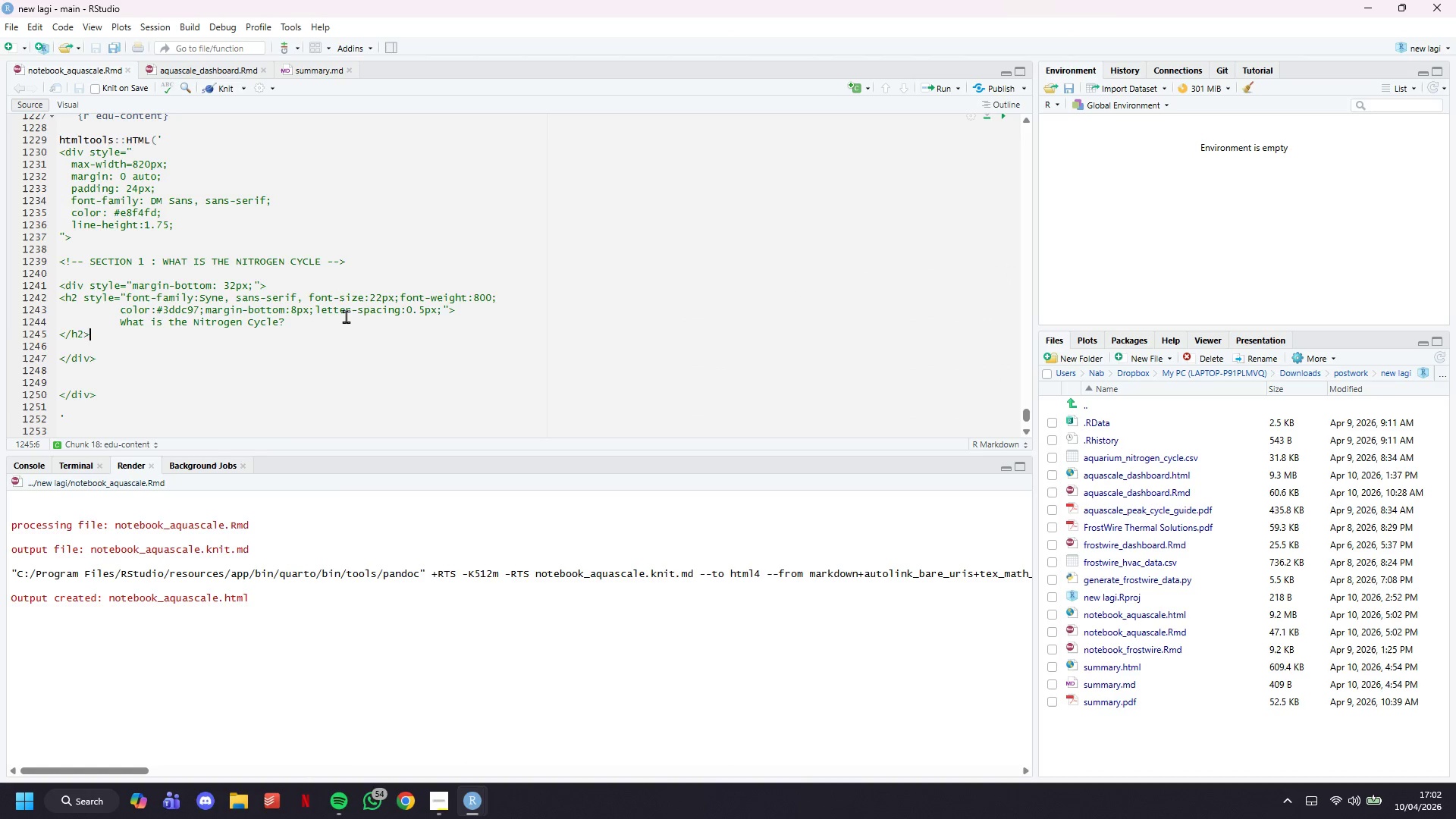 
scroll: coordinate [346, 318], scroll_direction: down, amount: 4.0
 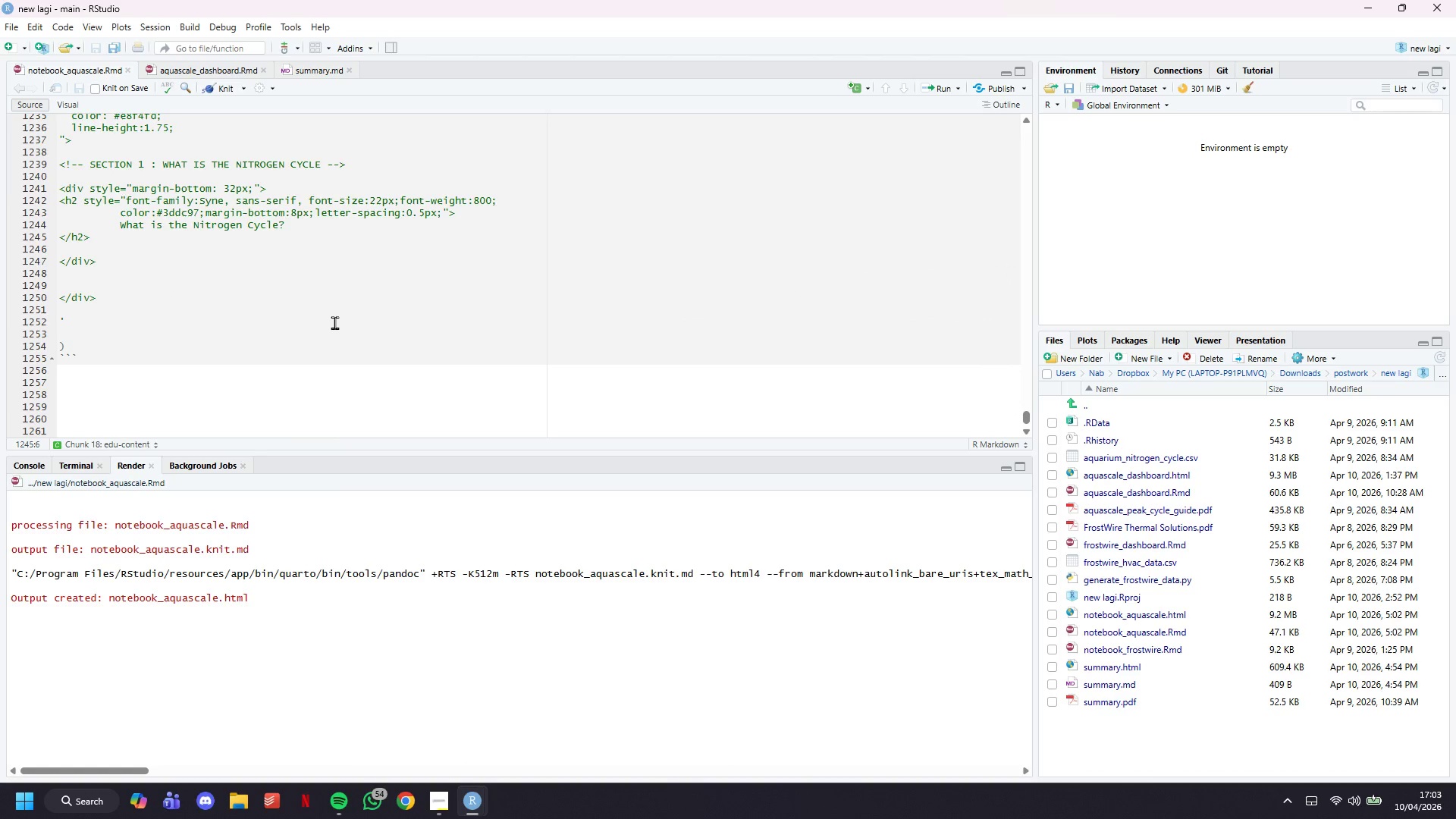 
key(Enter)
 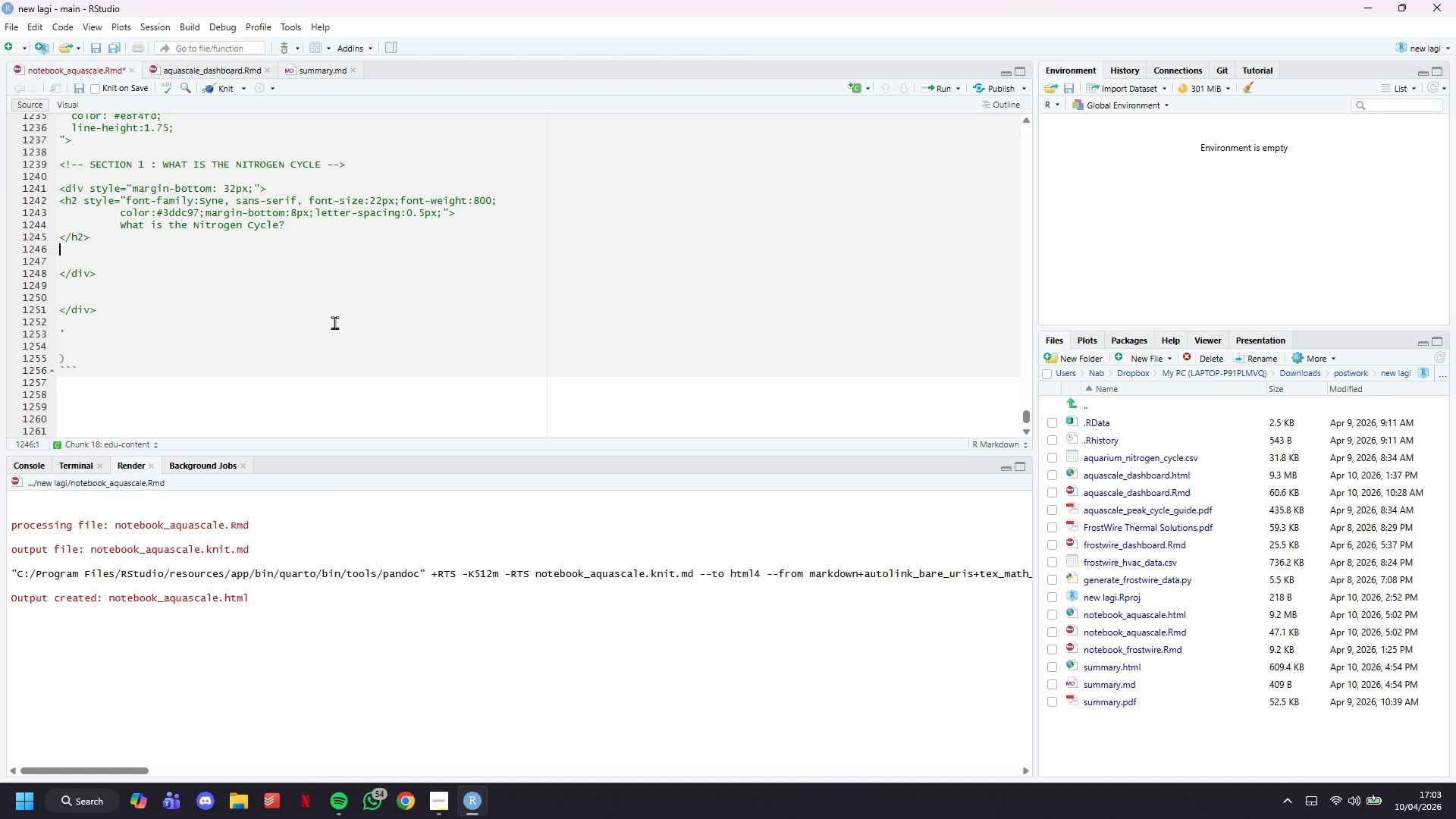 
key(Enter)
 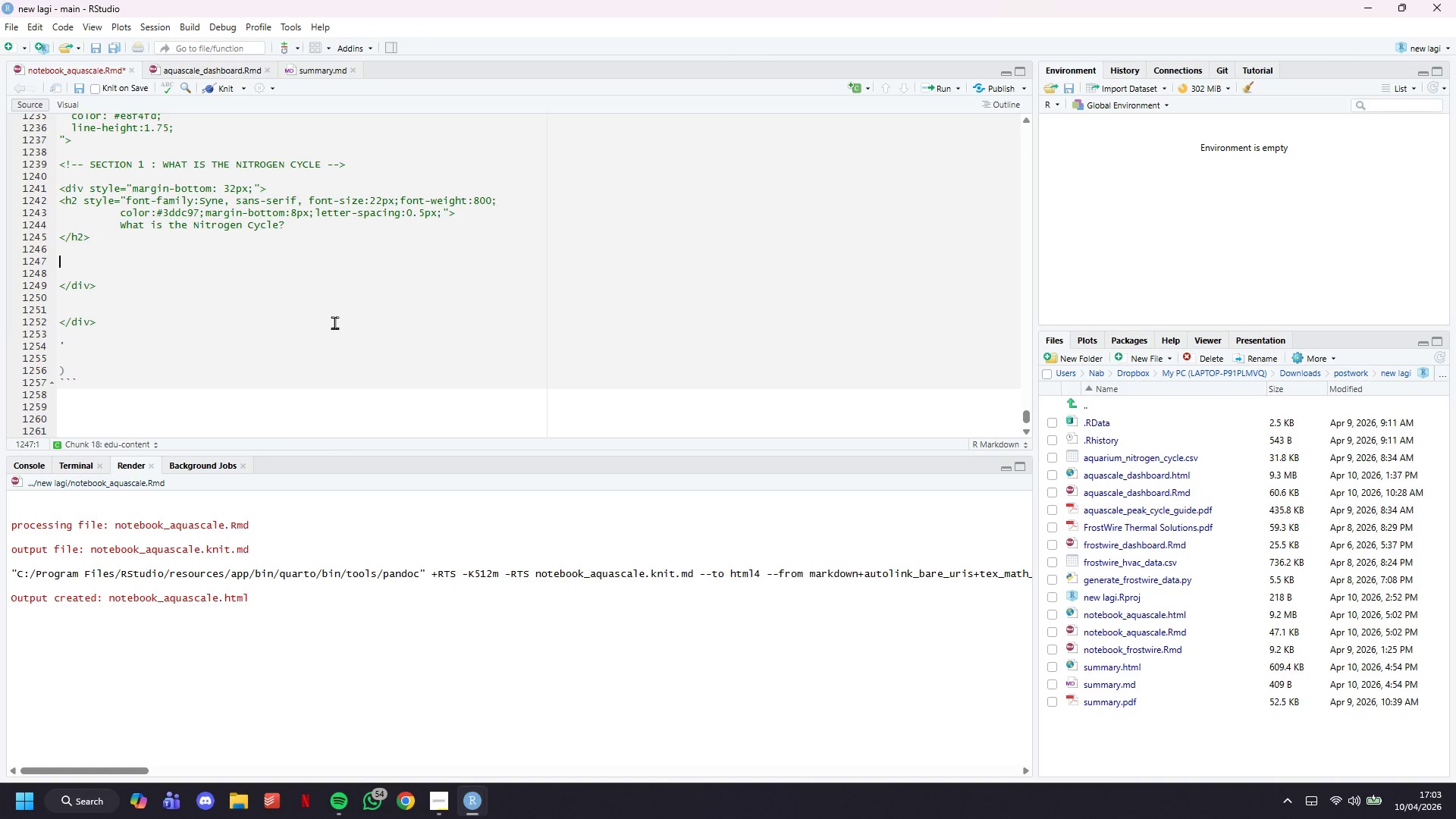 
wait(10.33)
 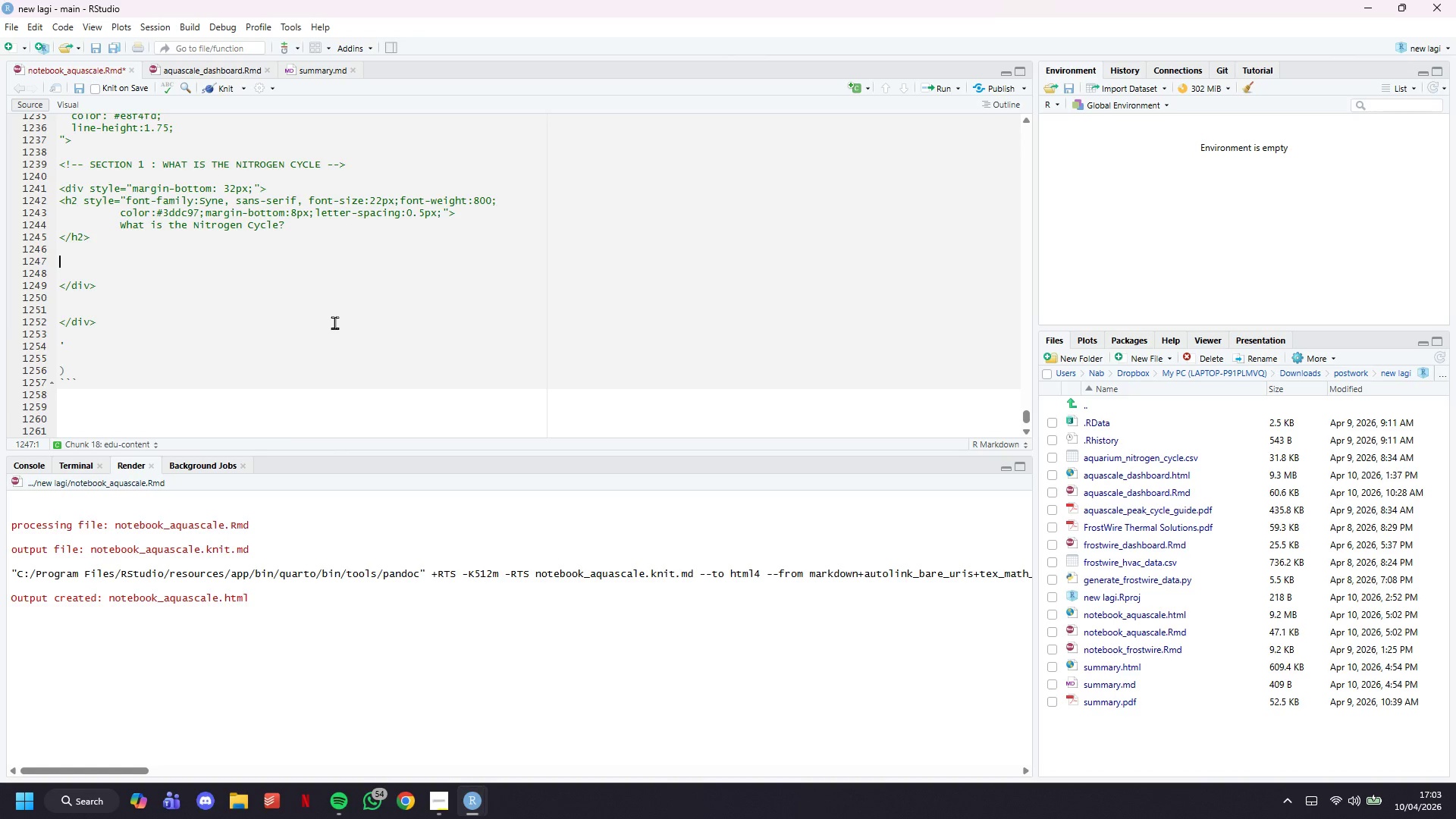 
key(Shift+Comma)
 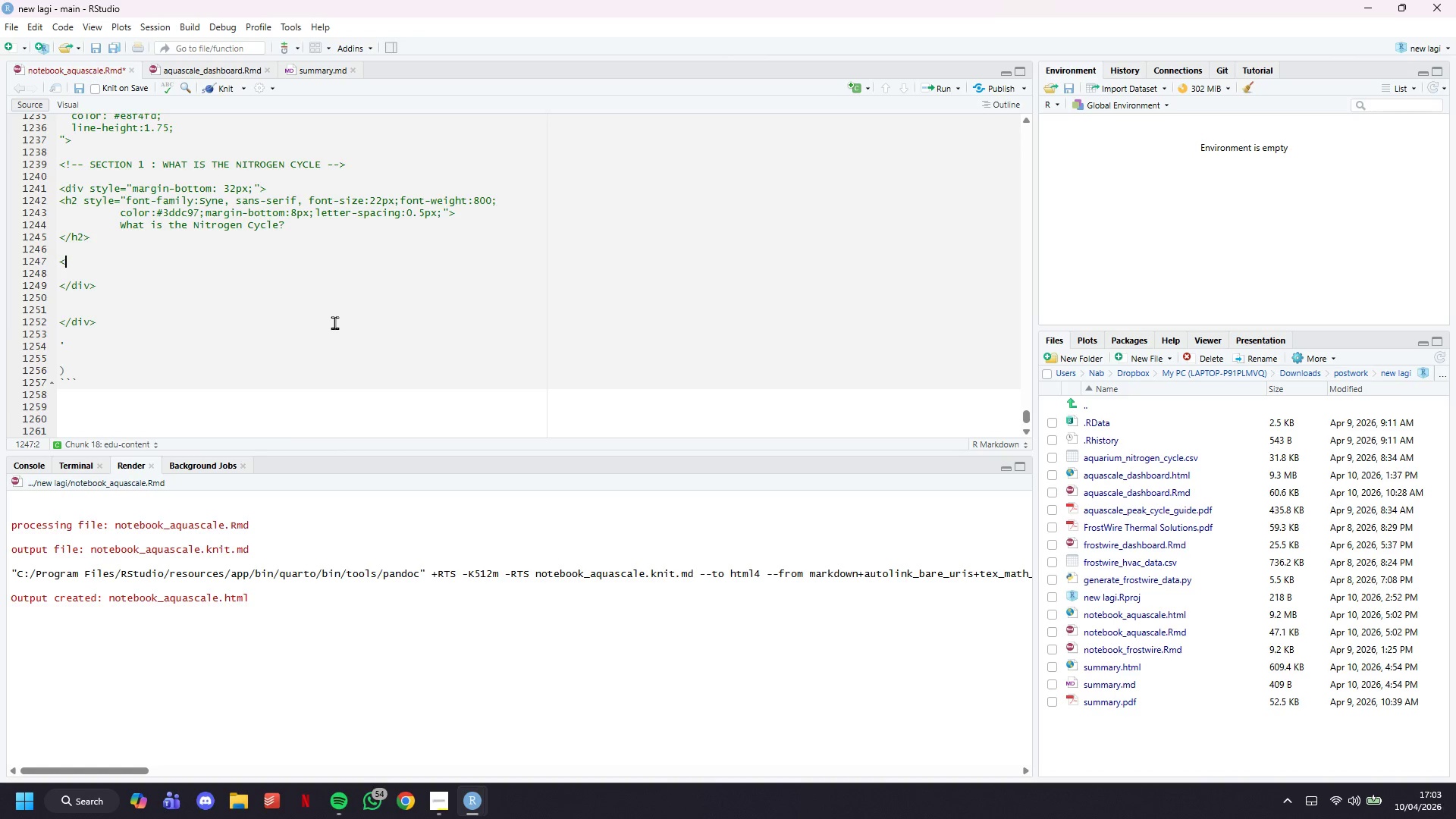 
key(P)
 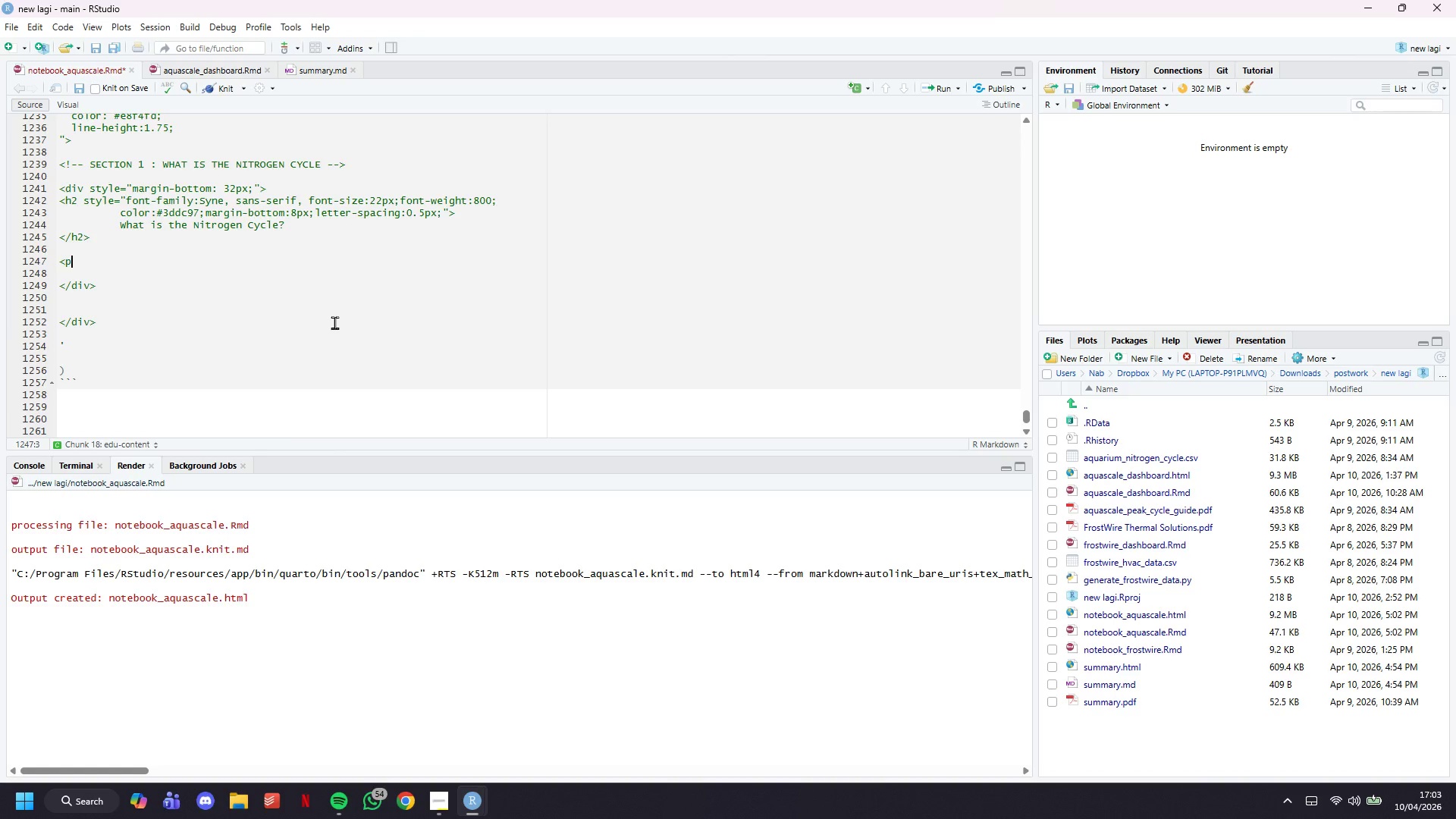 
key(Shift+Period)
 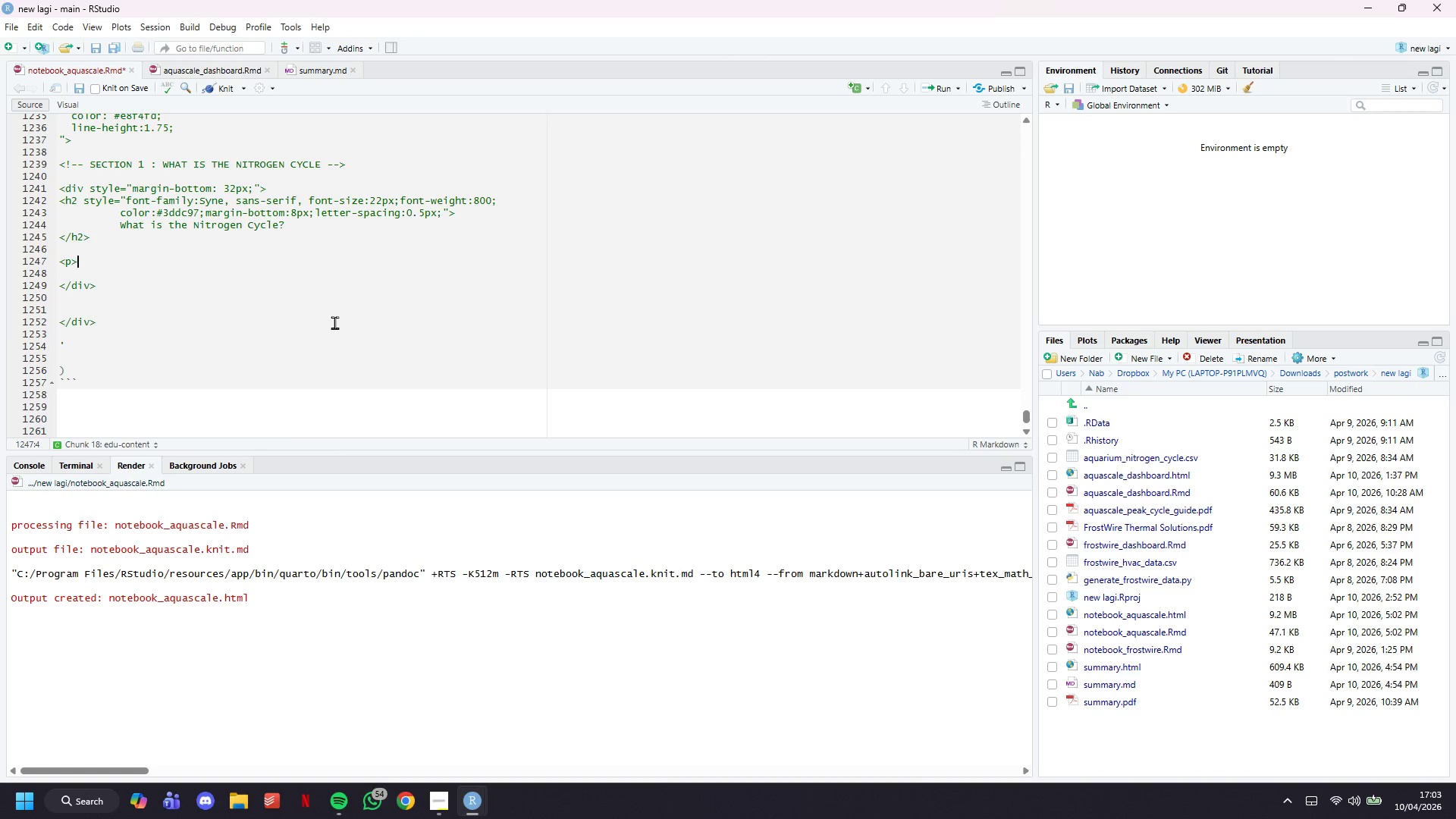 
key(Enter)
 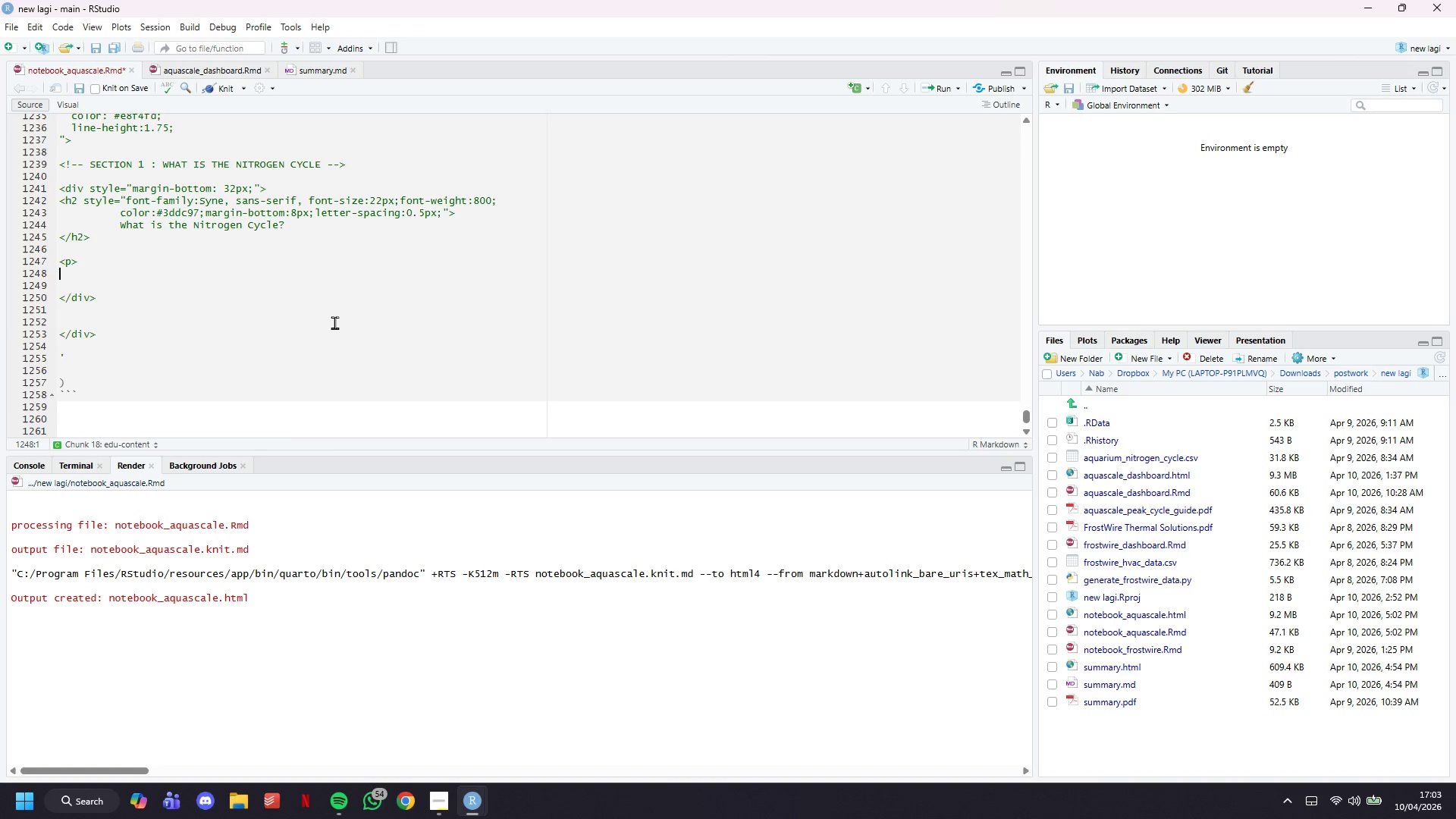 
key(Enter)
 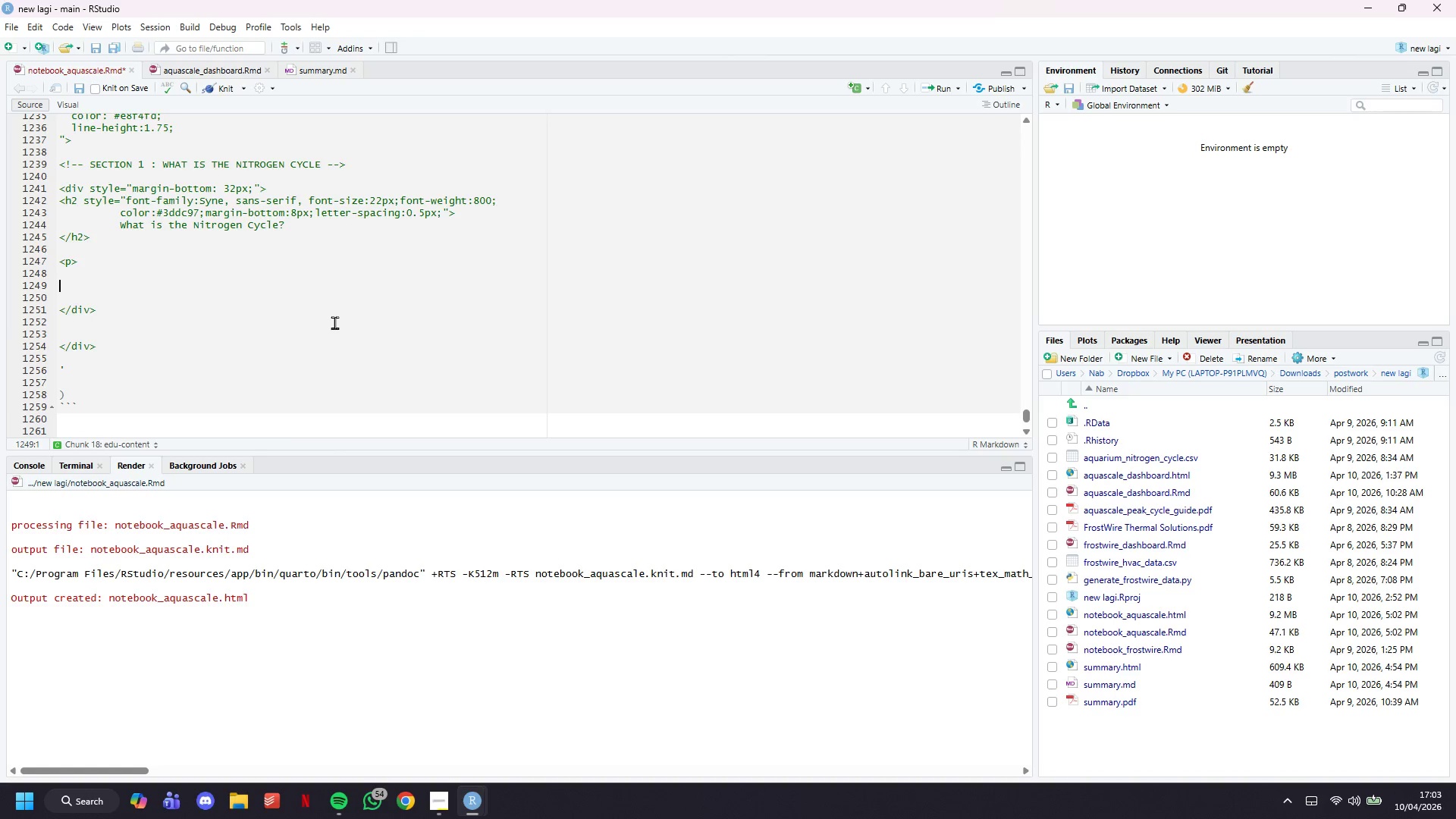 
key(Shift+Comma)
 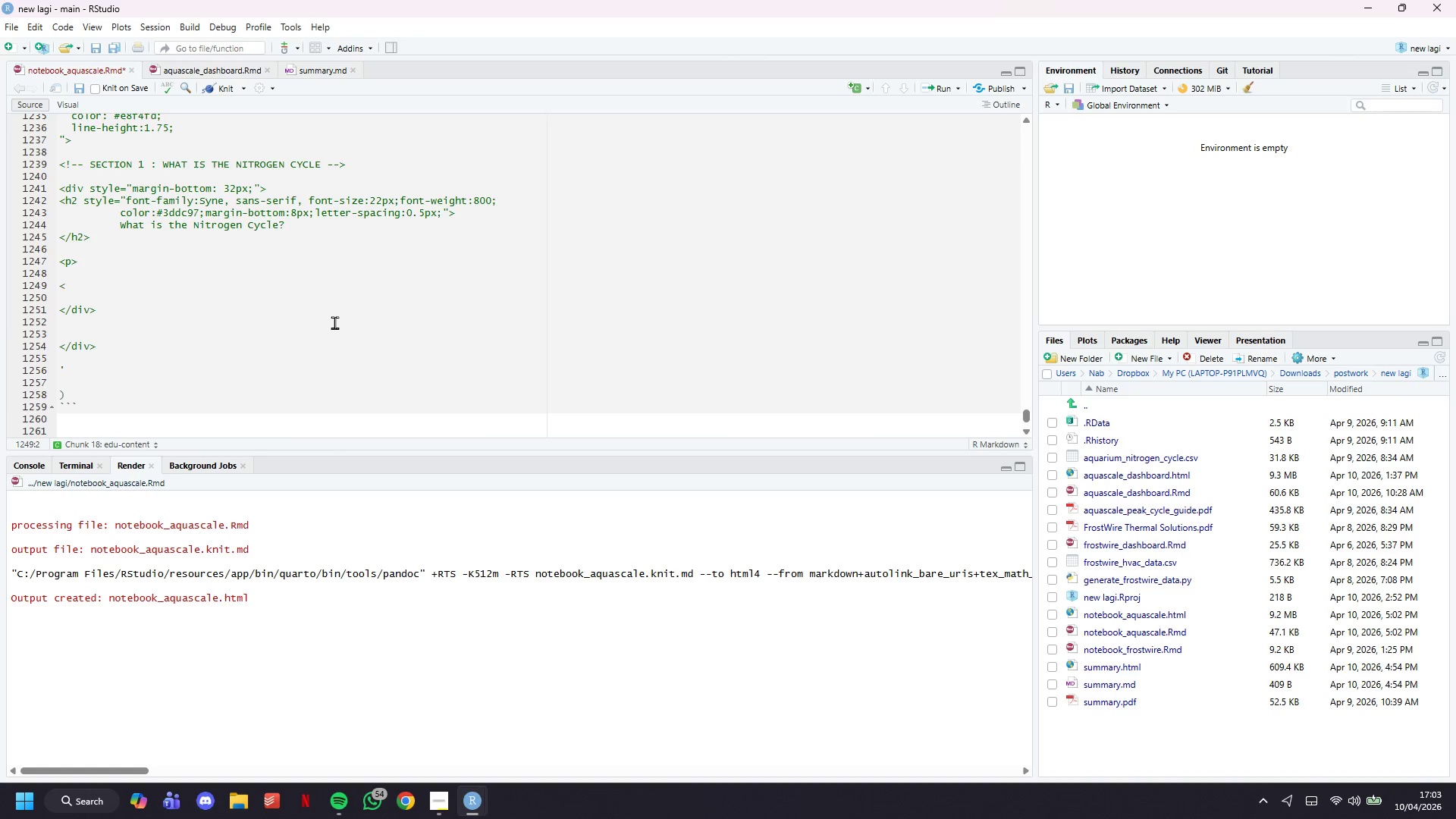 
key(Slash)
 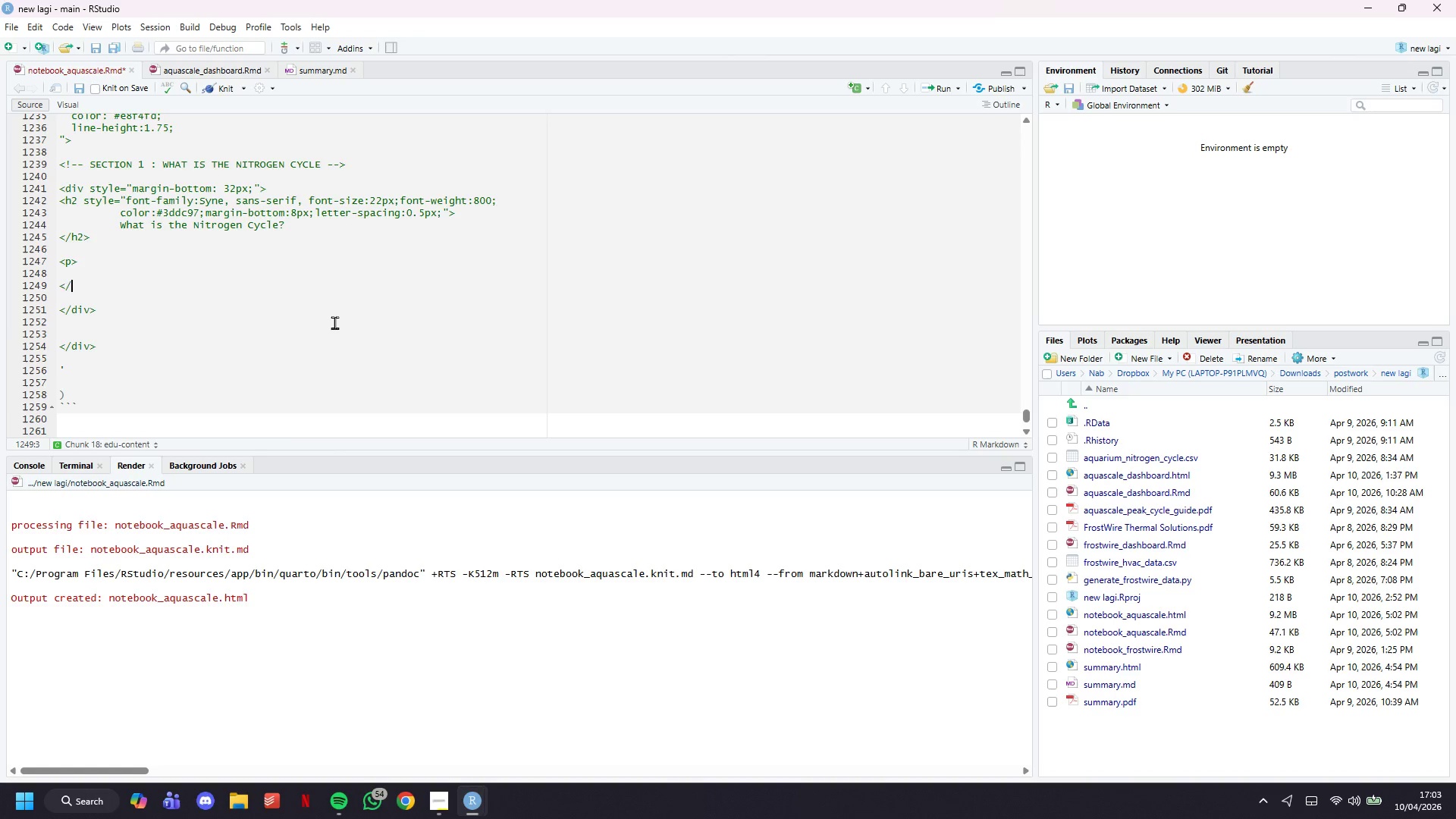 
key(P)
 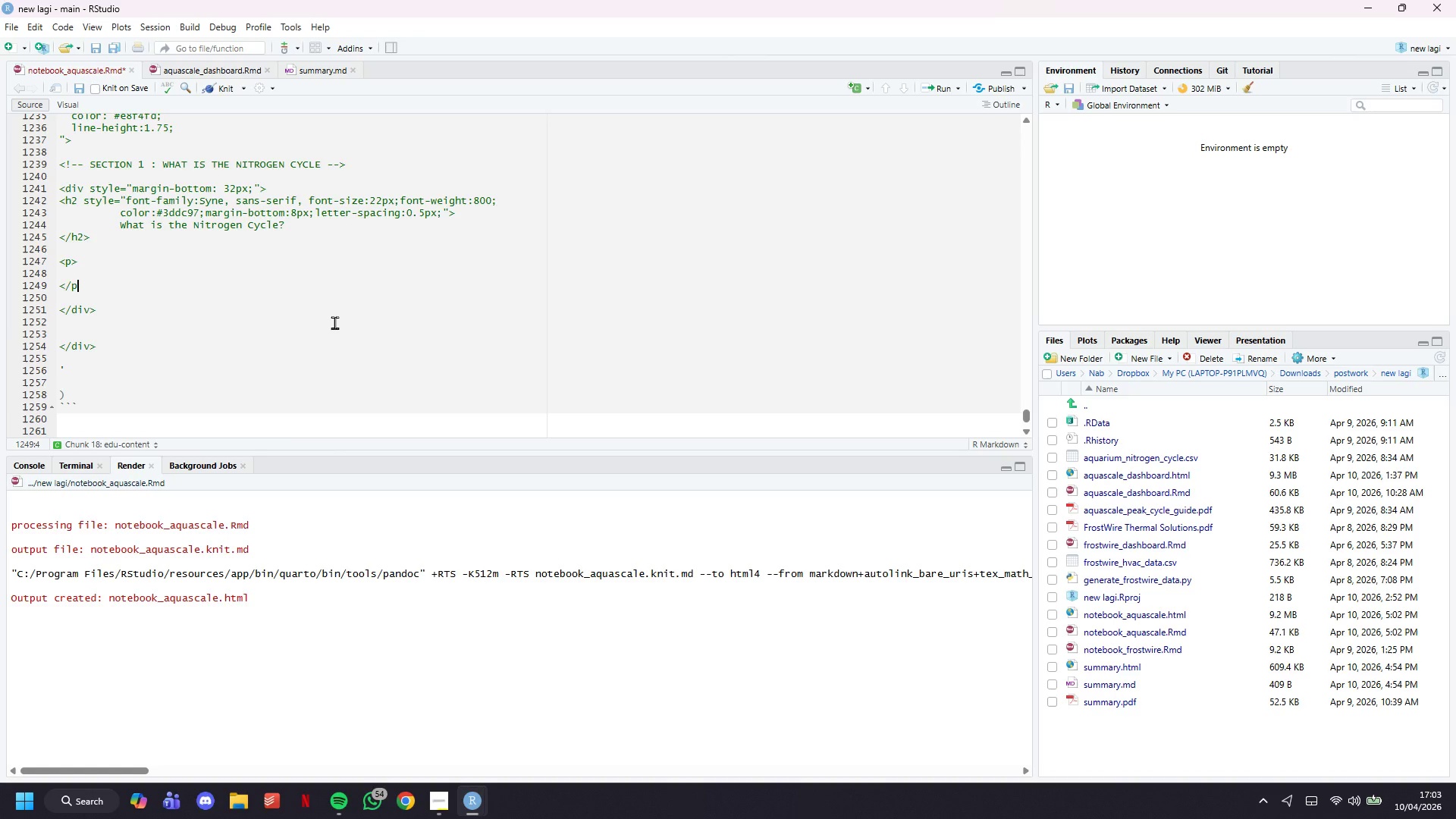 
key(Shift+ShiftLeft)
 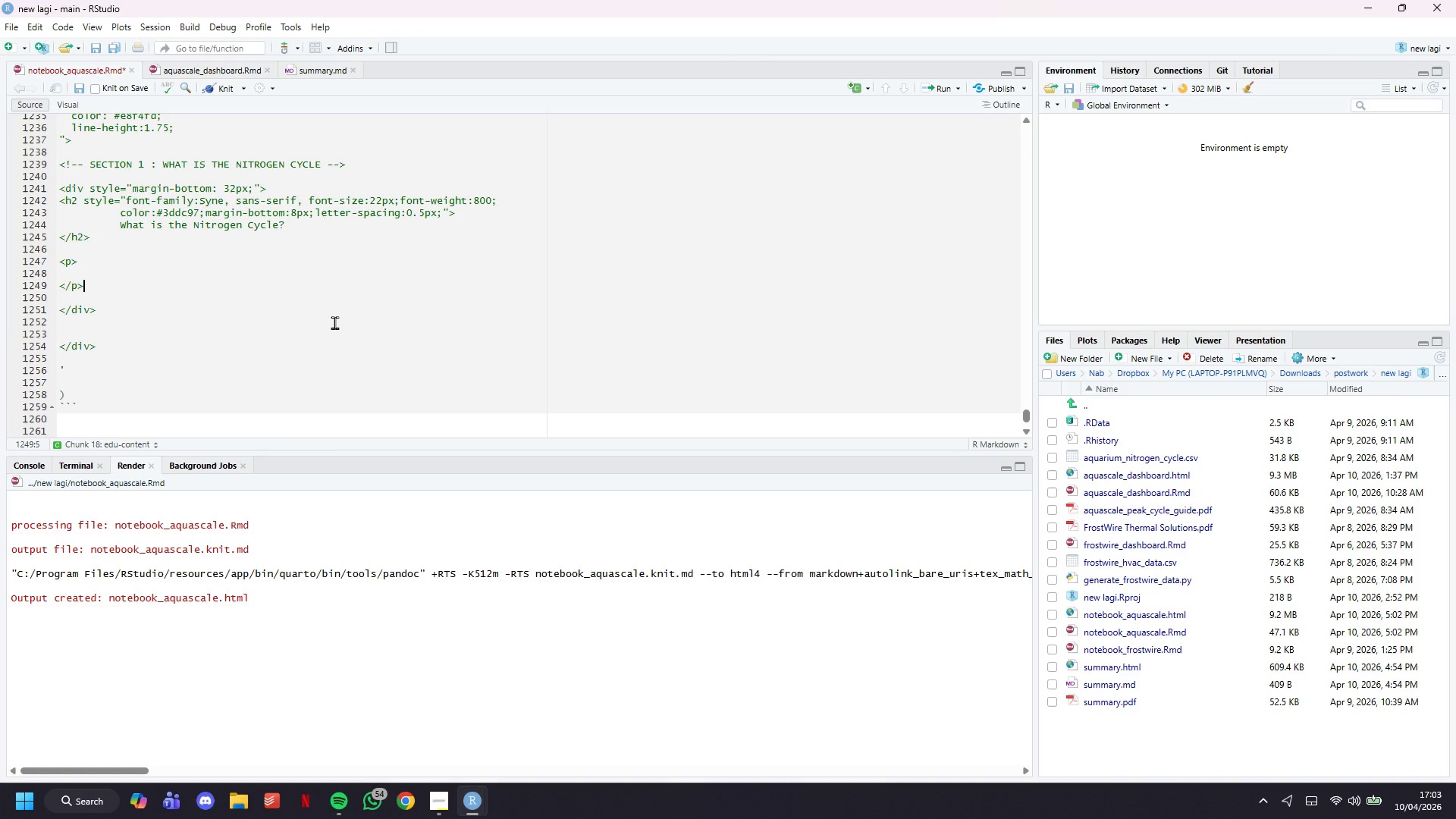 
key(Shift+Period)
 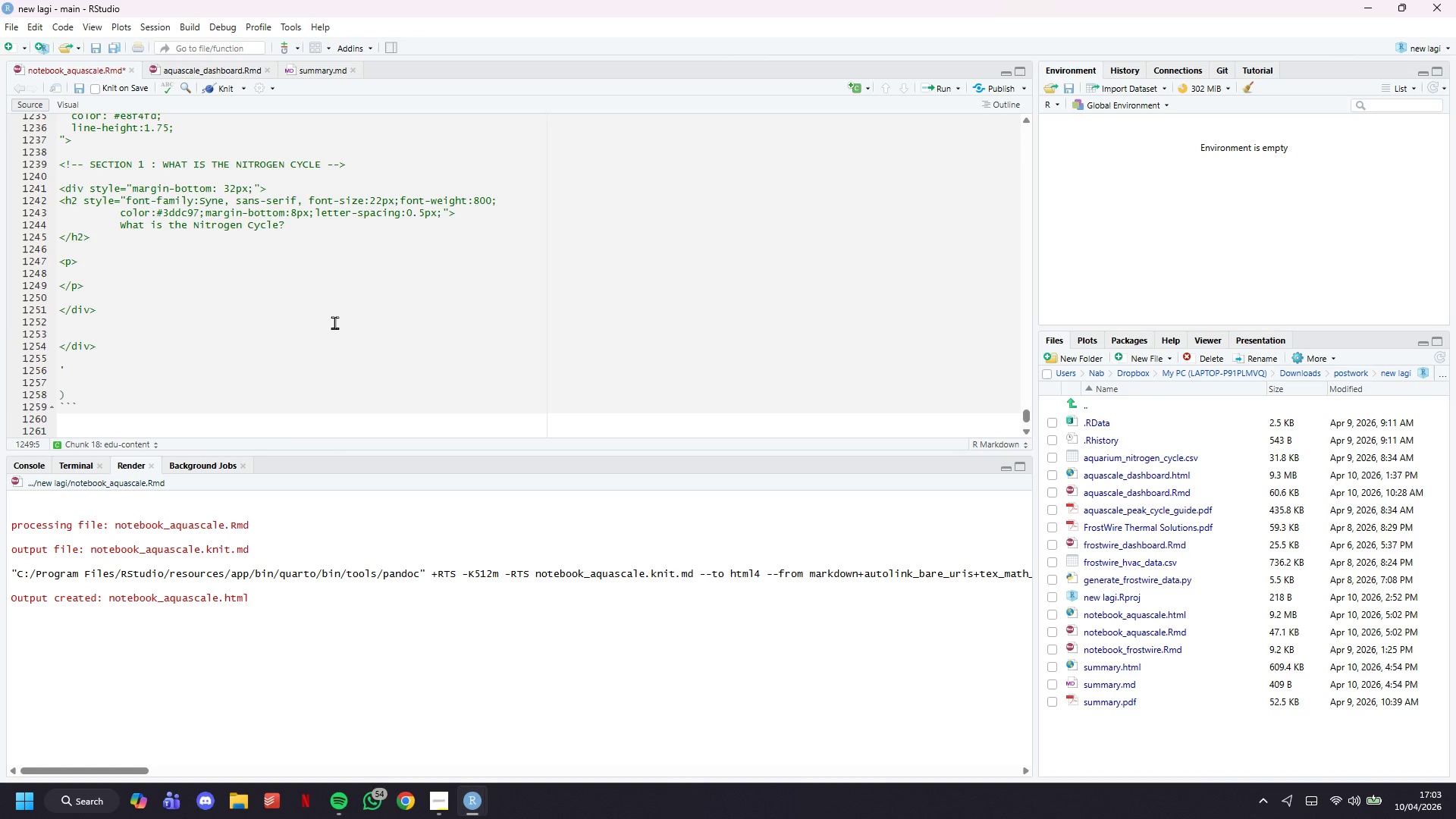 
key(ArrowUp)
 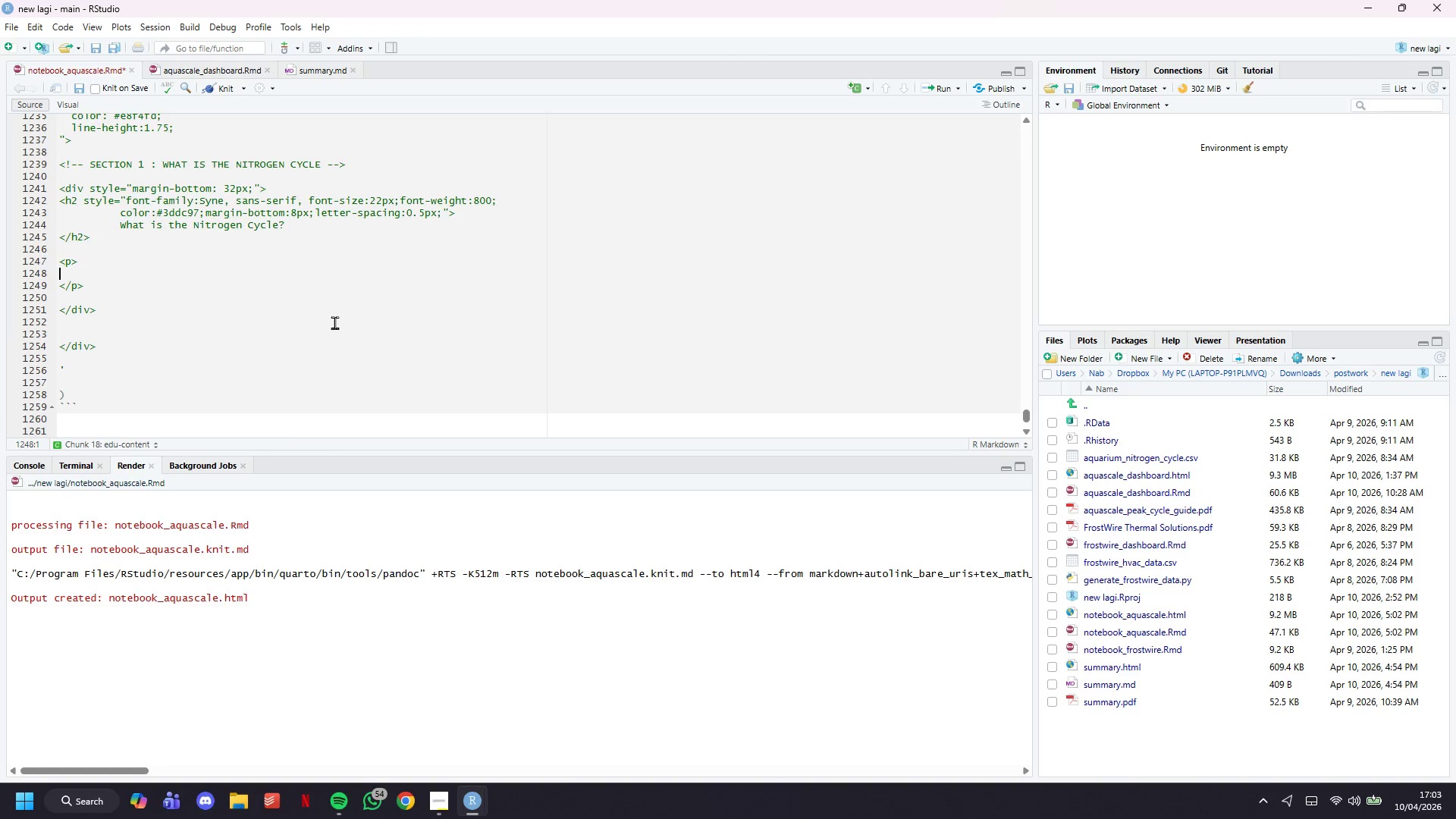 
key(ArrowUp)
 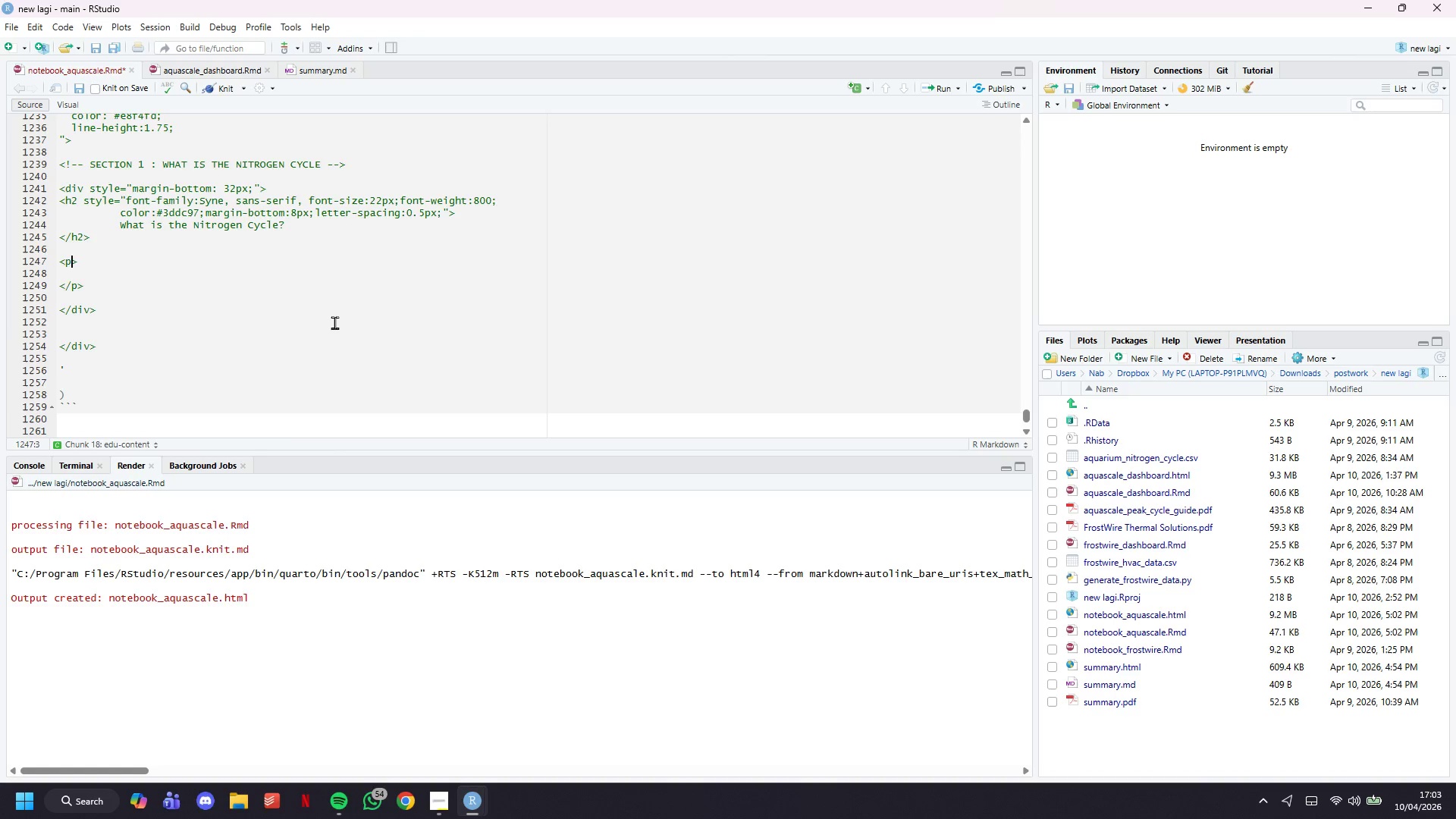 
key(ArrowLeft)
 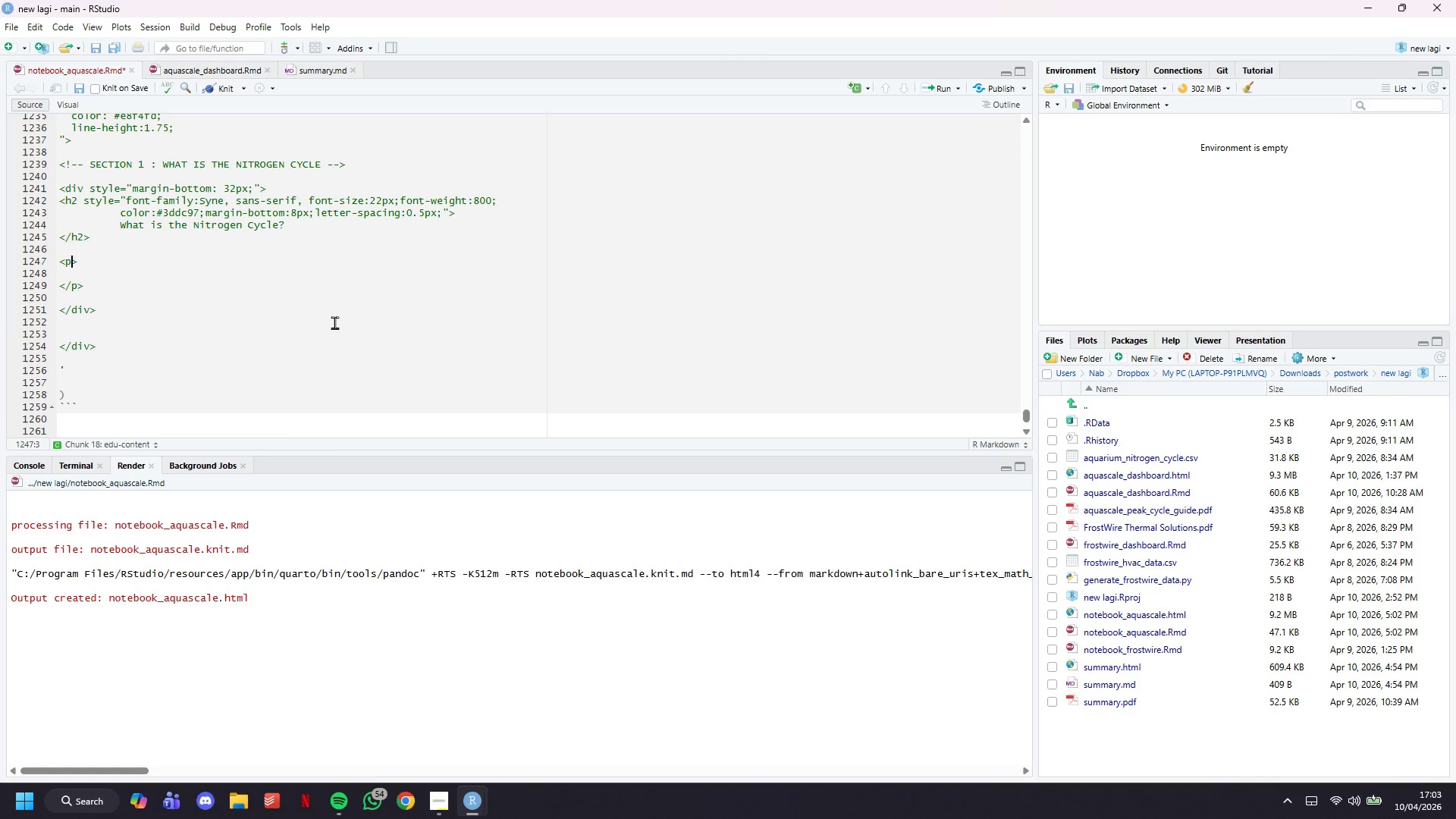 
type( style="")
 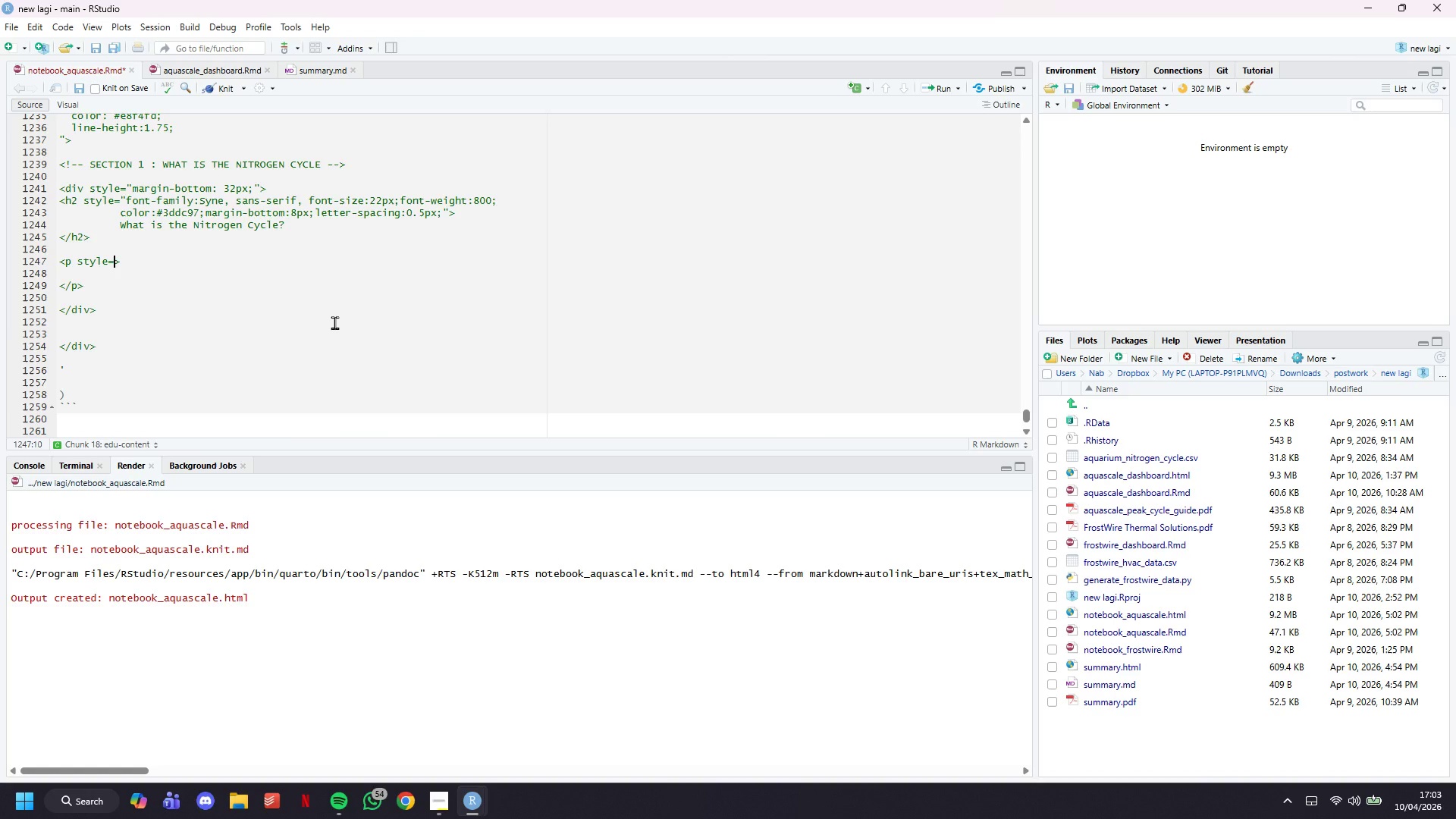 
key(ArrowLeft)
 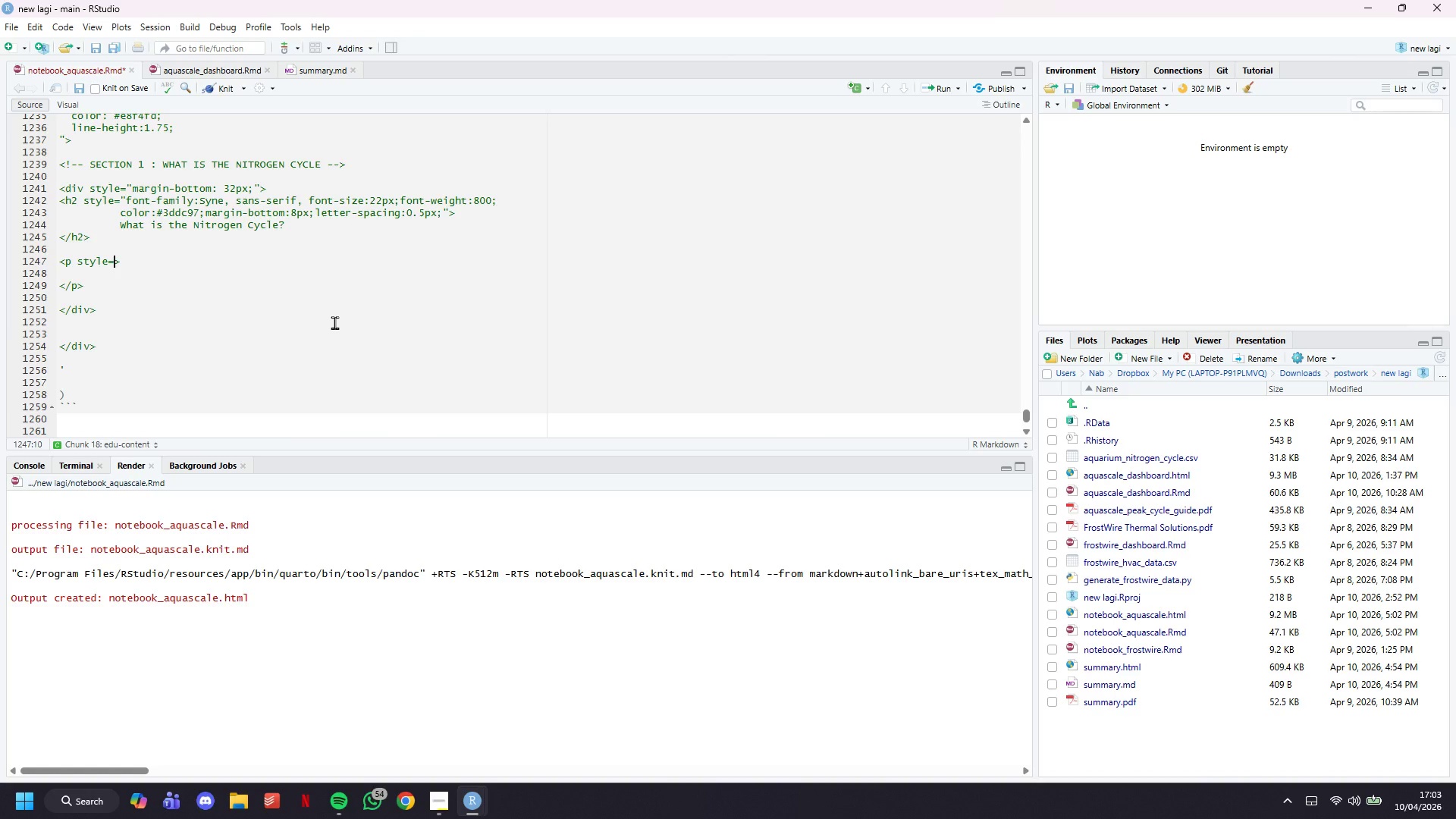 
type(font-size)
 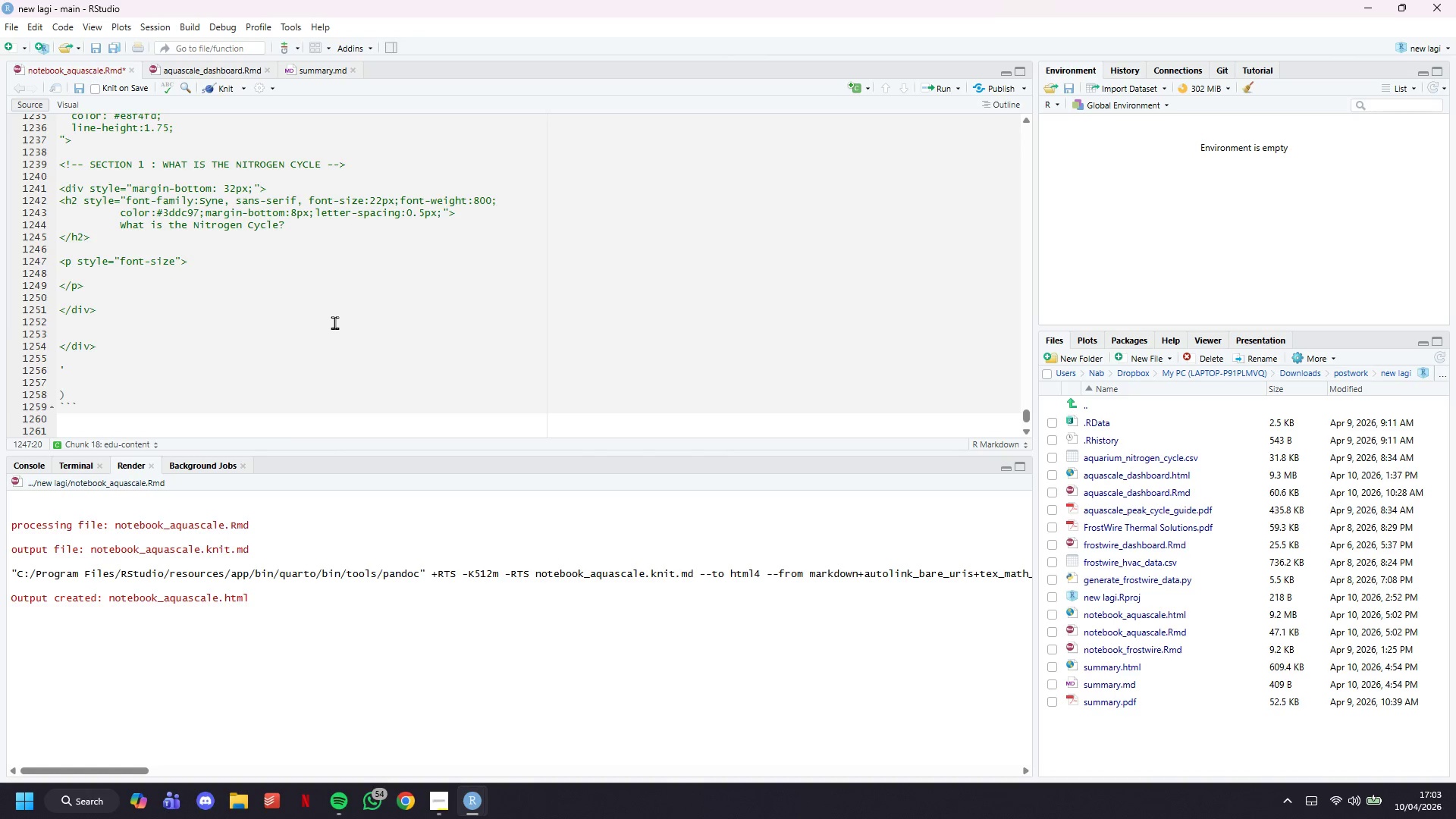 
type(:14.5px;color:#c5dde8)
 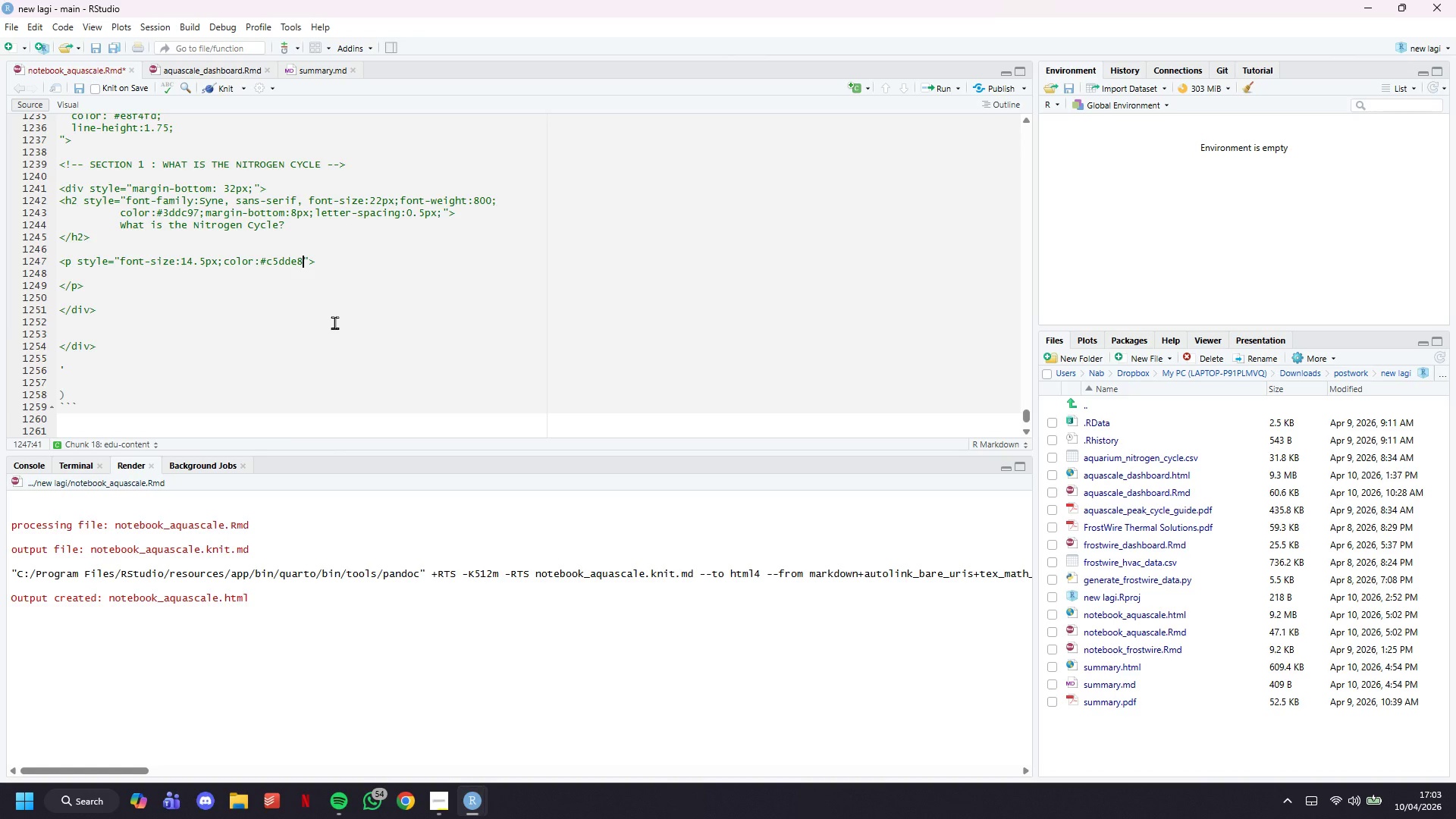 
wait(49.86)
 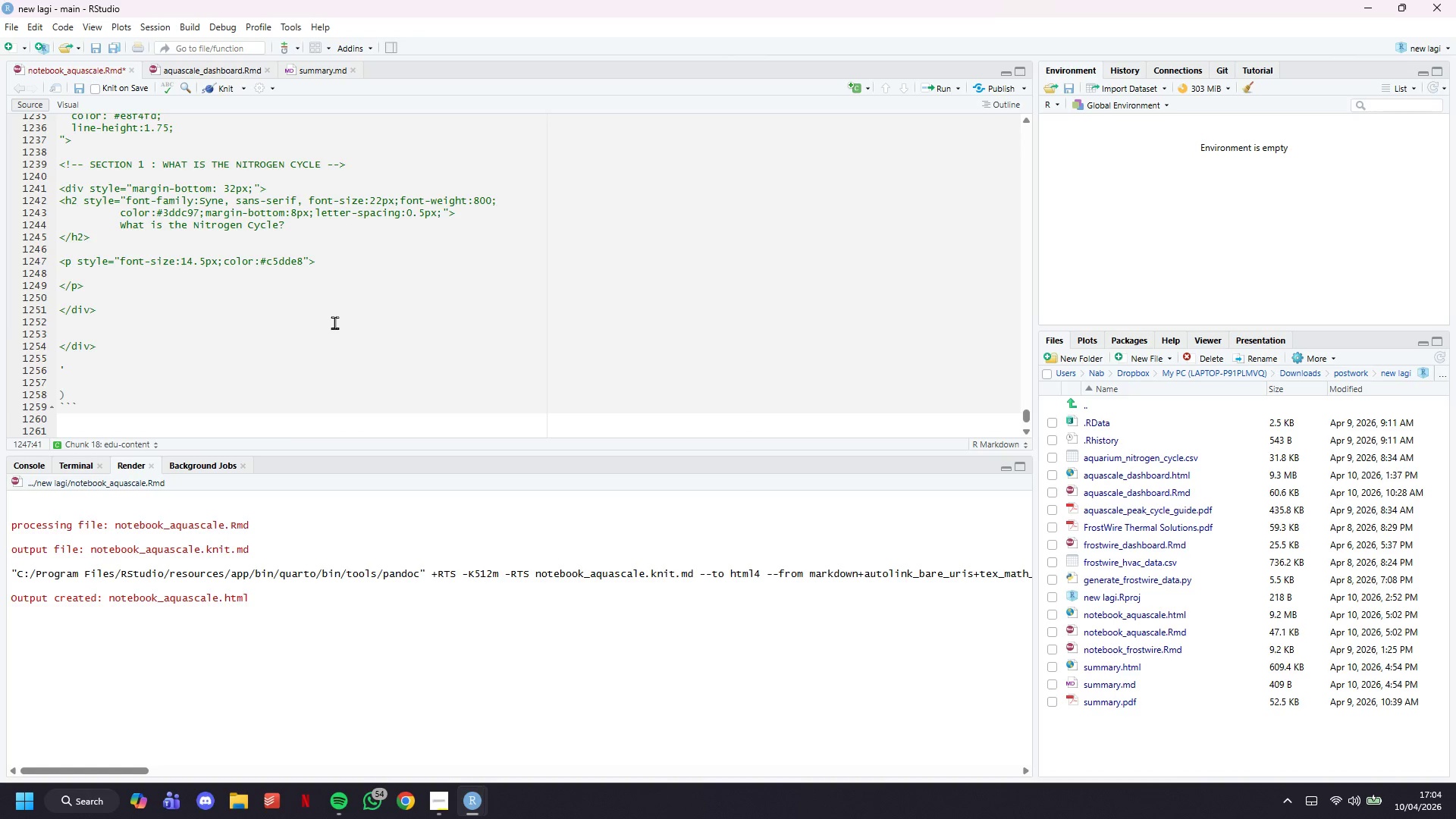 
left_click([370, 368])
 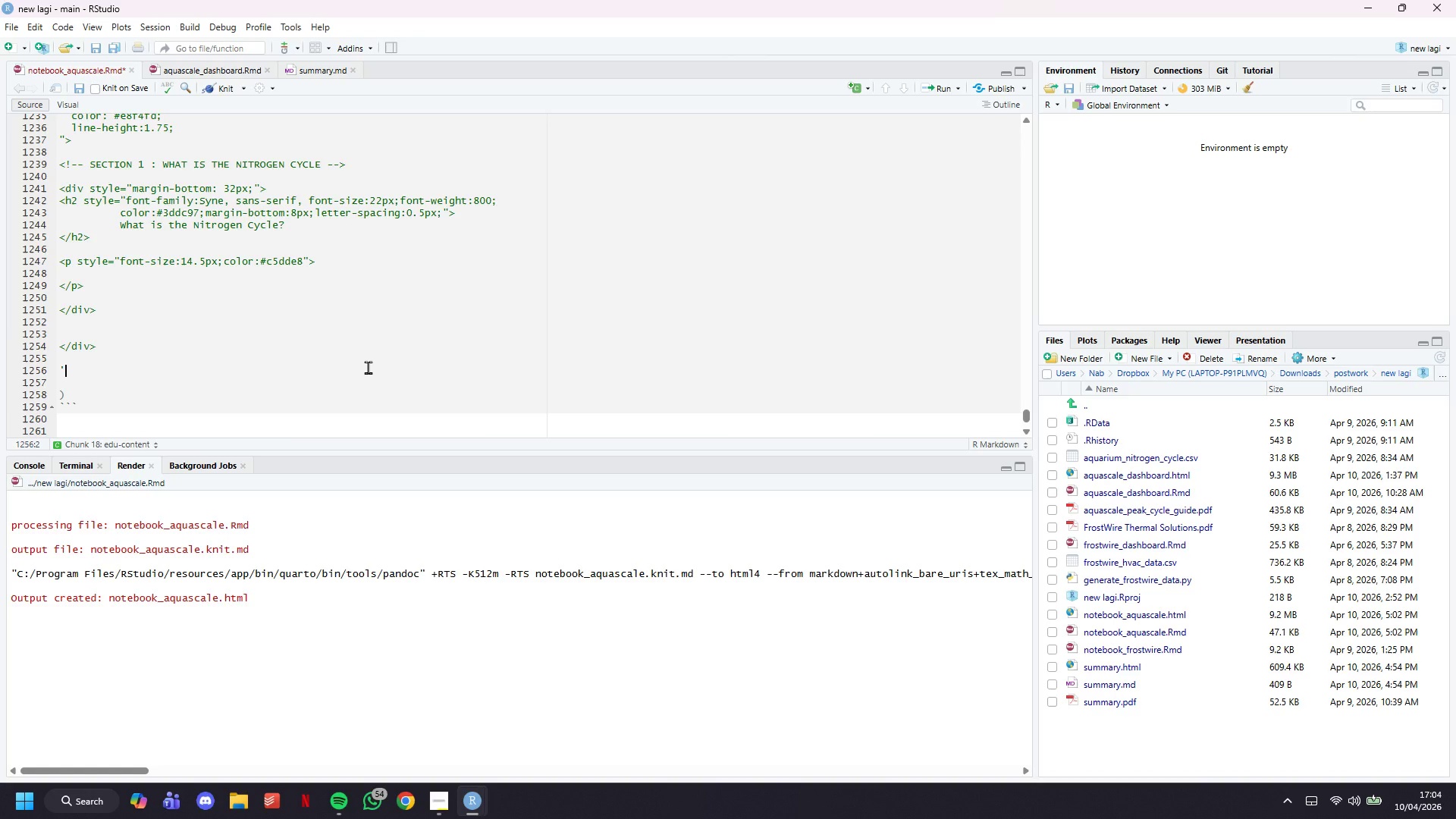 
wait(18.15)
 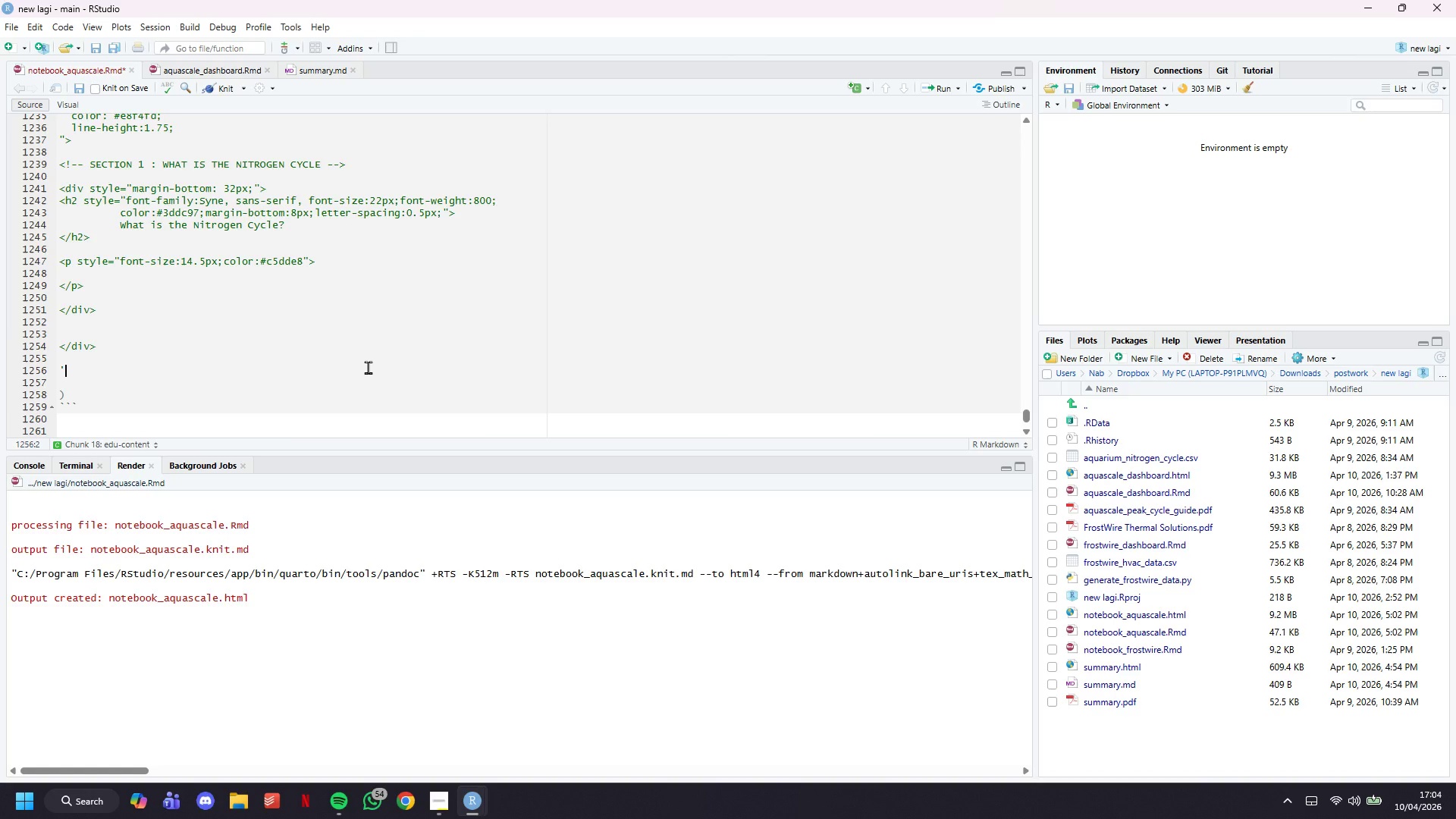 
mouse_move([423, 767])
 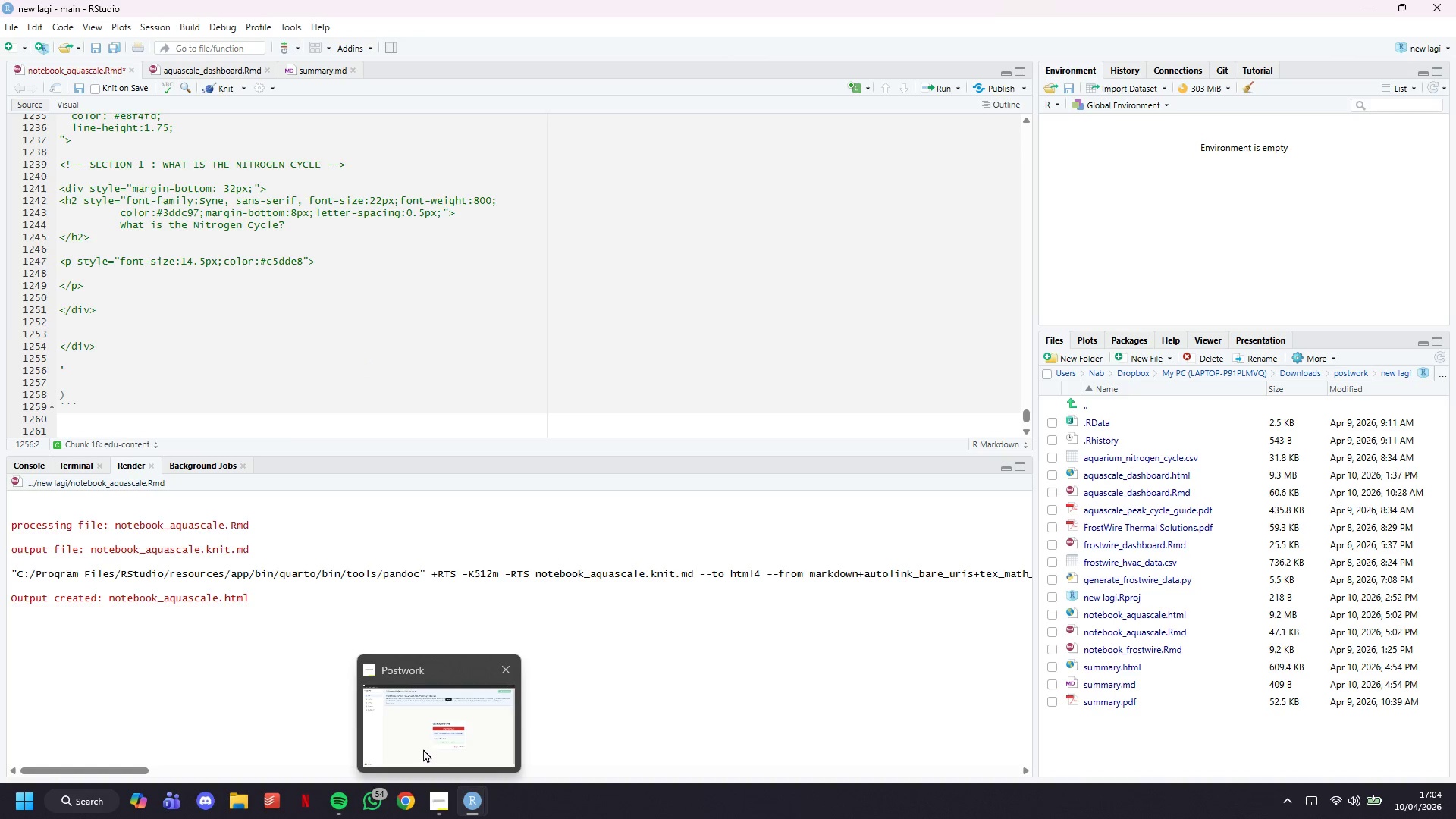 
left_click([423, 748])